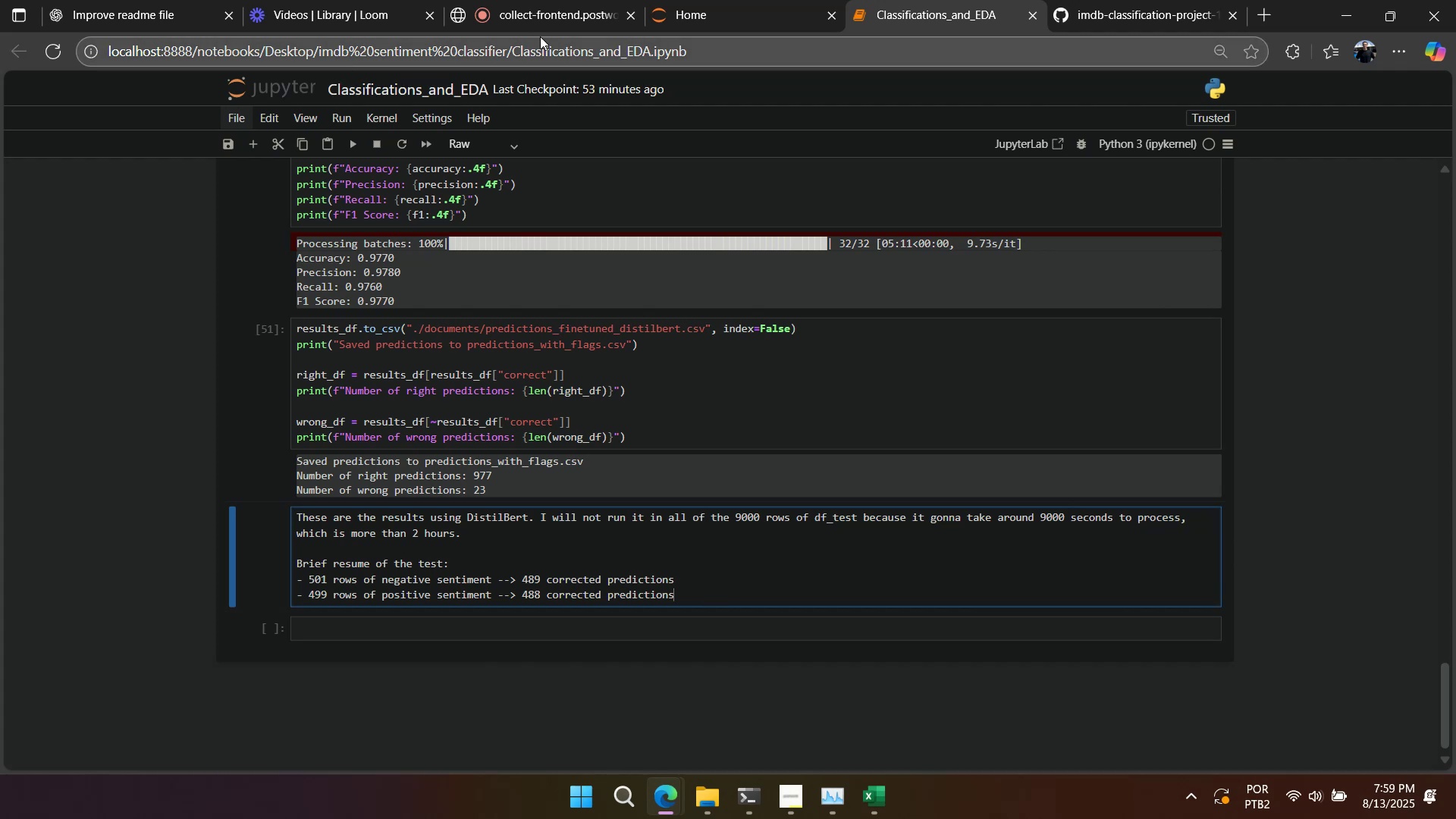 
left_click([645, 549])
 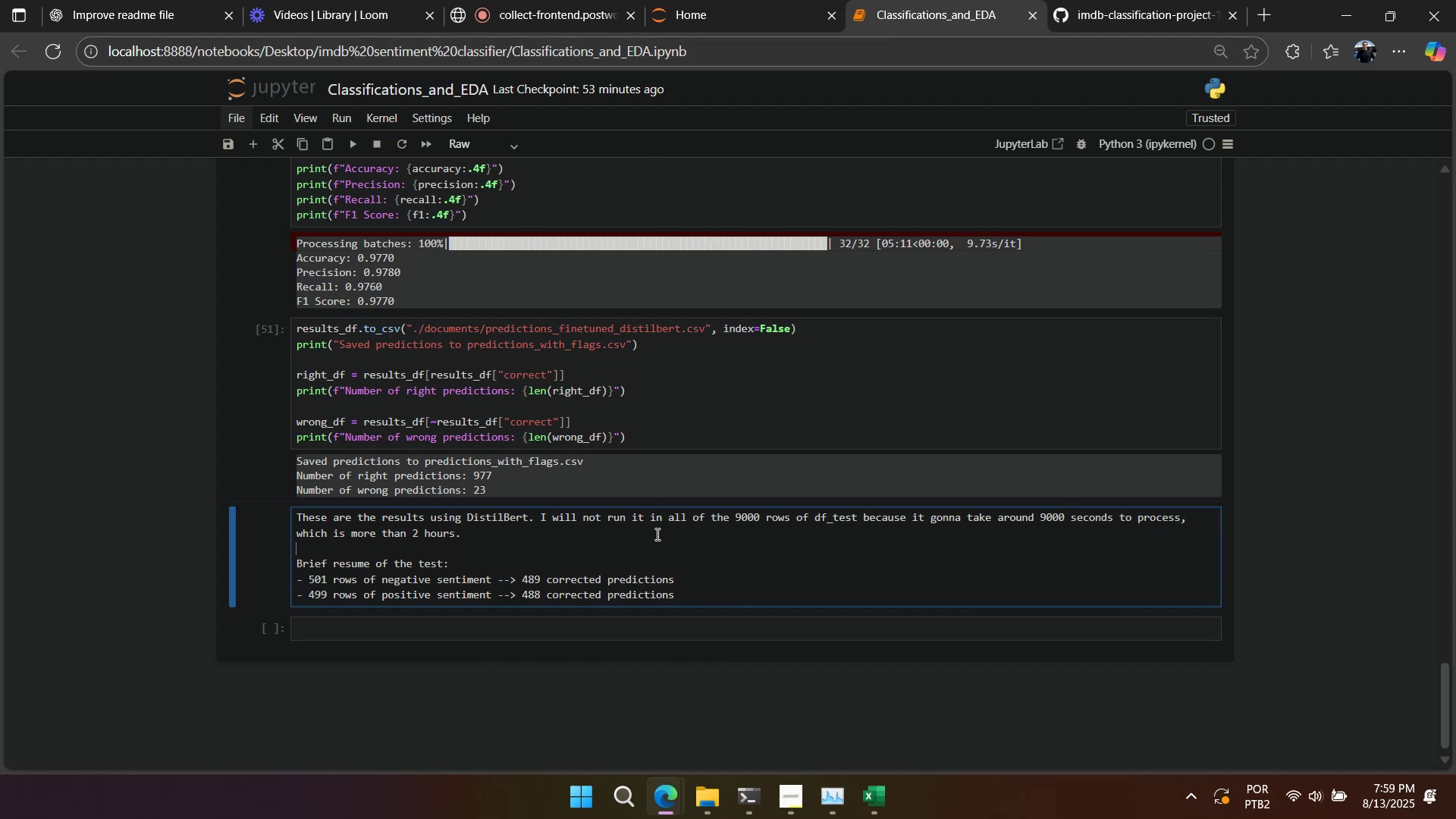 
key(Shift+Enter)
 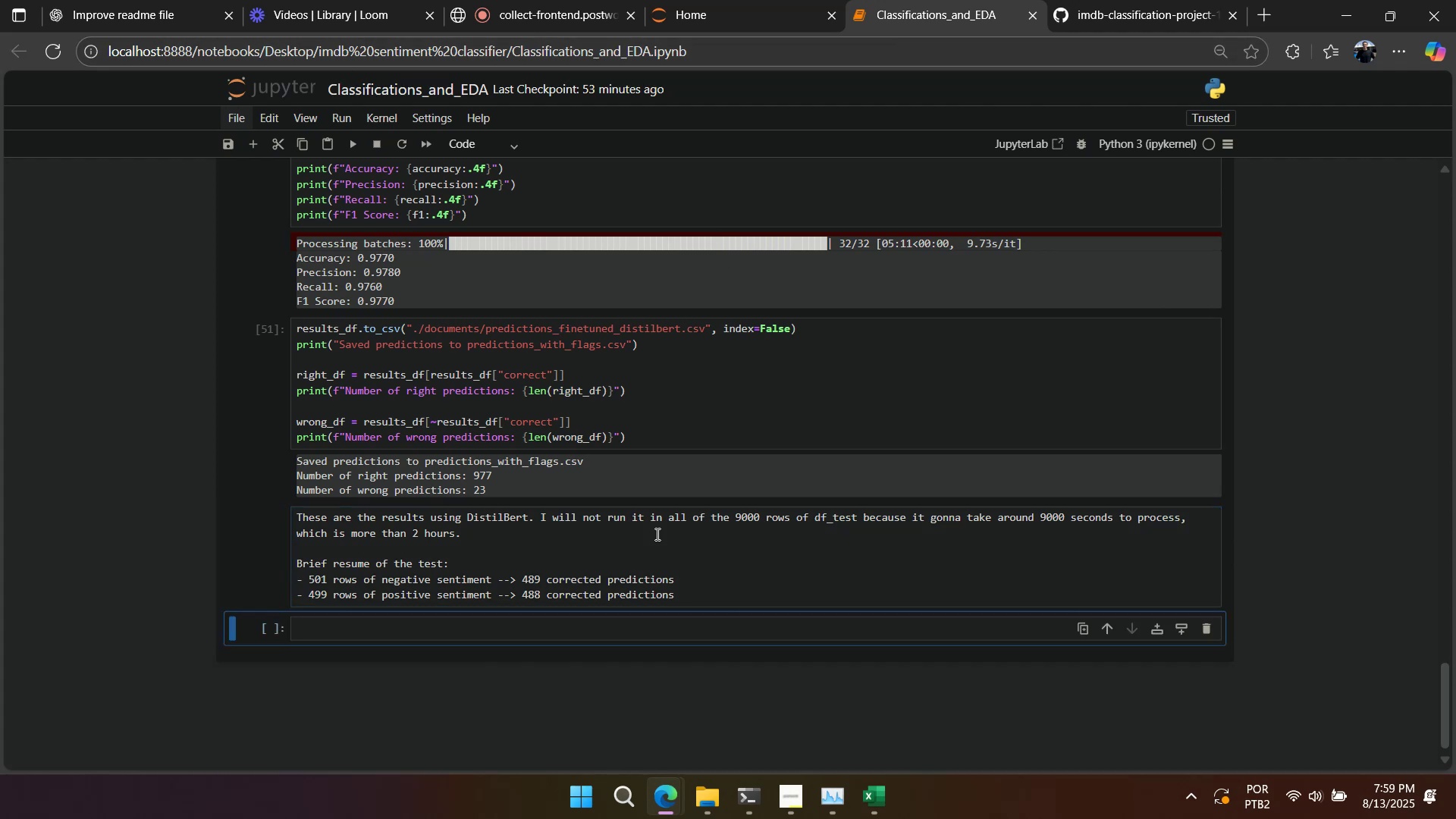 
scroll: coordinate [658, 532], scroll_direction: up, amount: 17.0
 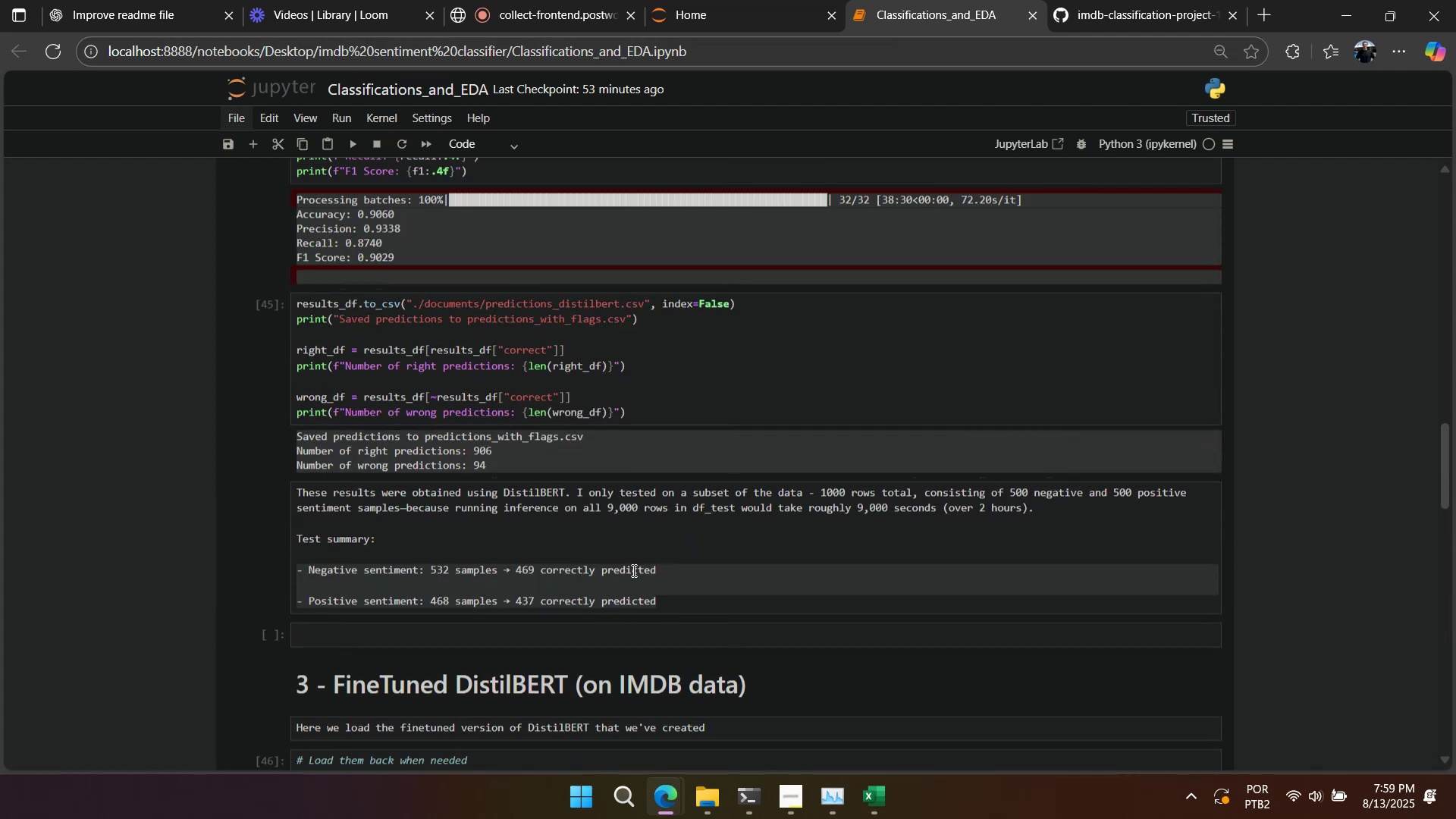 
left_click([620, 557])
 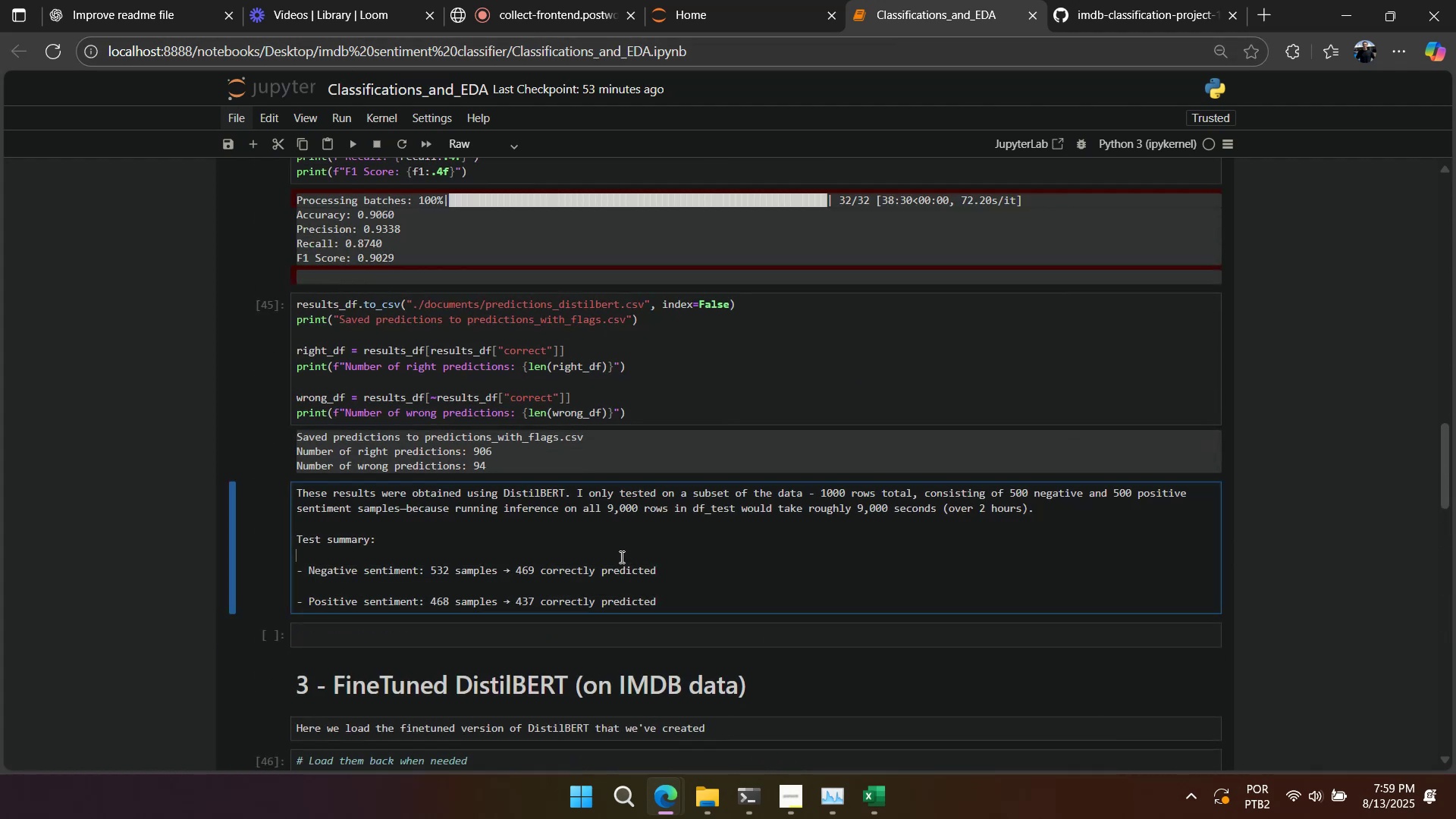 
key(Shift+Enter)
 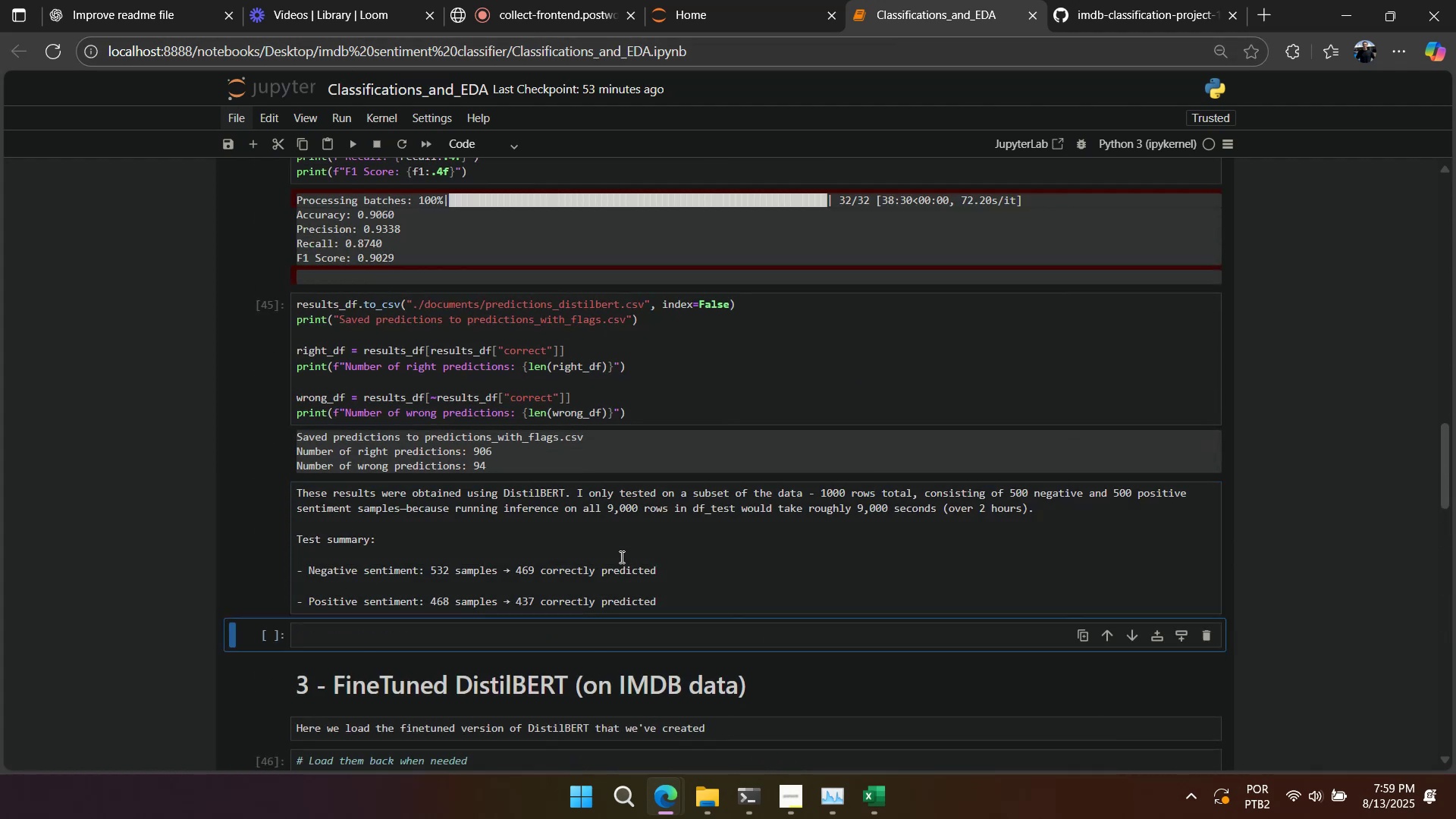 
key(Control+S)
 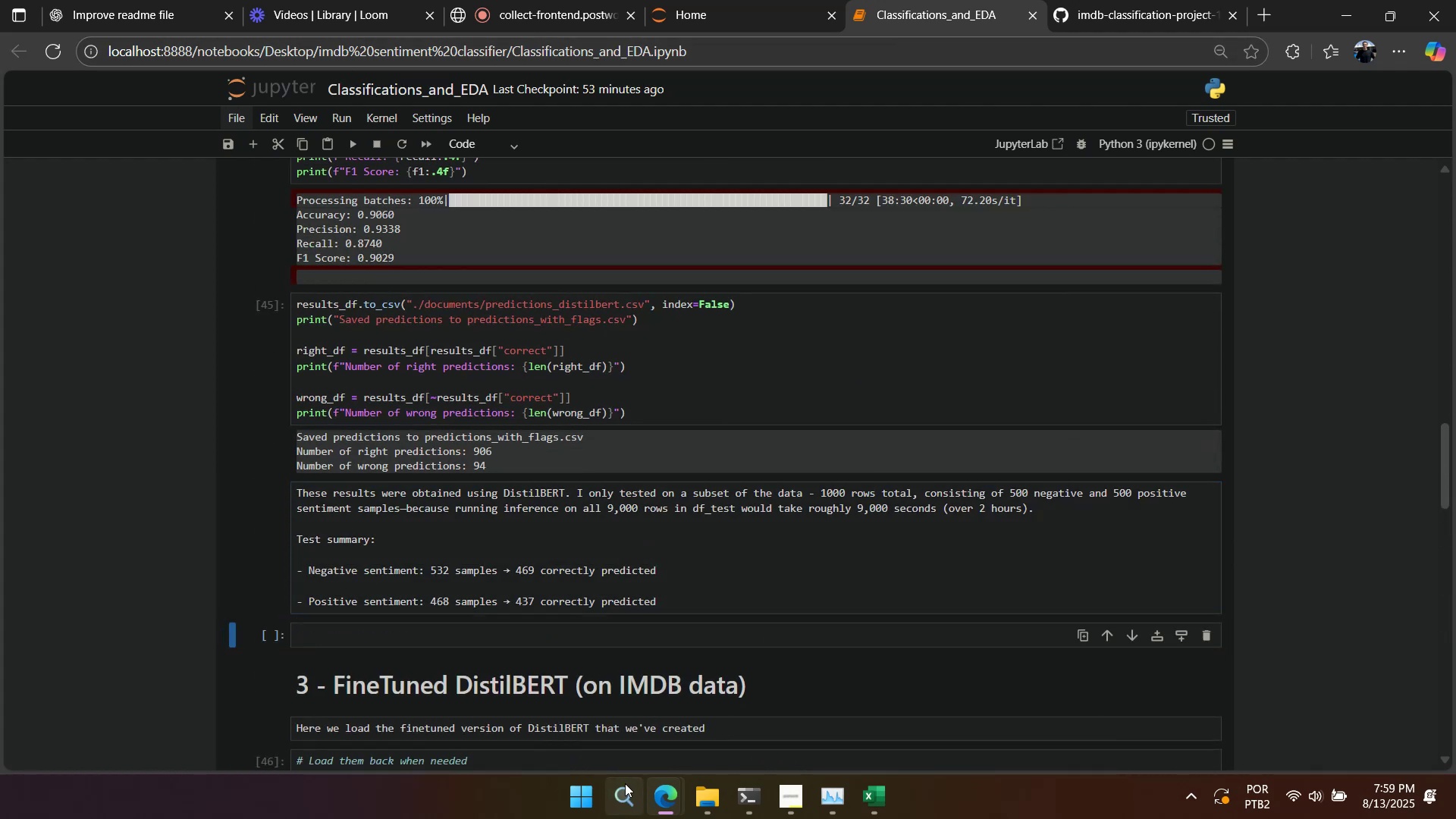 
type(txt)
 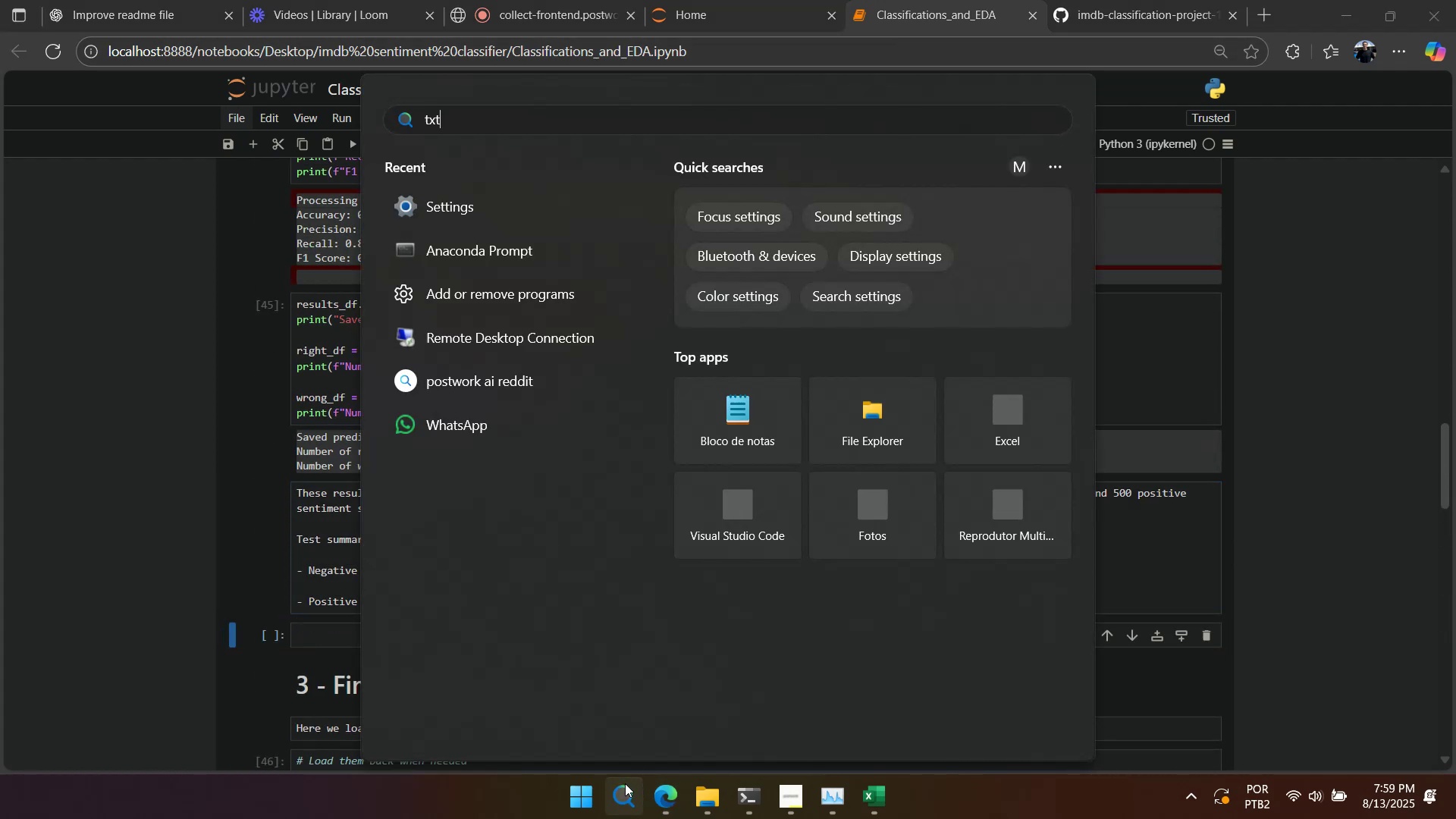 
key(Enter)
 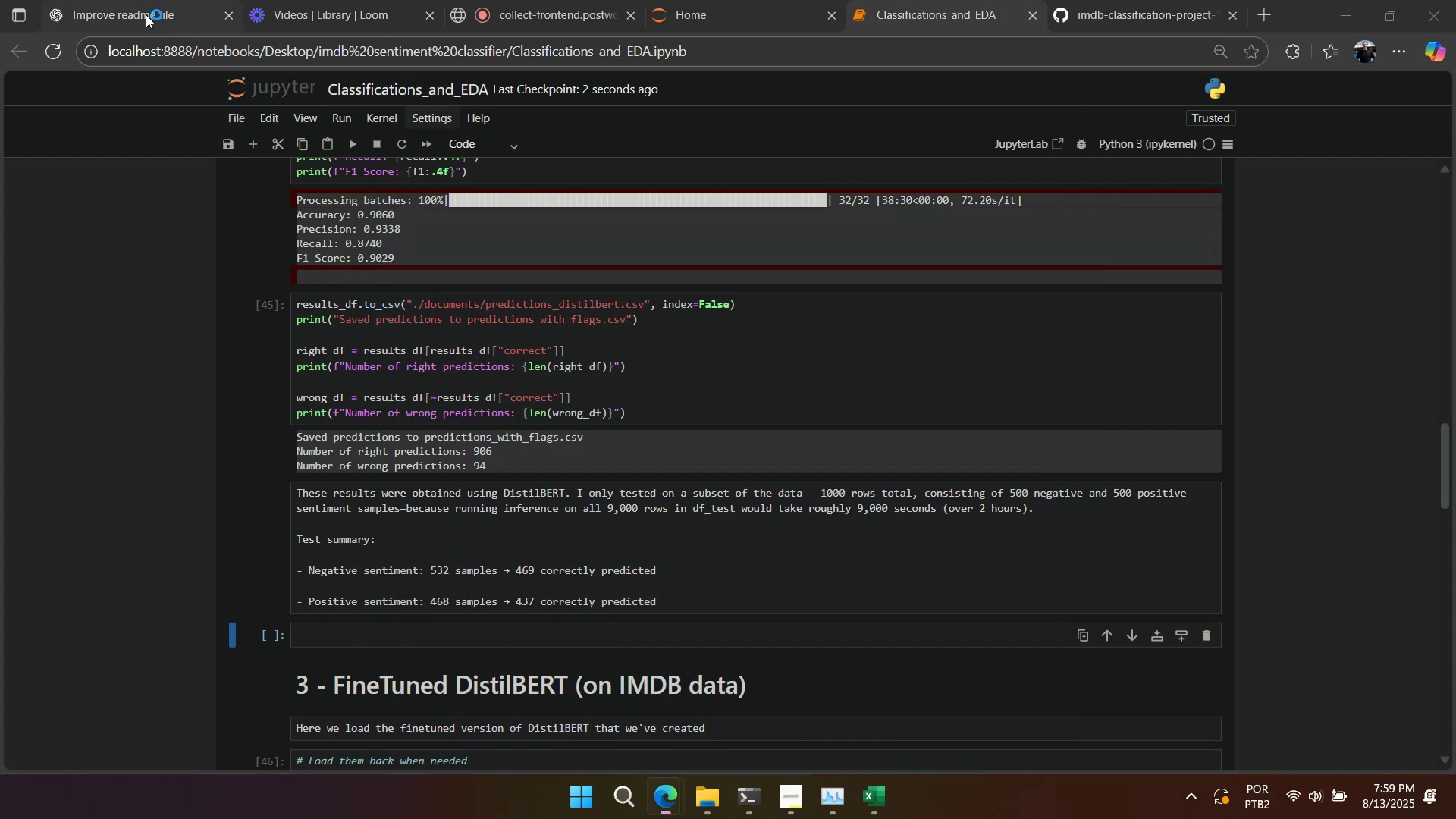 
scroll: coordinate [927, 488], scroll_direction: up, amount: 67.0
 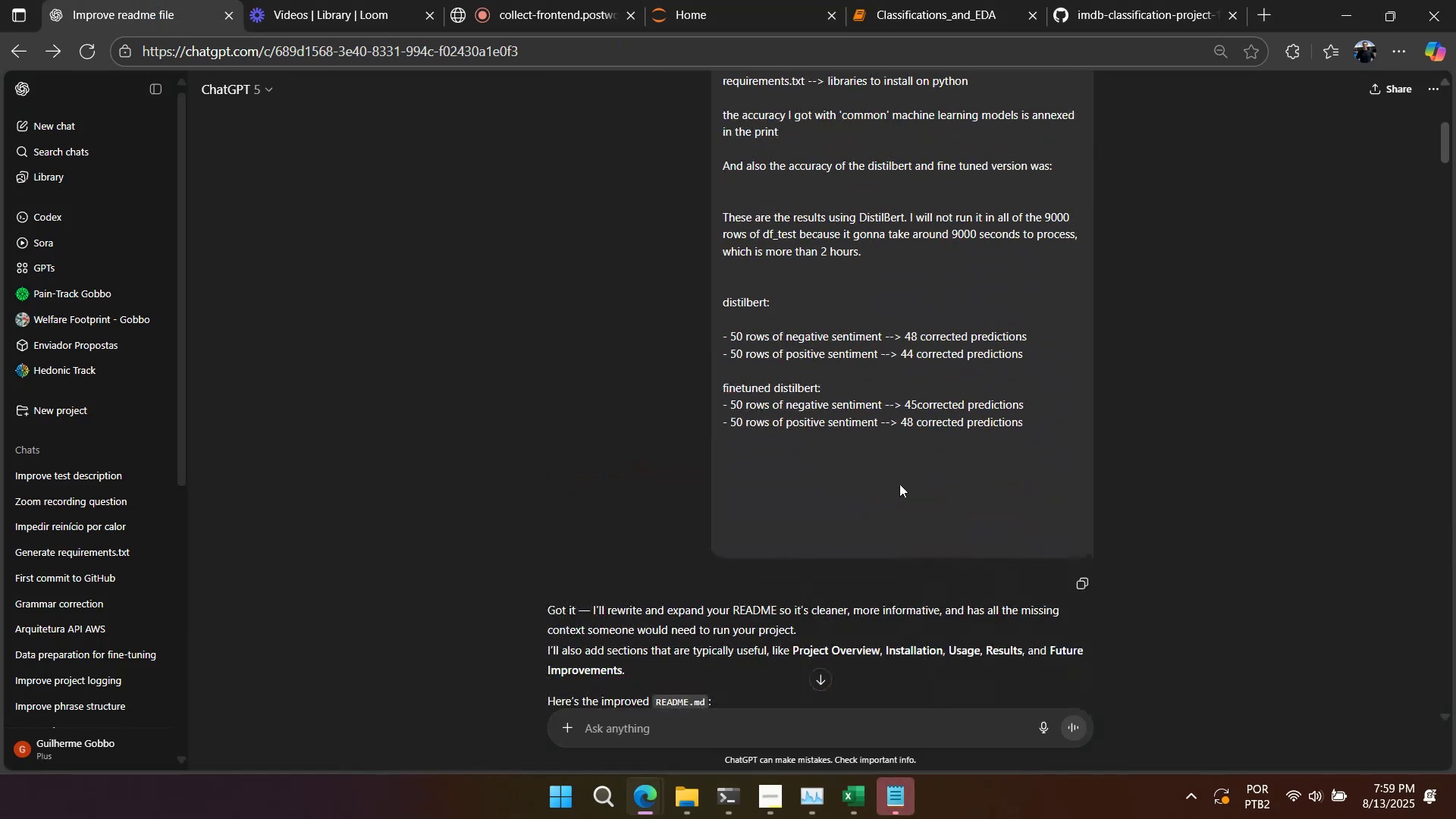 
left_click_drag(start_coordinate=[898, 485], to_coordinate=[689, 133])
 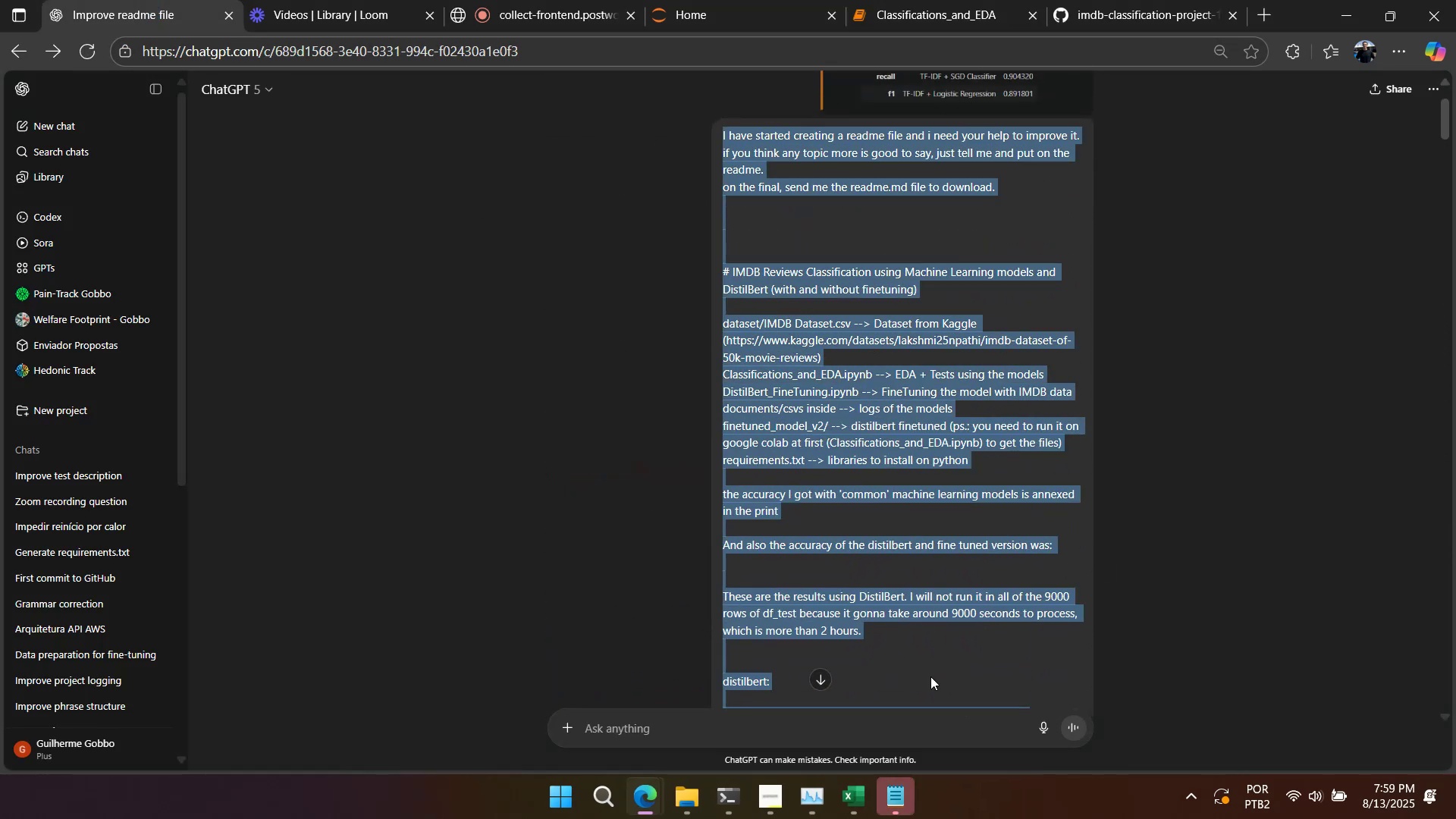 
scroll: coordinate [886, 384], scroll_direction: up, amount: 4.0
 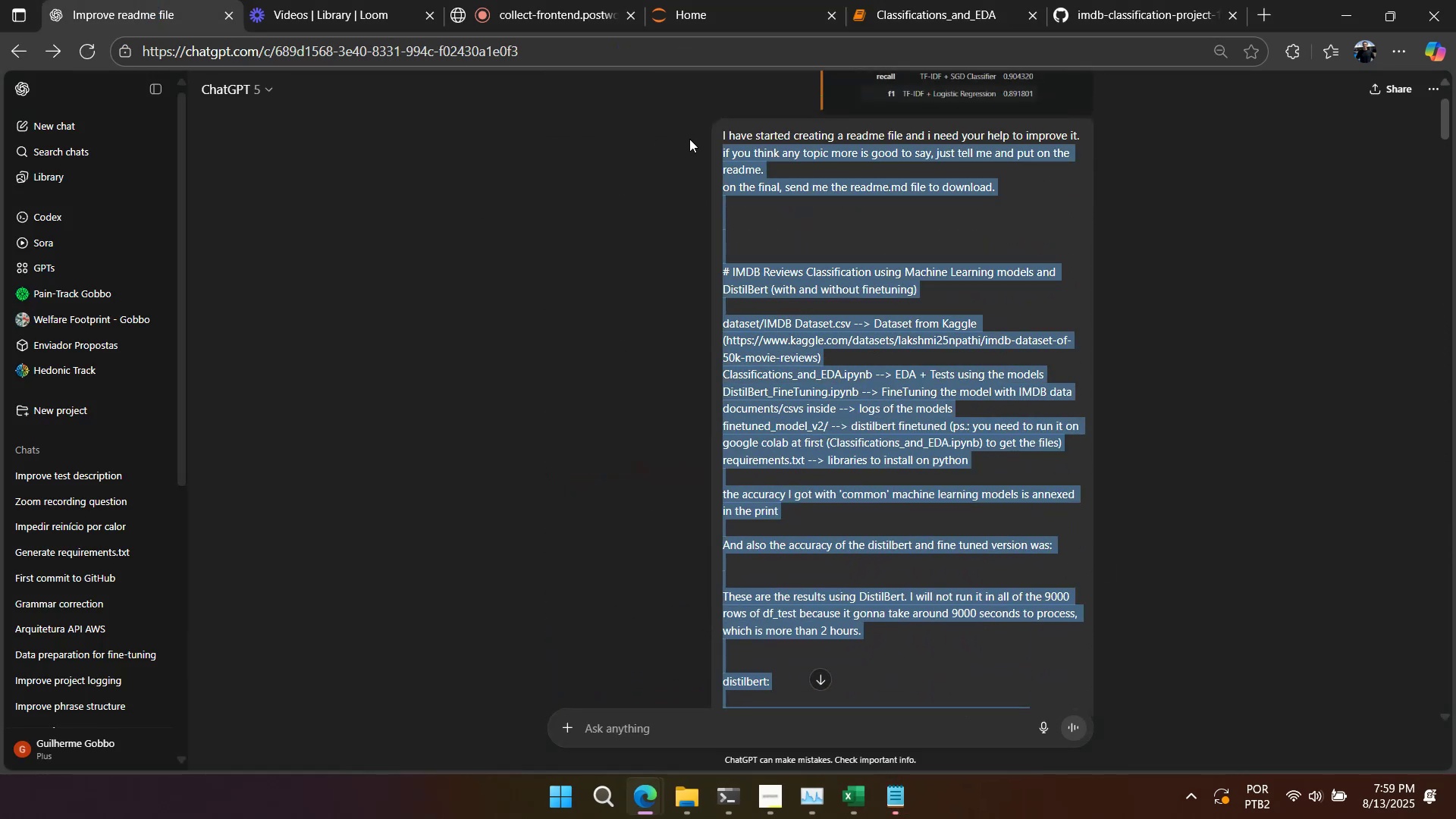 
key(Control+ControlLeft)
 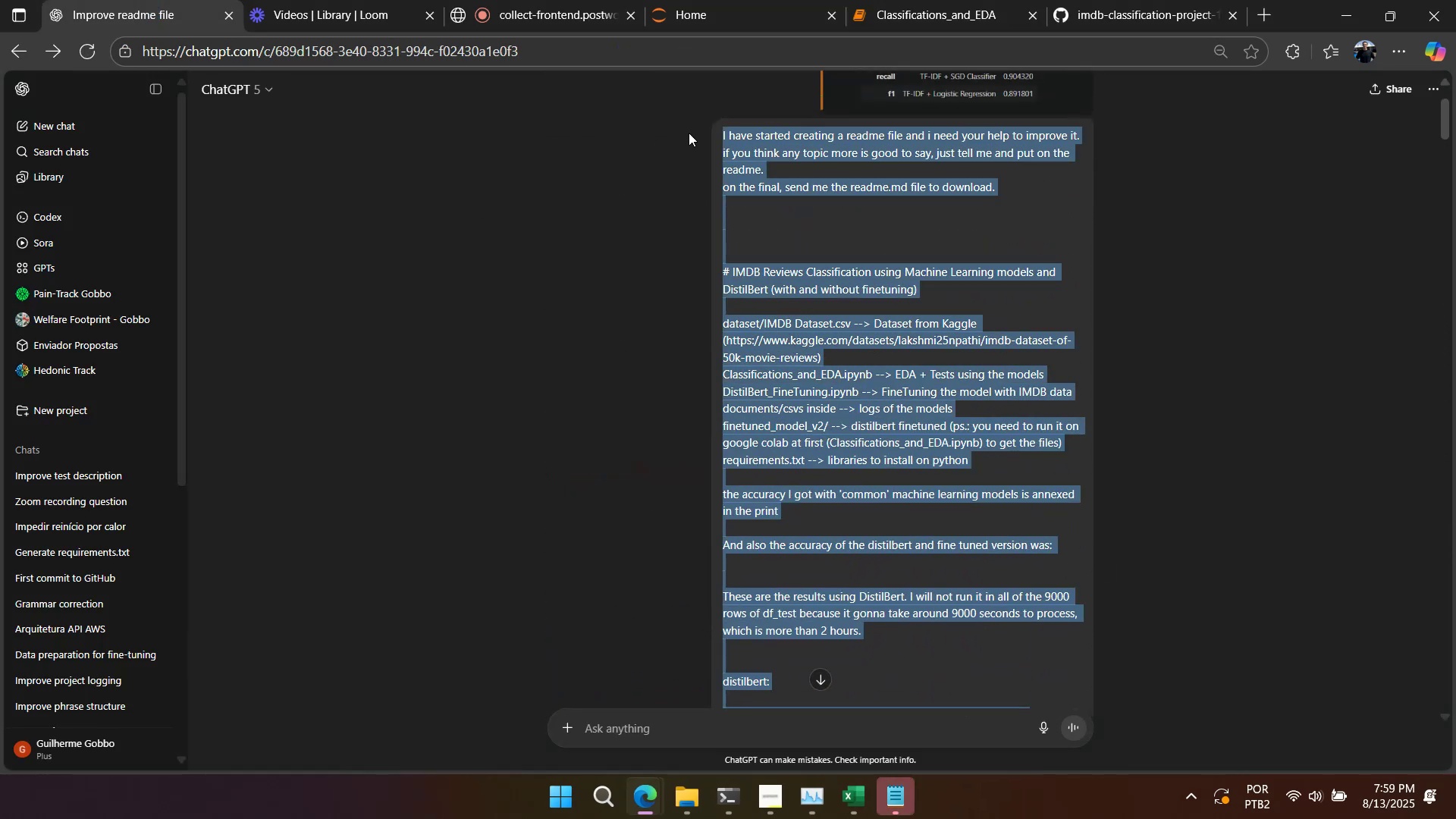 
key(Control+C)
 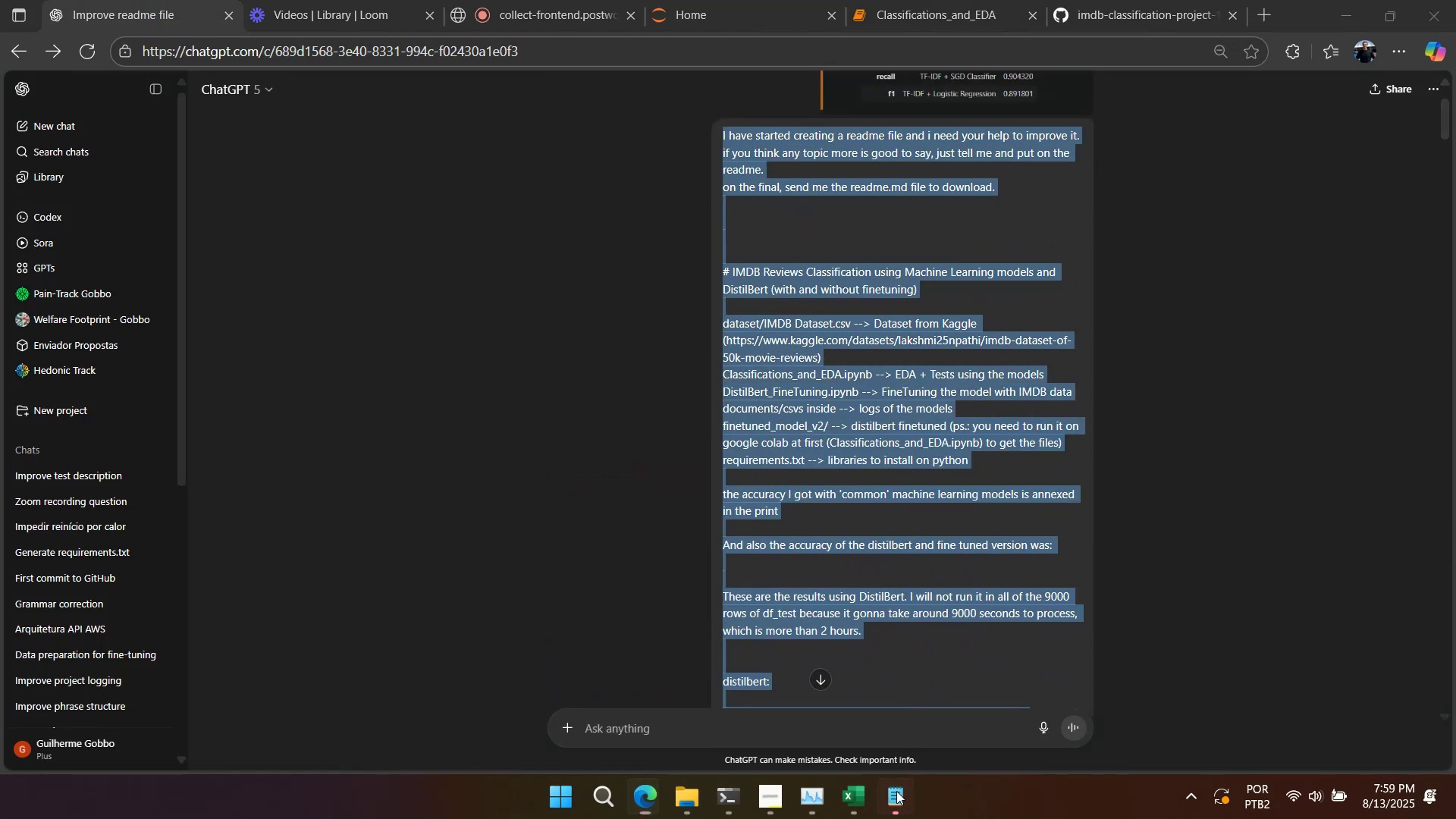 
double_click([822, 359])
 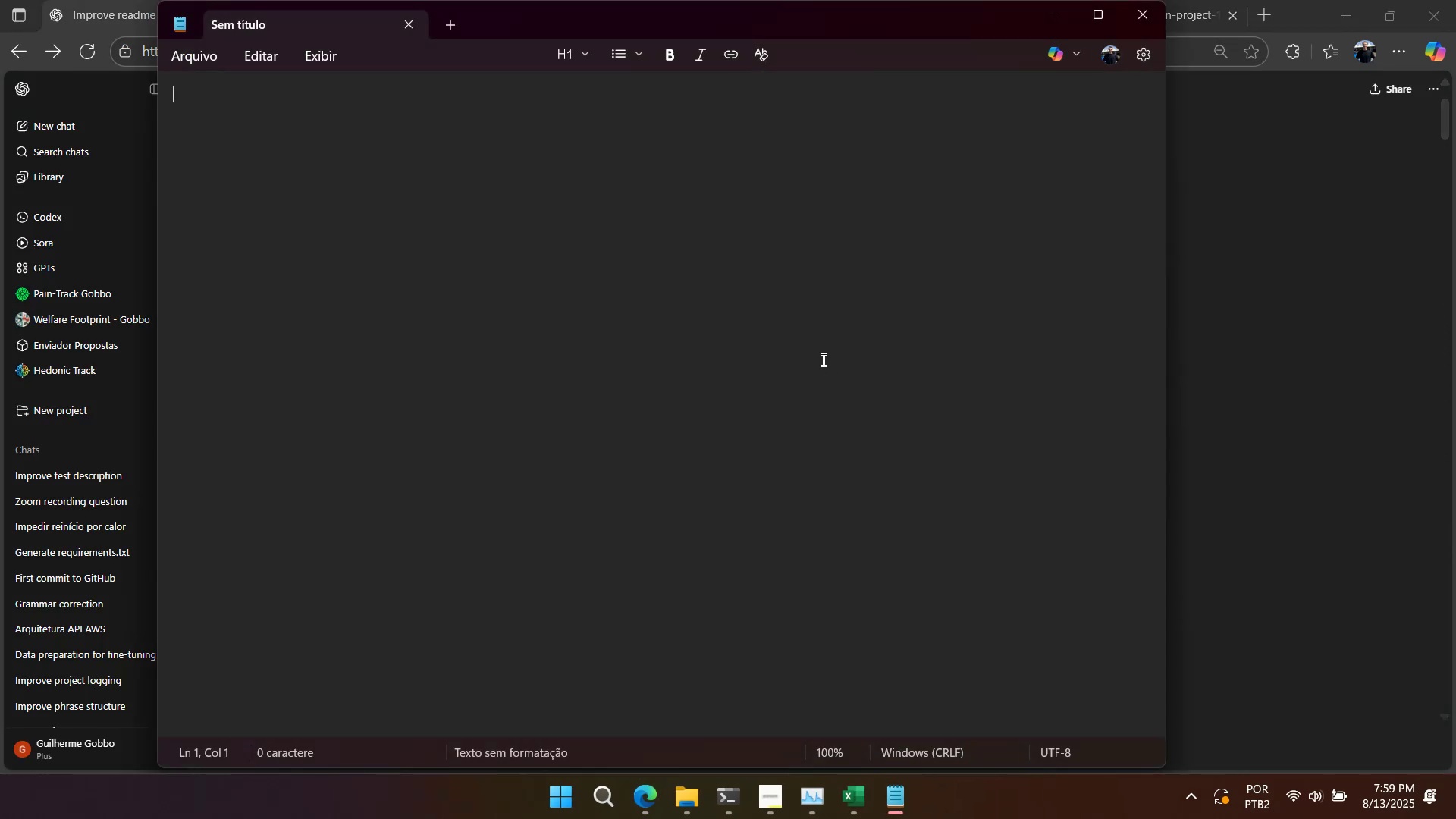 
key(Control+V)
 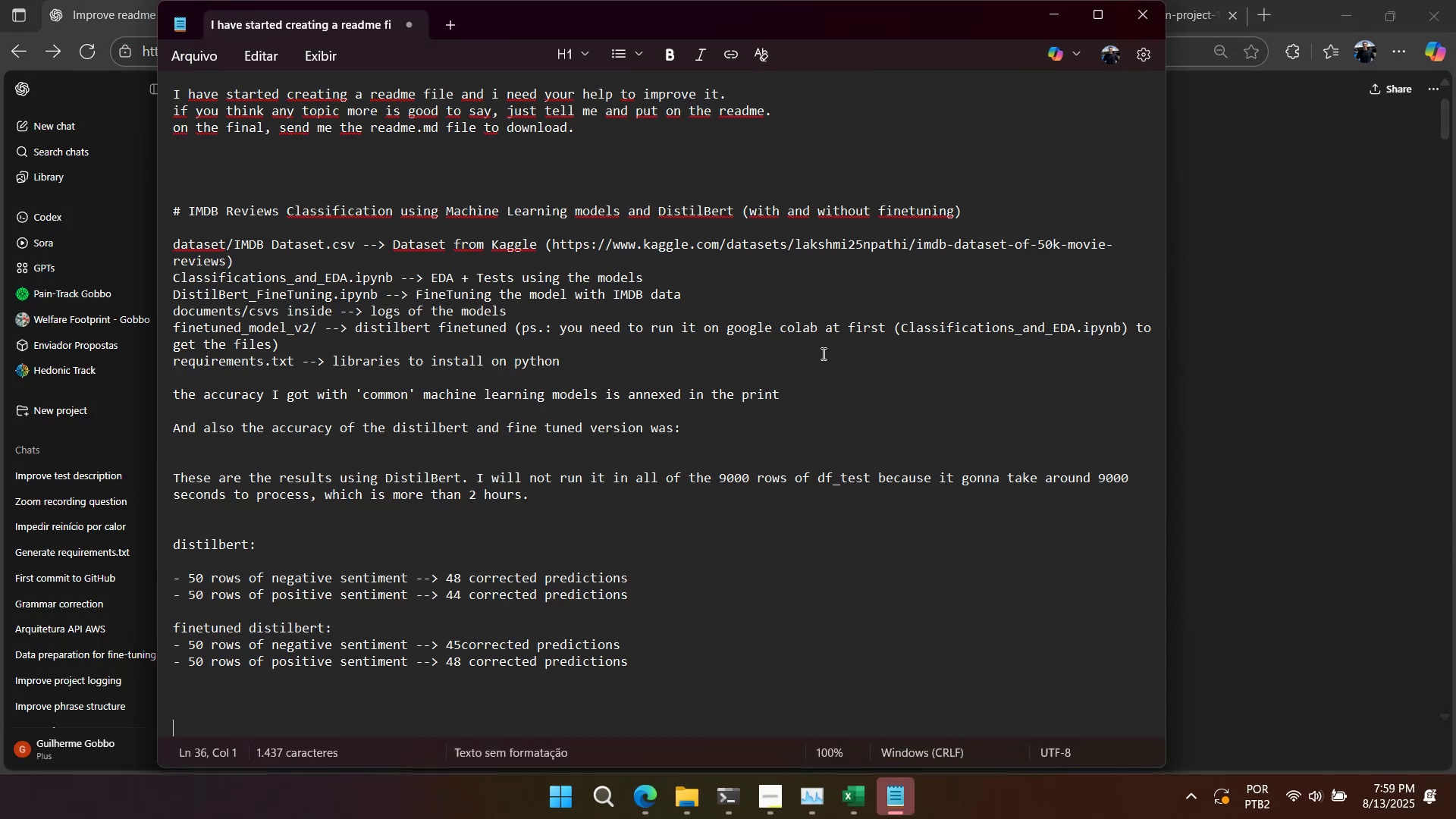 
key(Enter)
 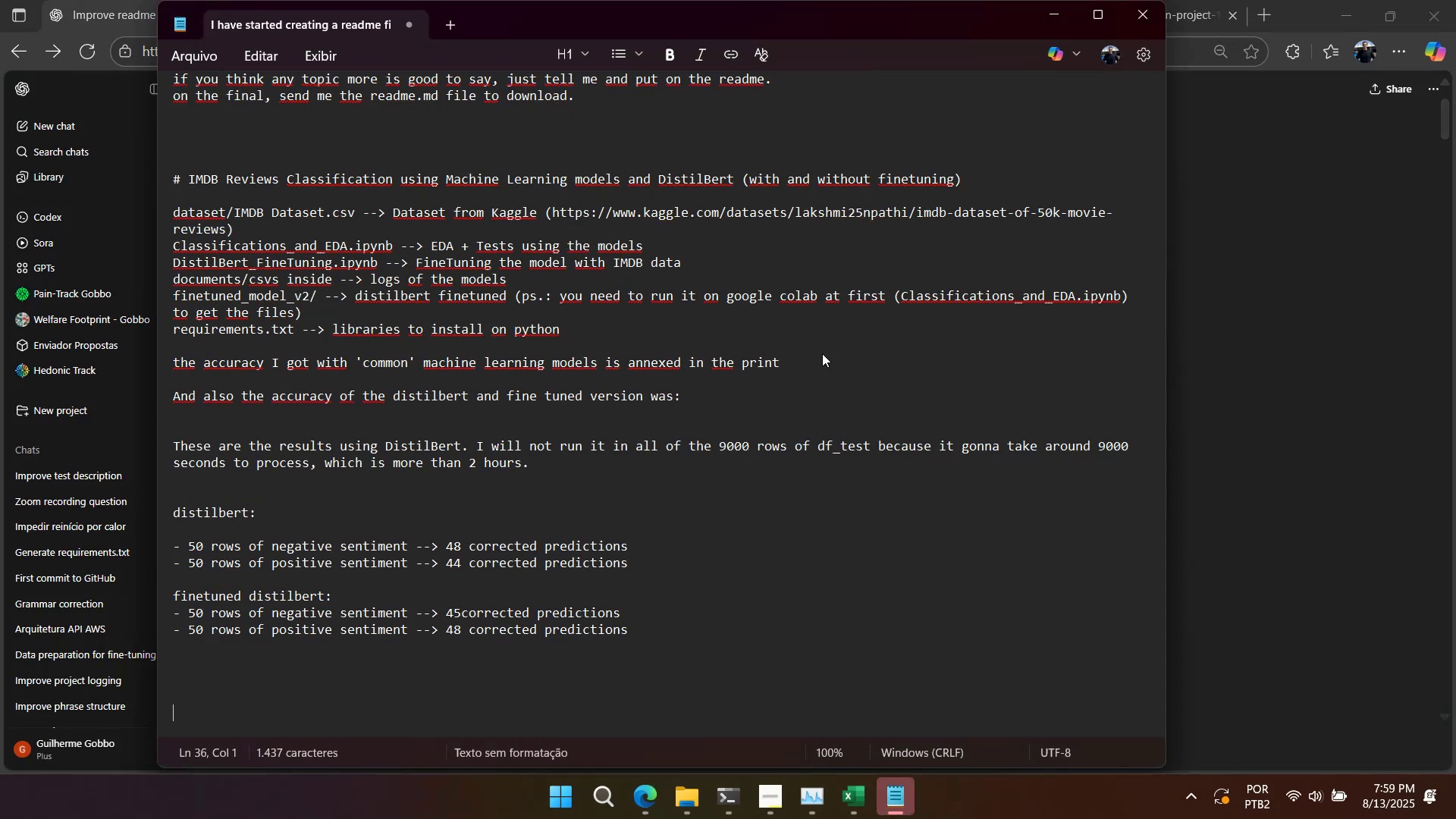 
key(Enter)
 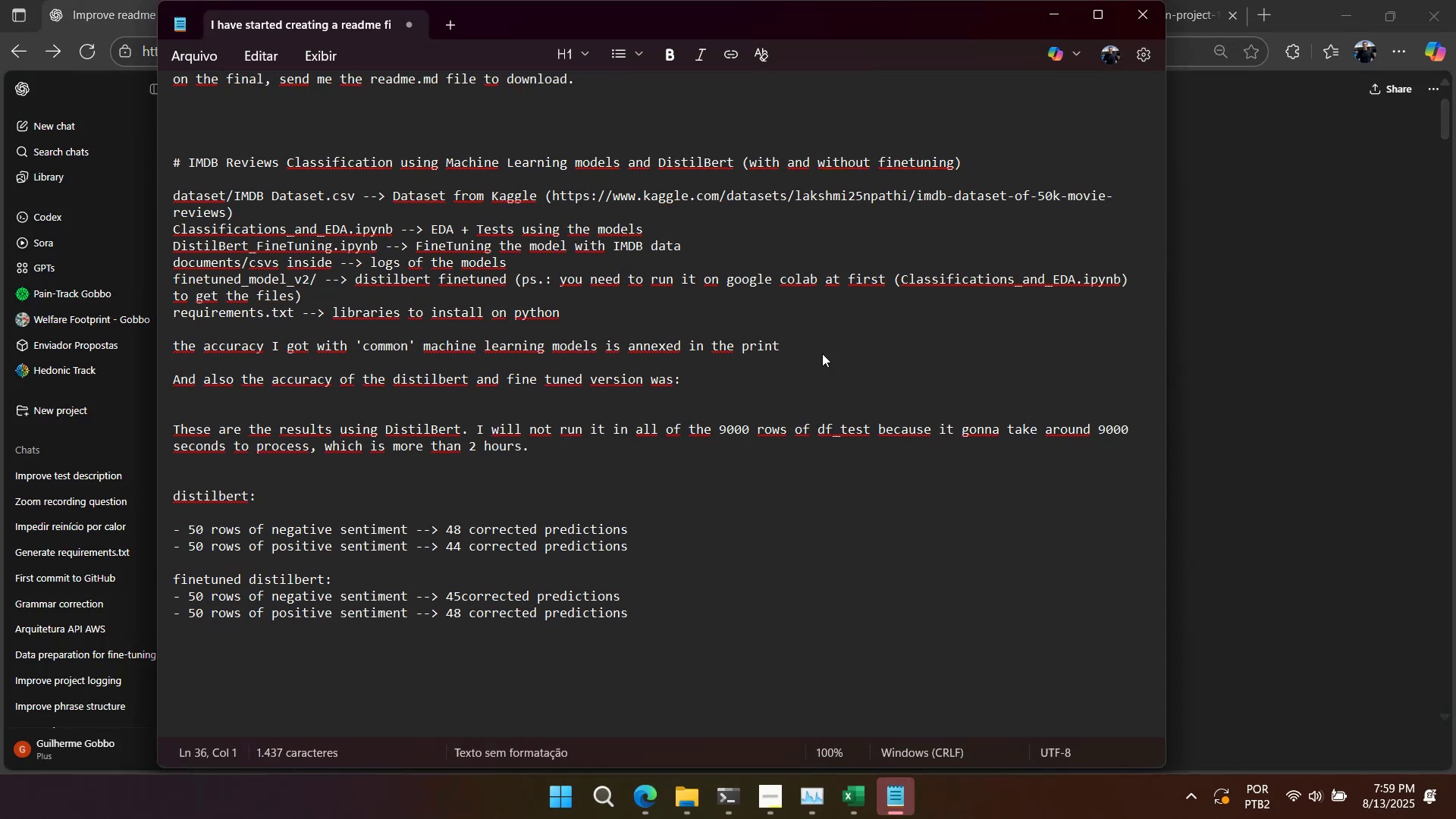 
key(Enter)
 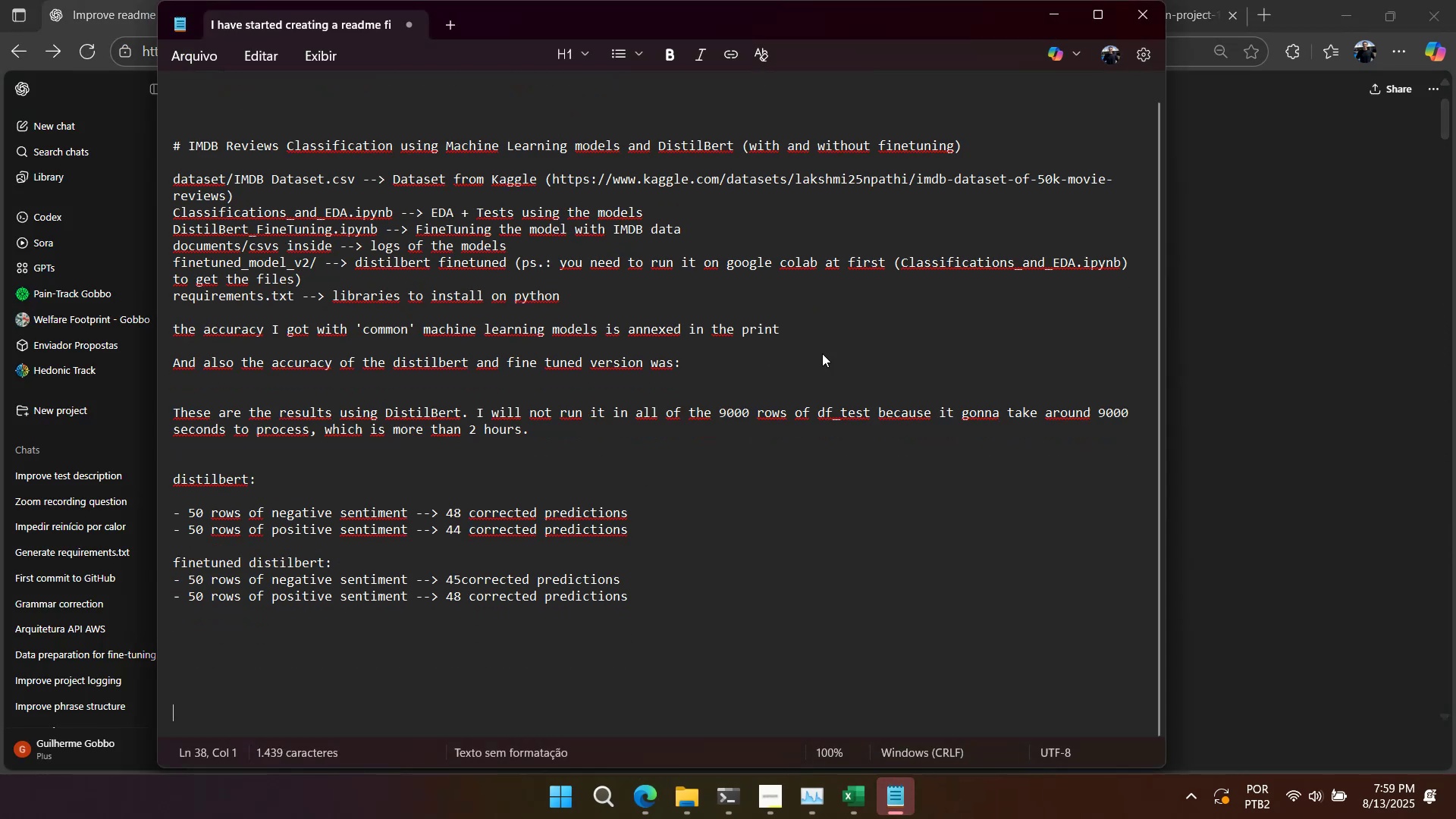 
key(Enter)
 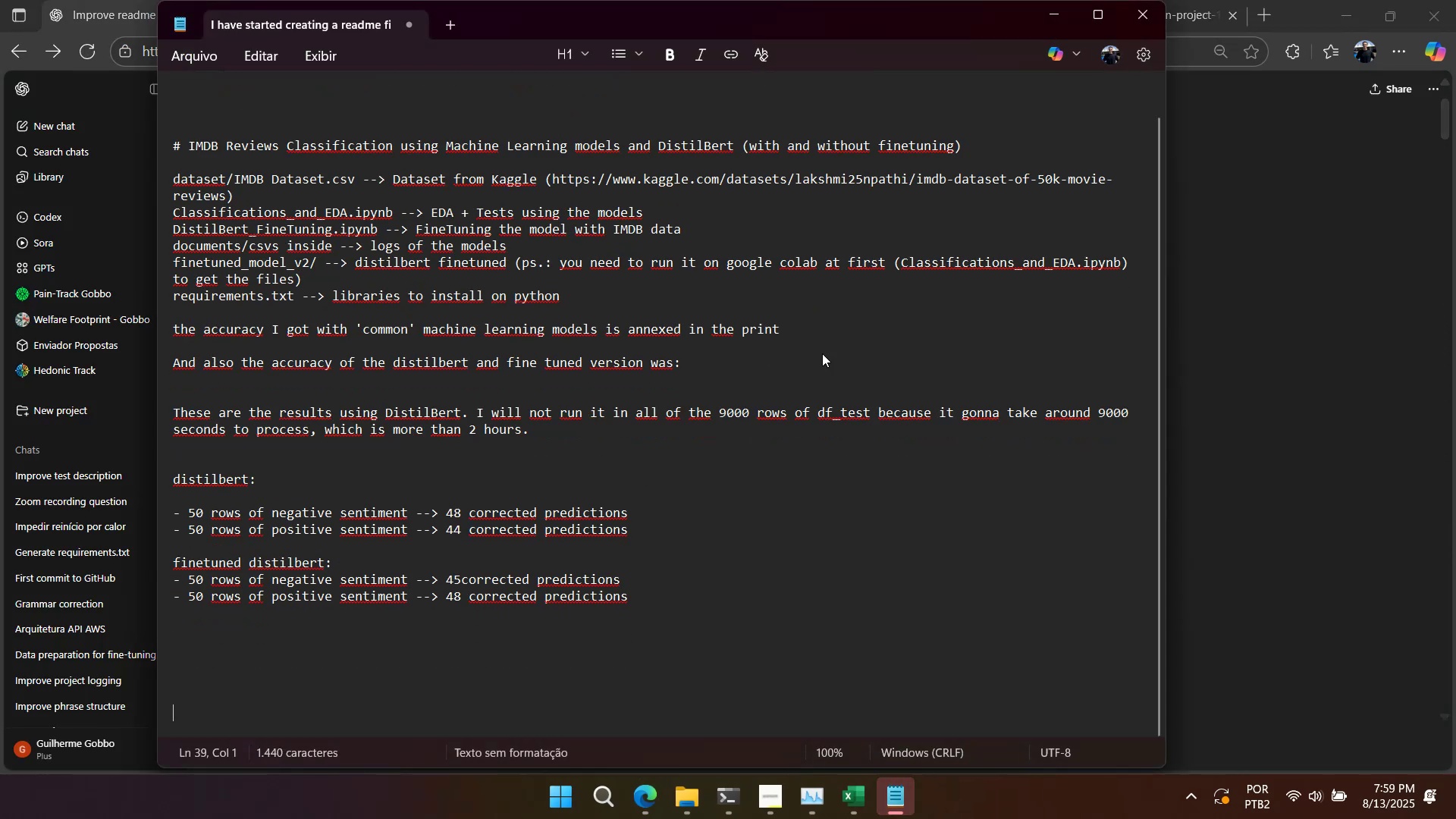 
key(Enter)
 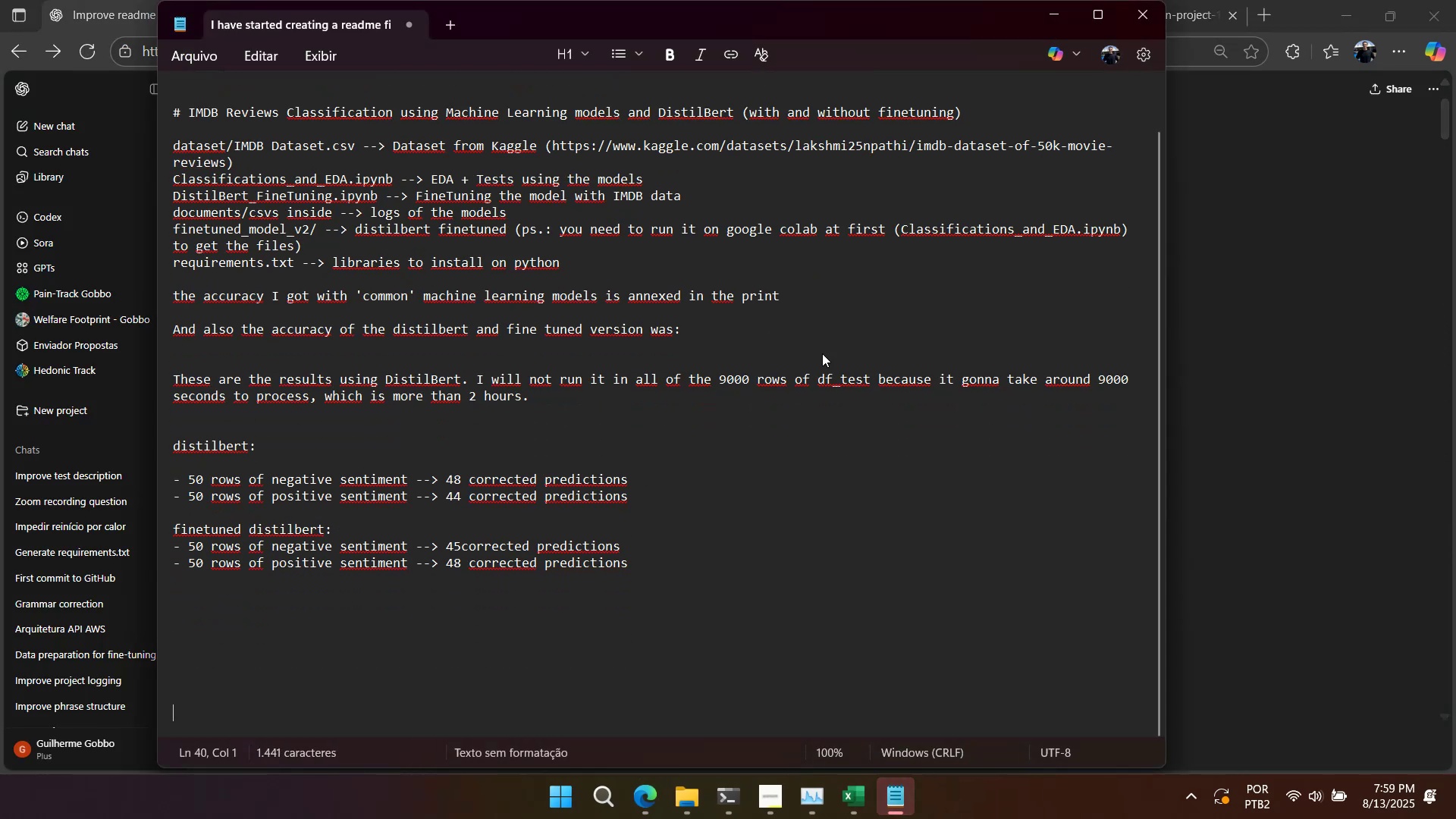 
key(Alt+AltLeft)
 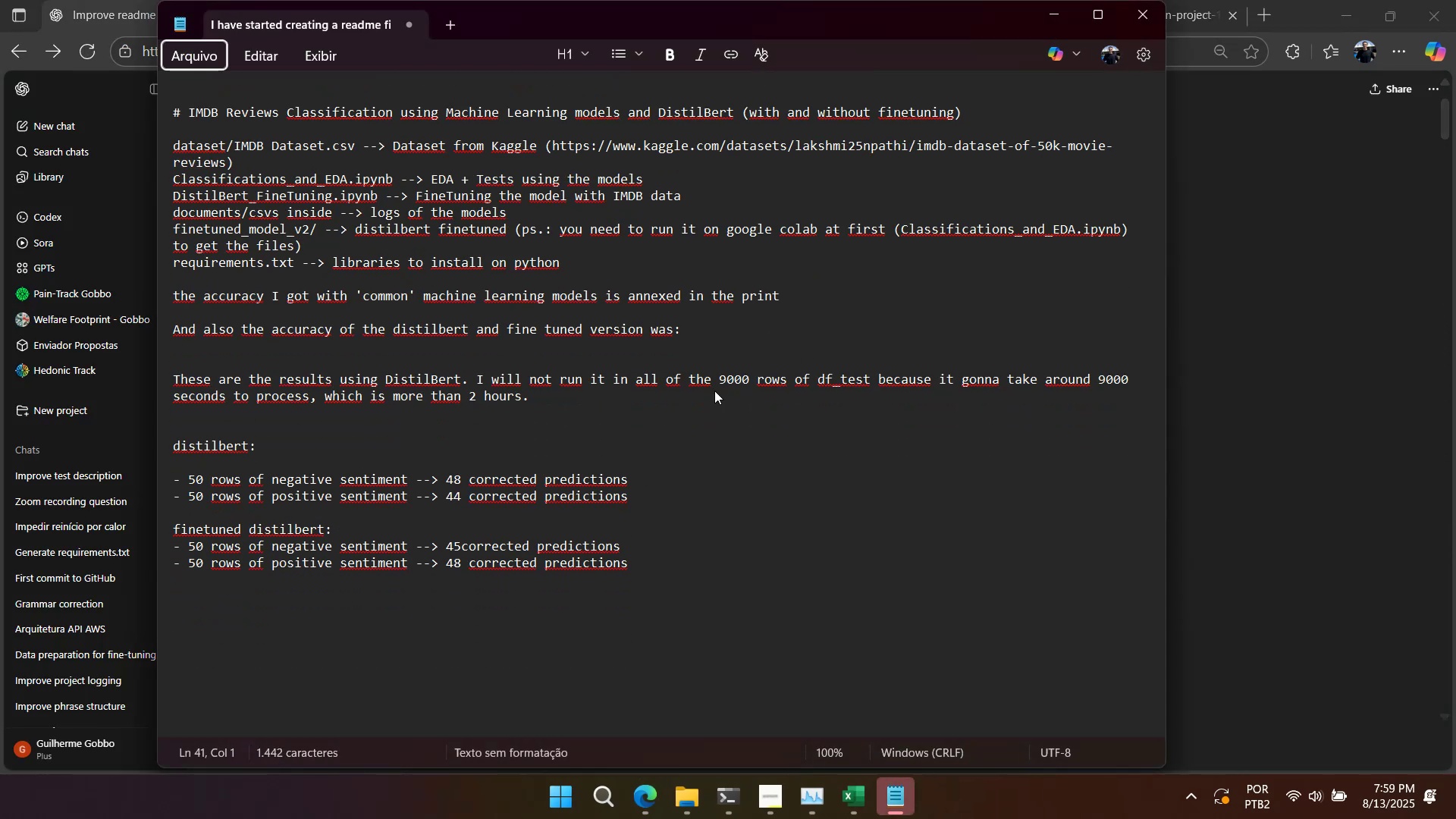 
key(Alt+AltLeft)
 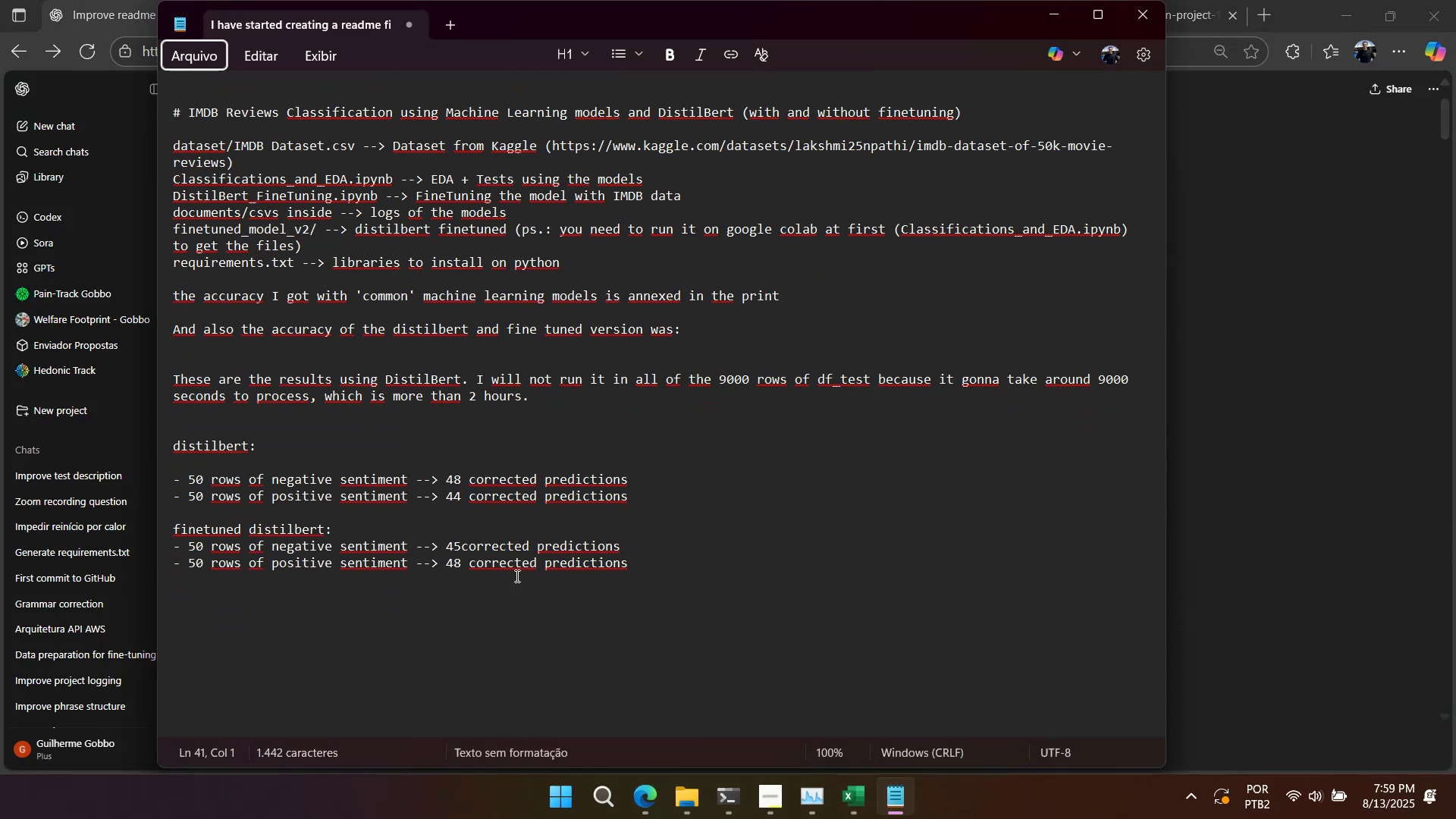 
key(Alt+Tab)
 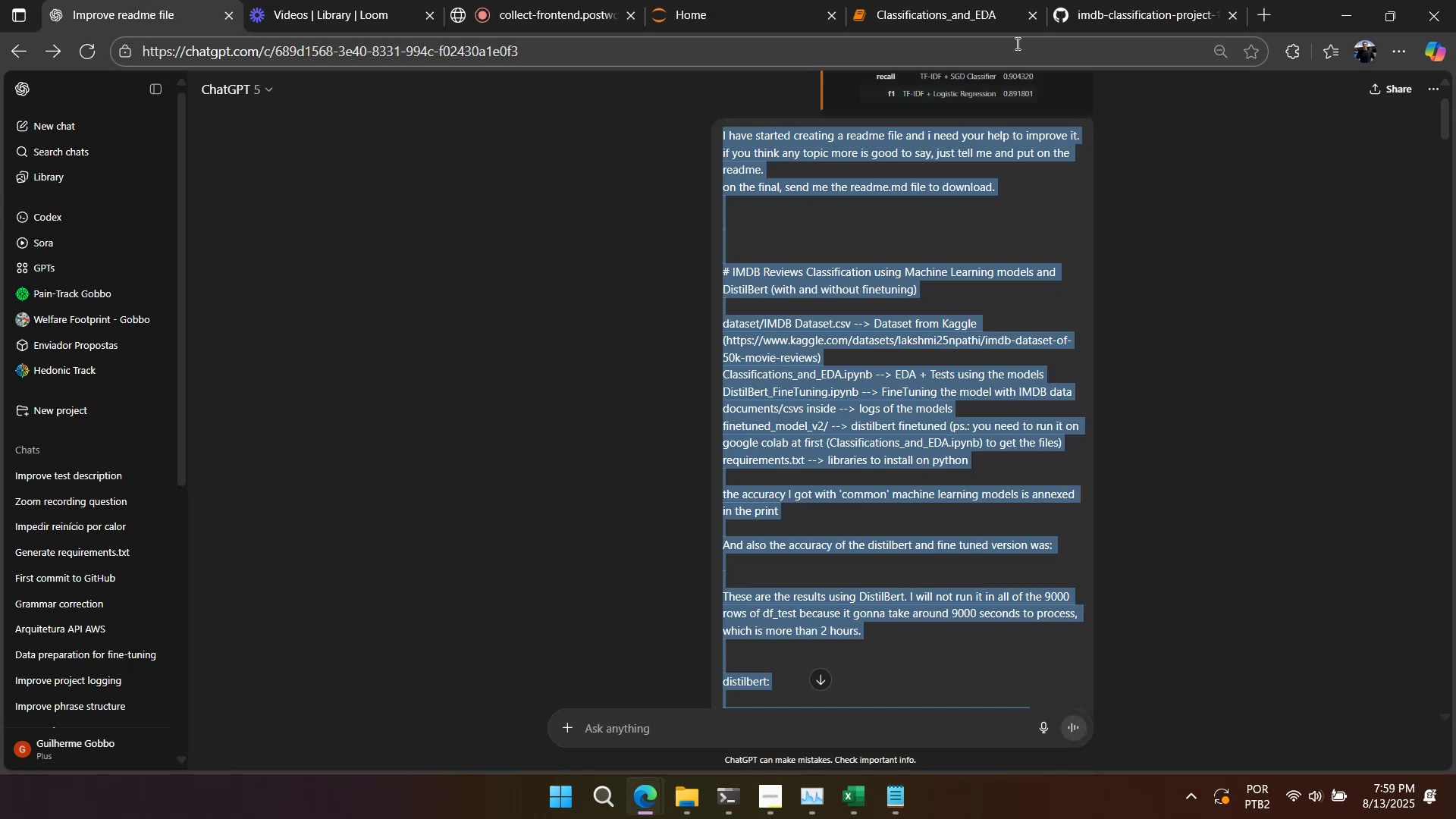 
left_click([1091, 11])
 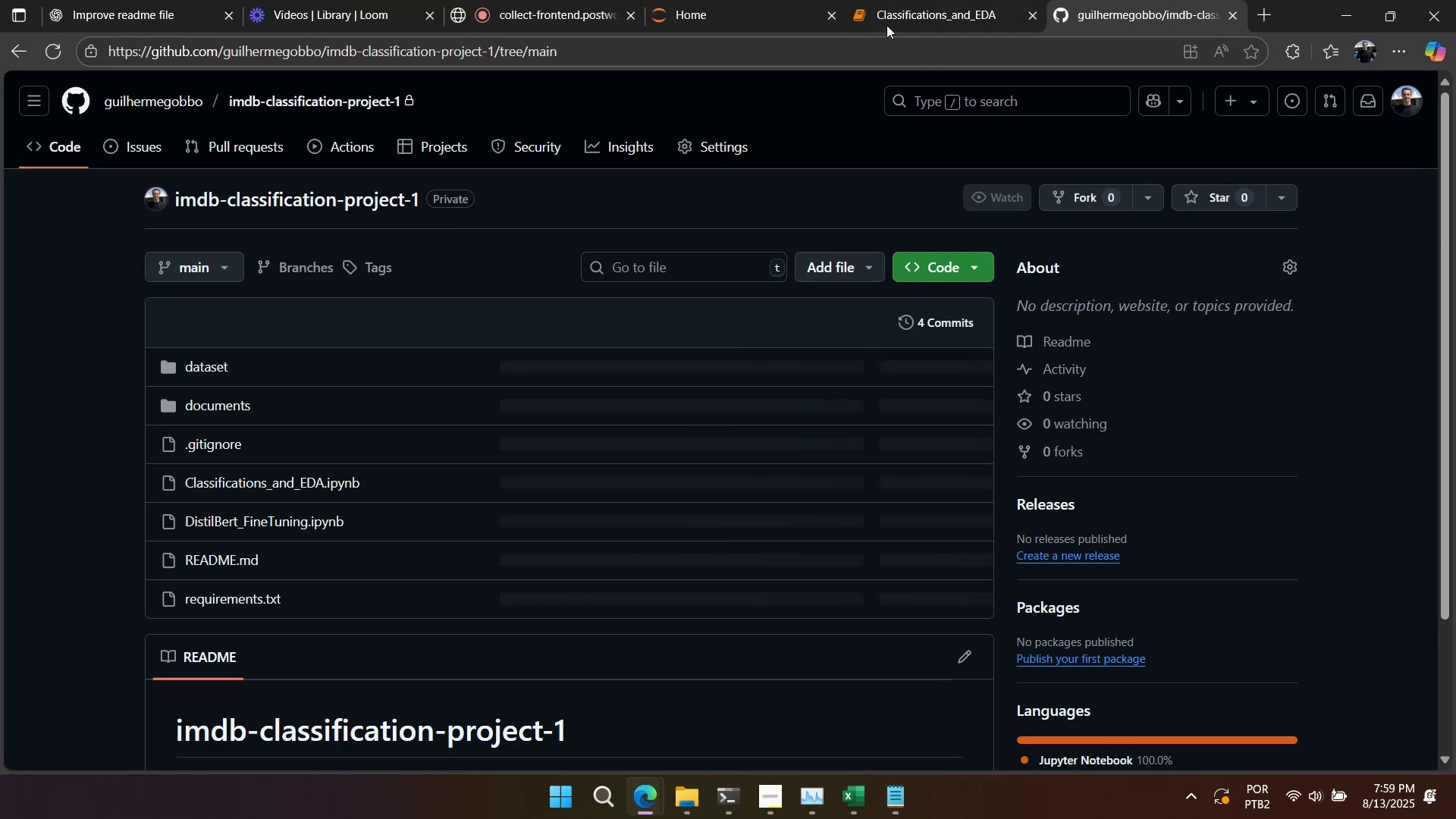 
left_click([904, 21])
 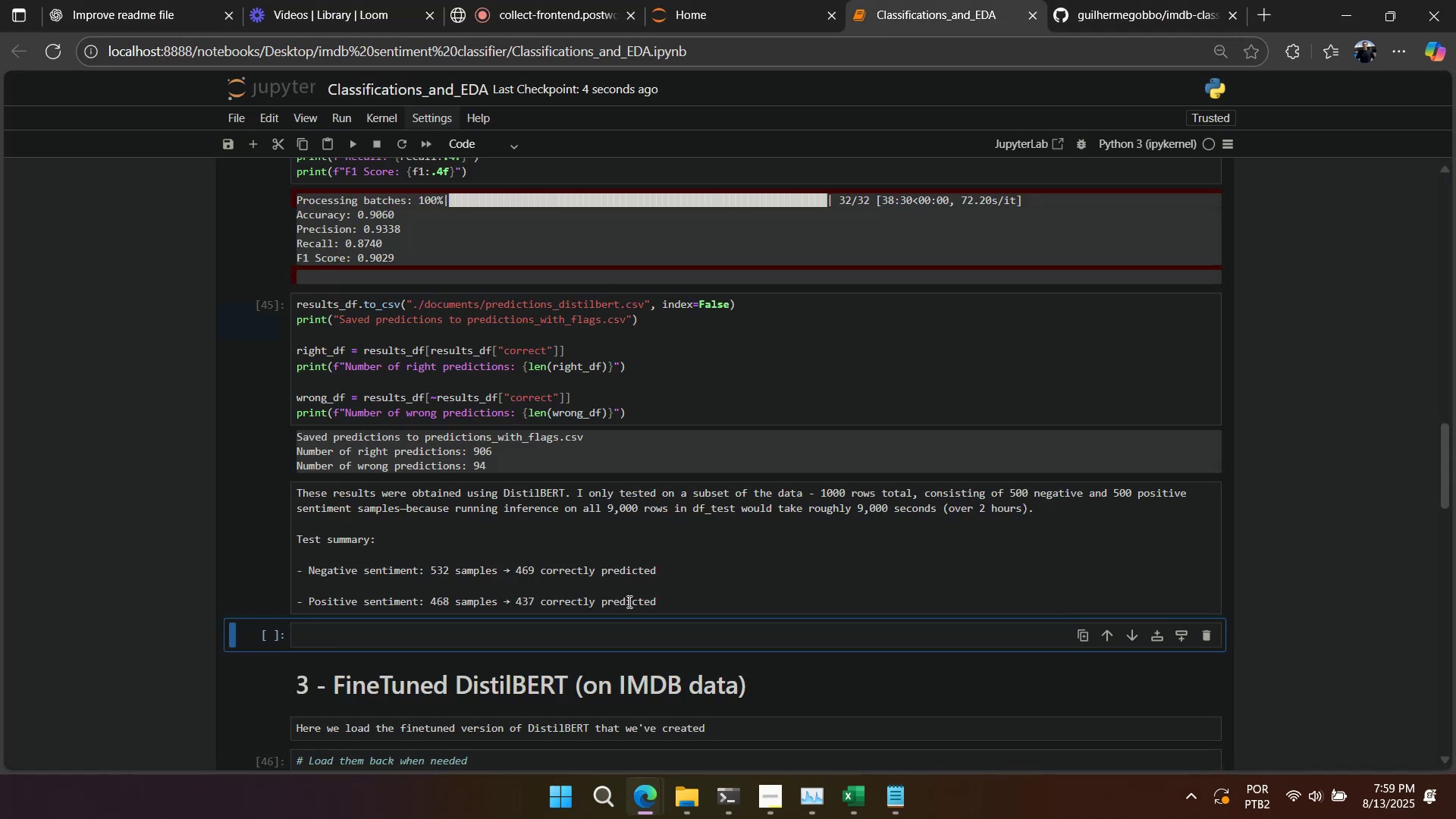 
left_click_drag(start_coordinate=[686, 607], to_coordinate=[270, 566])
 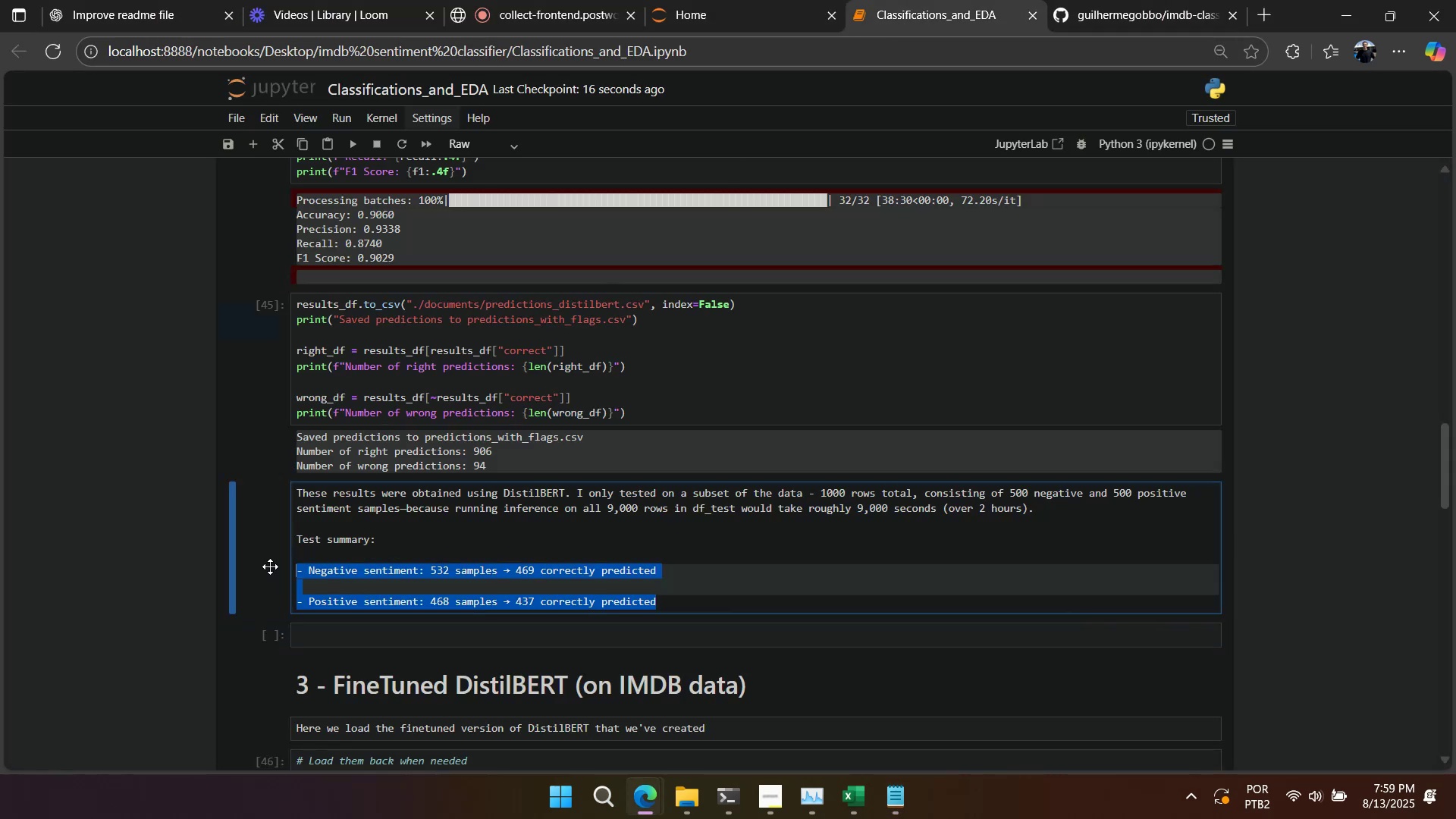 
key(Control+C)
 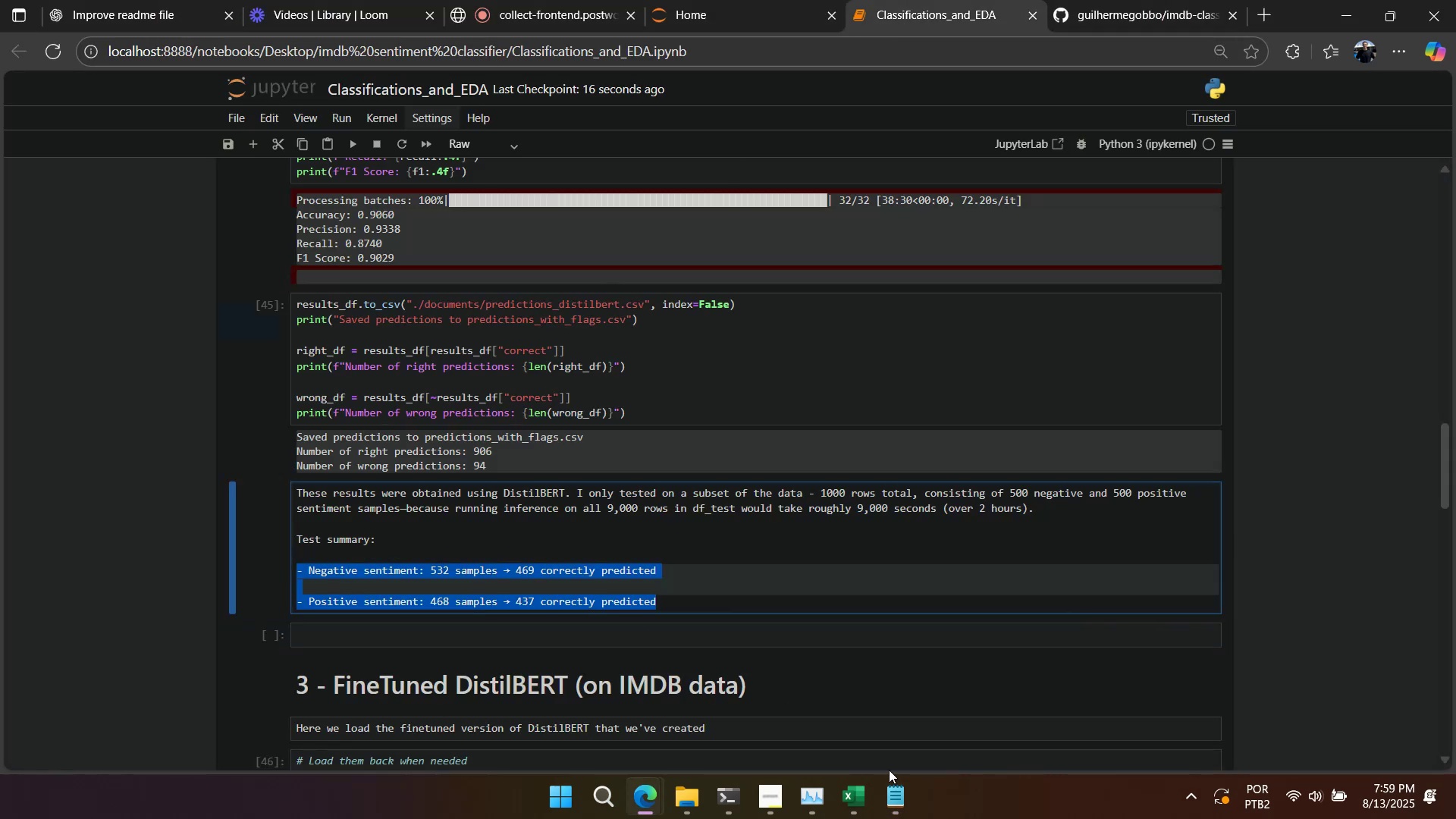 
left_click([894, 785])
 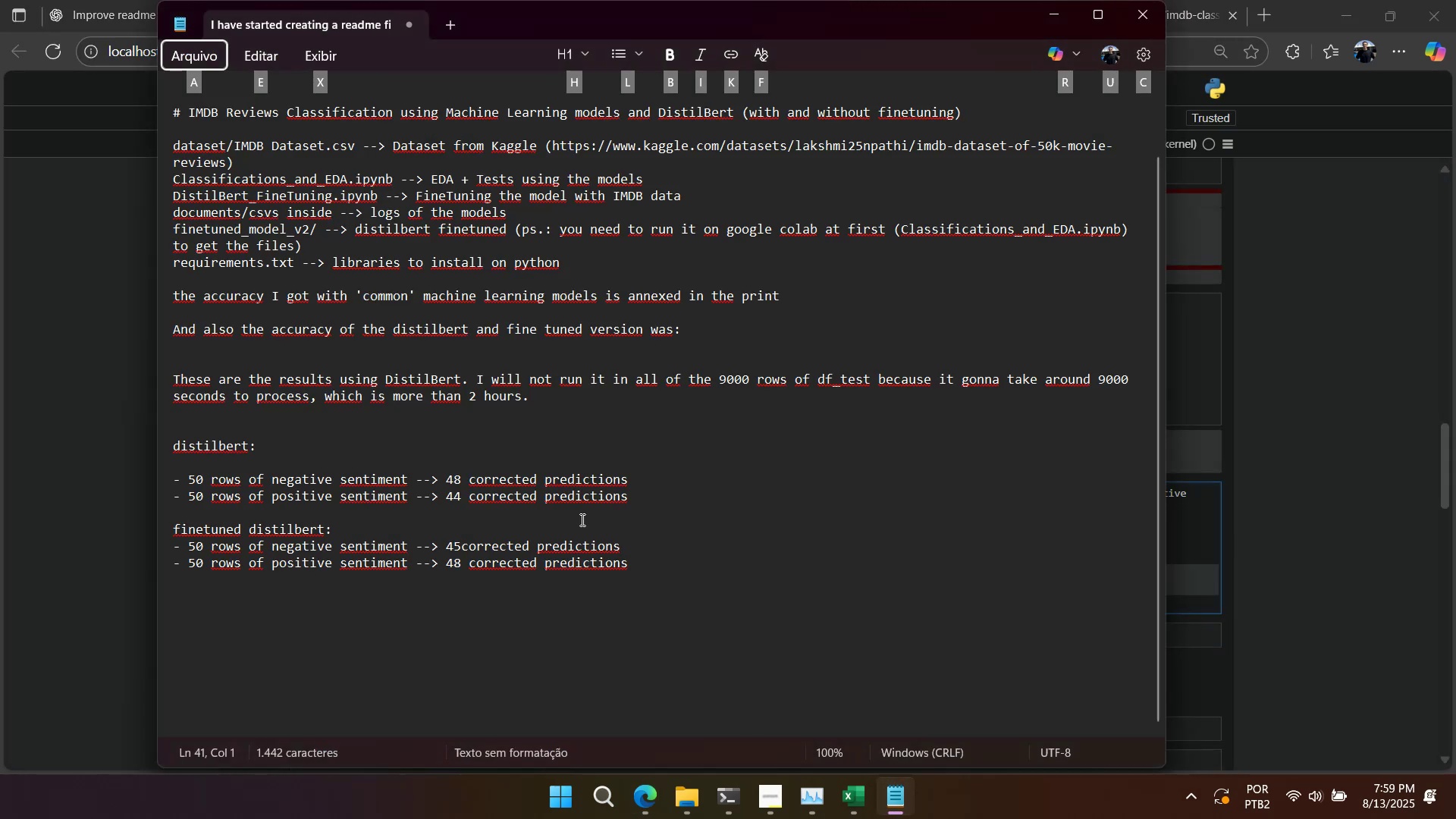 
left_click_drag(start_coordinate=[643, 497], to_coordinate=[88, 479])
 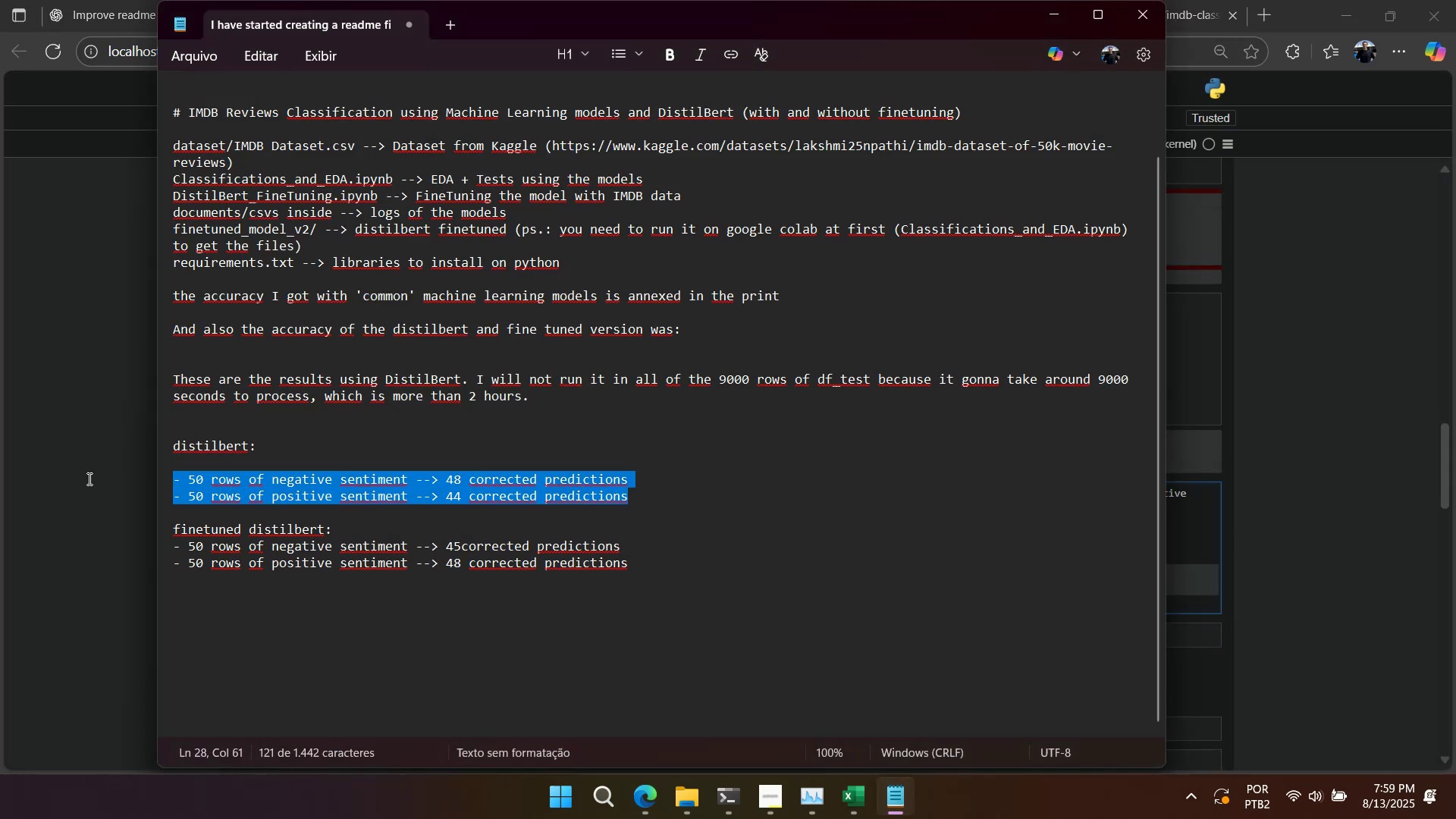 
key(Control+ControlLeft)
 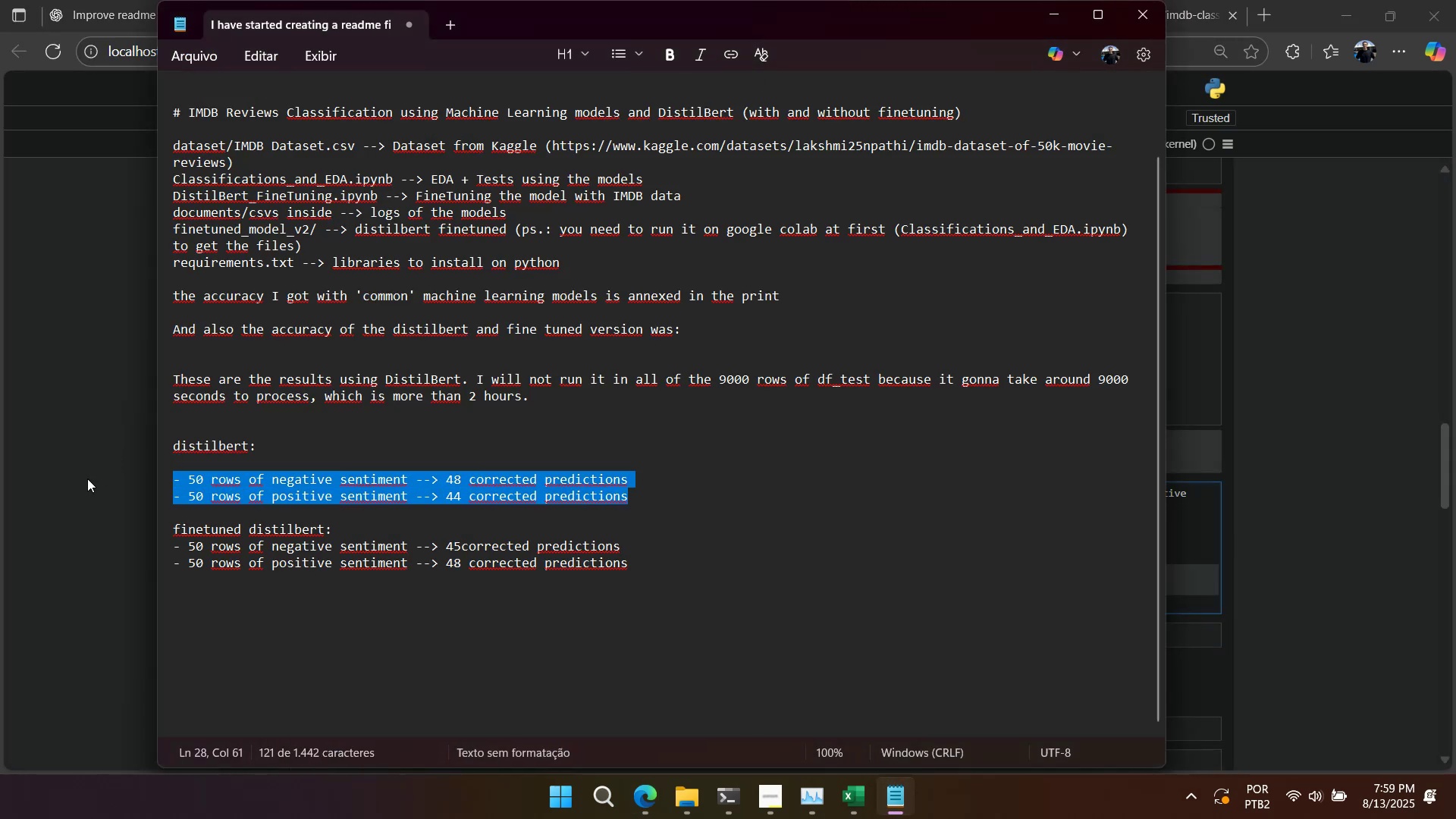 
key(Control+V)
 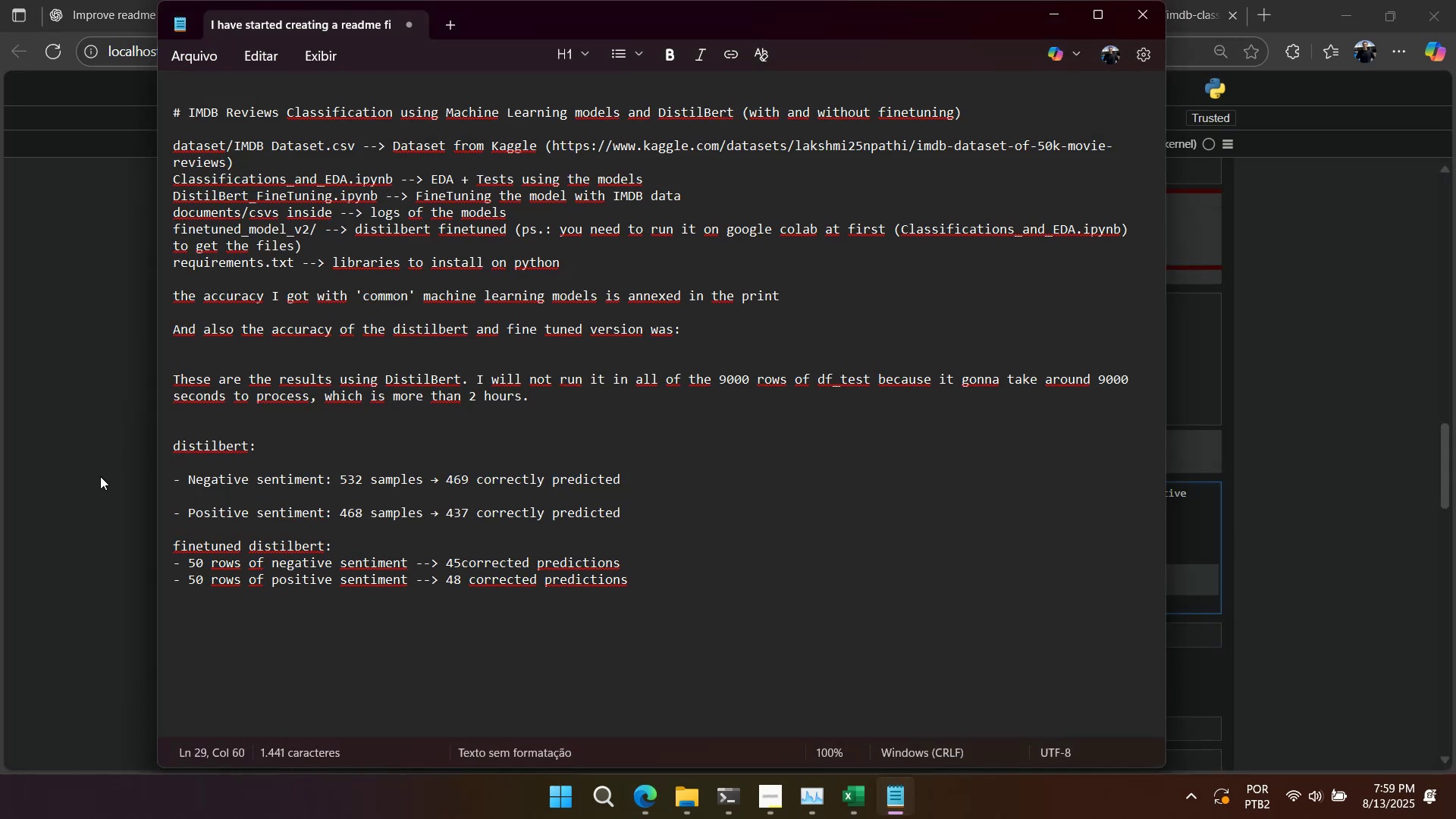 
key(Alt+AltLeft)
 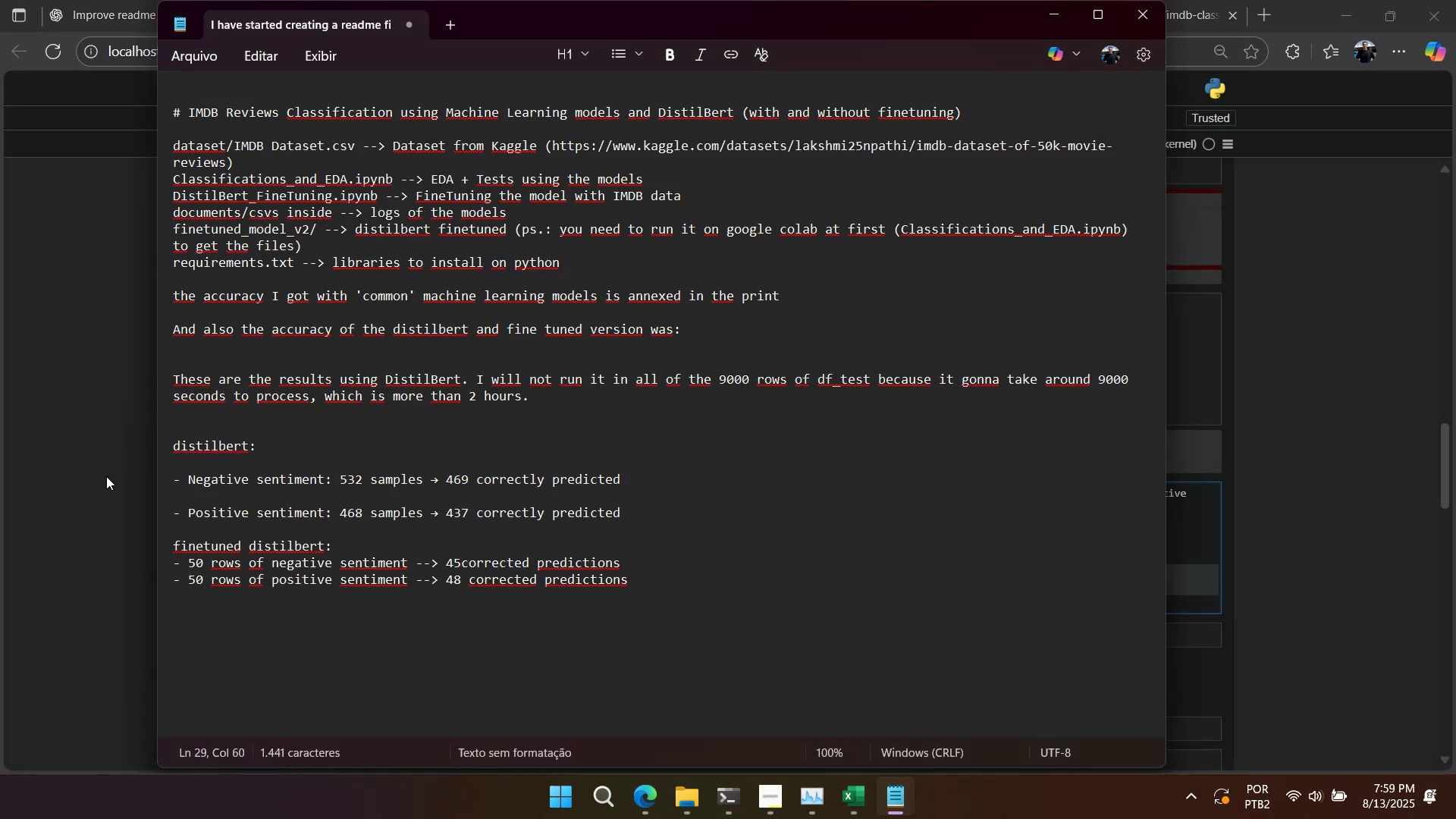 
hold_key(key=Tab, duration=3.51)
 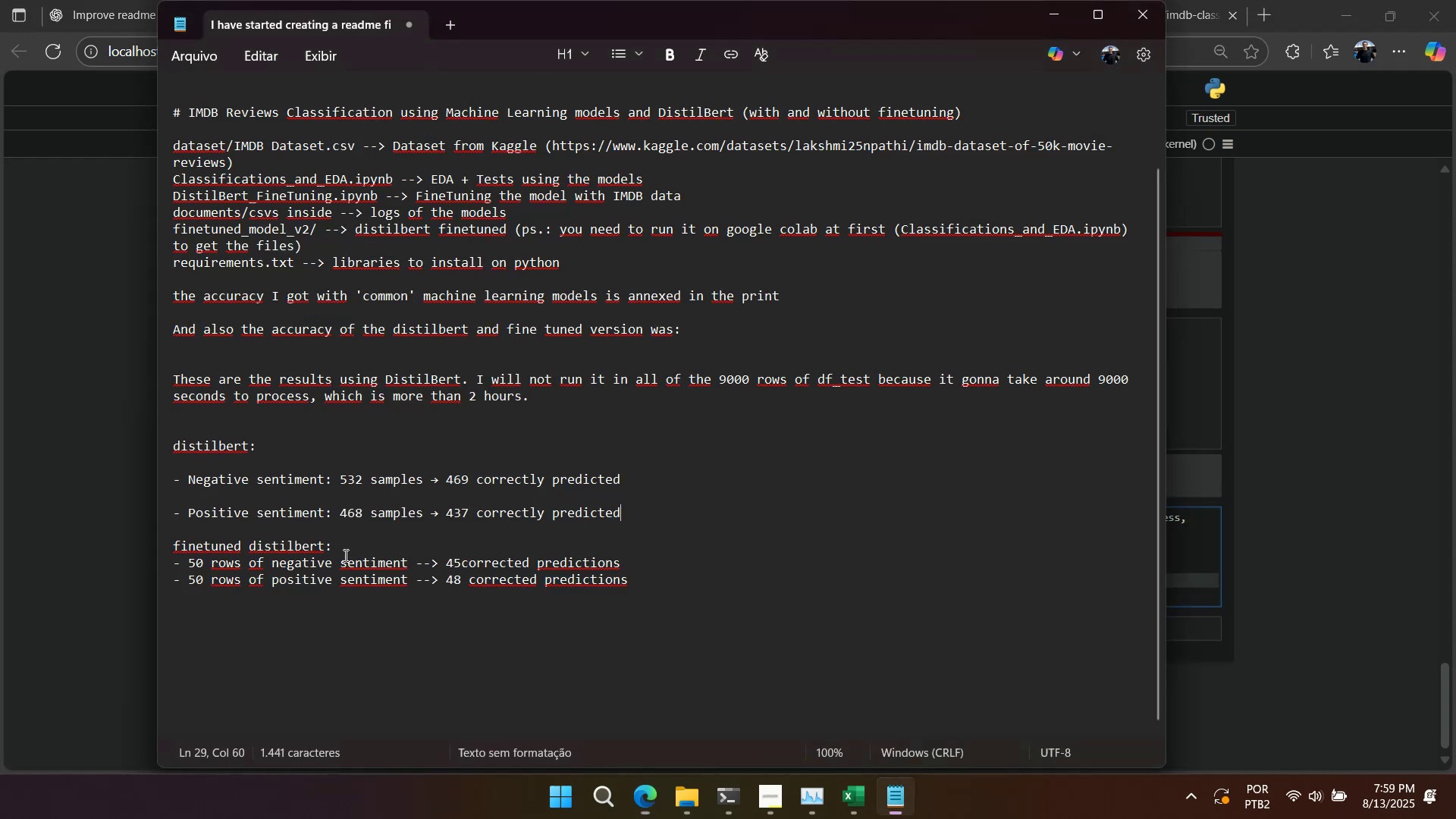 
key(Control+ControlLeft)
 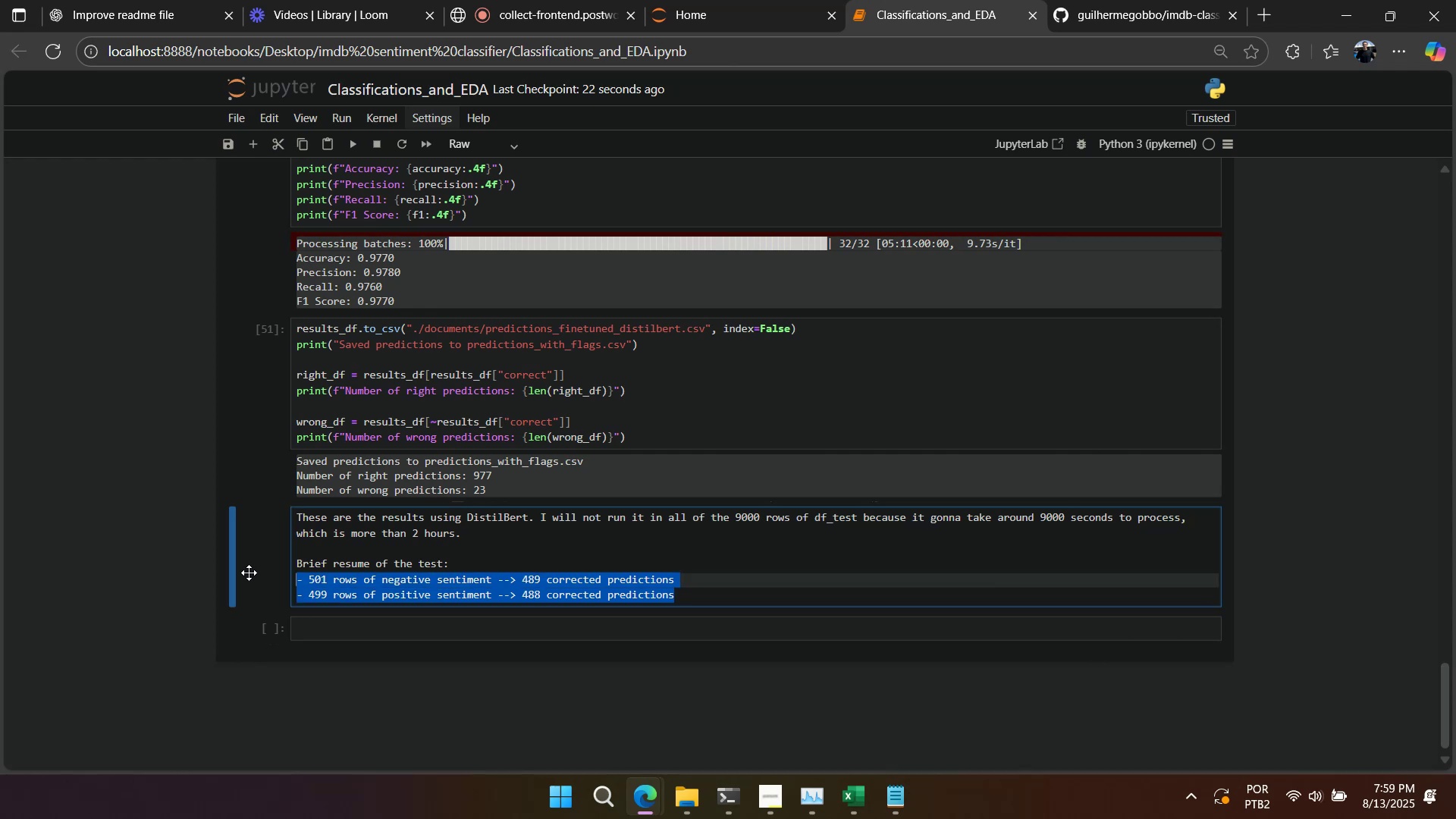 
key(Control+C)
 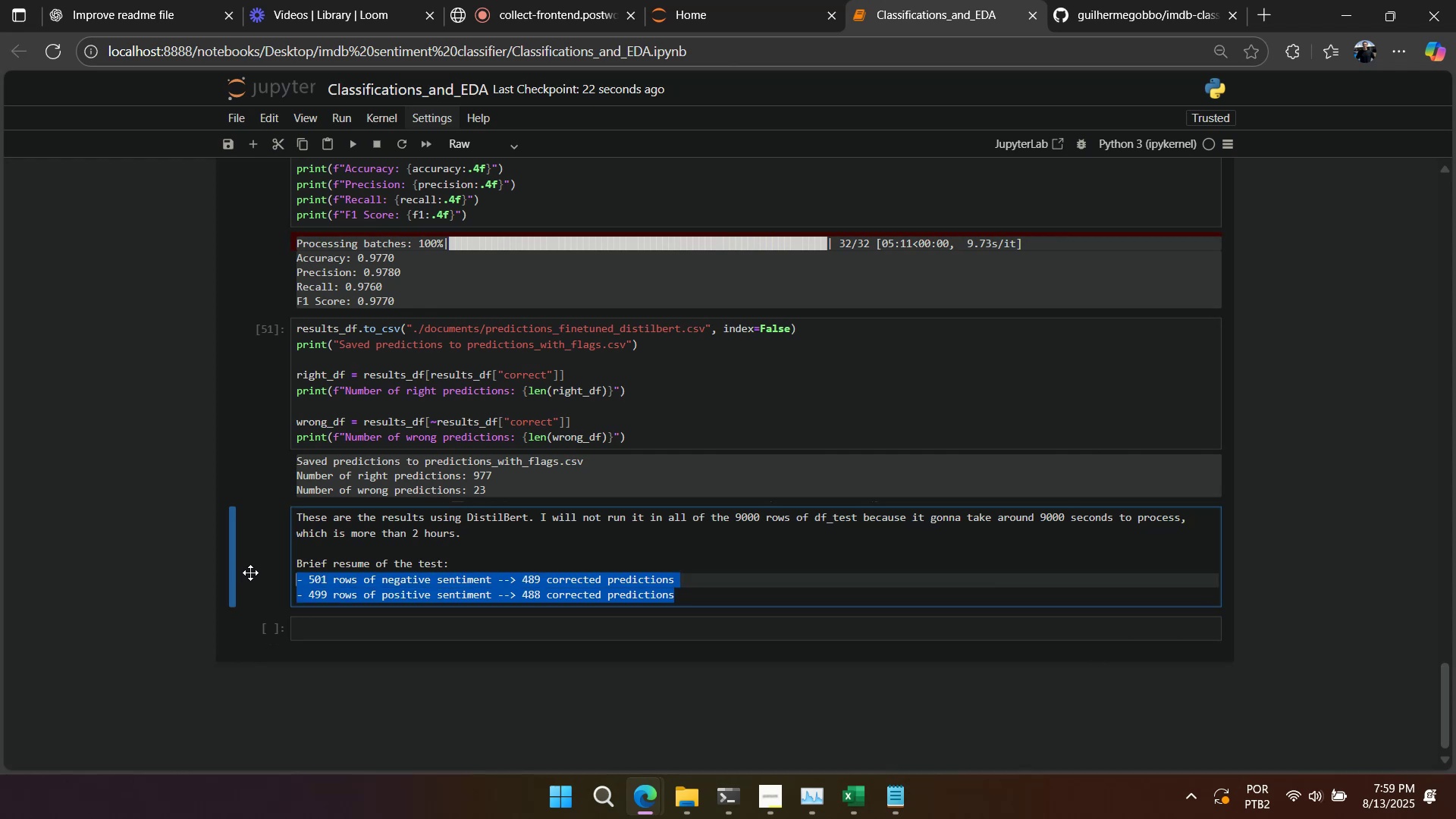 
key(Alt+AltLeft)
 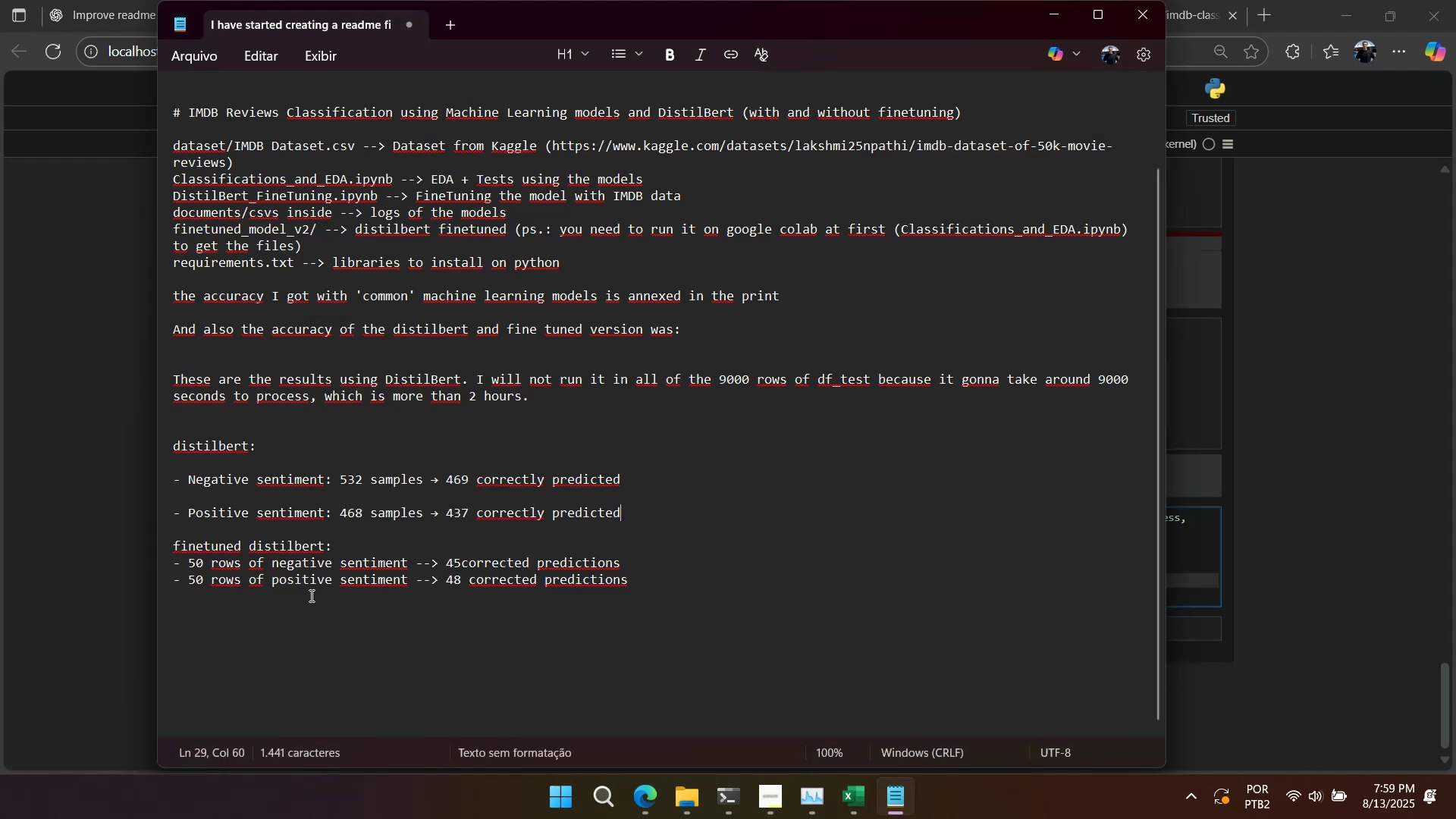 
left_click_drag(start_coordinate=[680, 579], to_coordinate=[104, 568])
 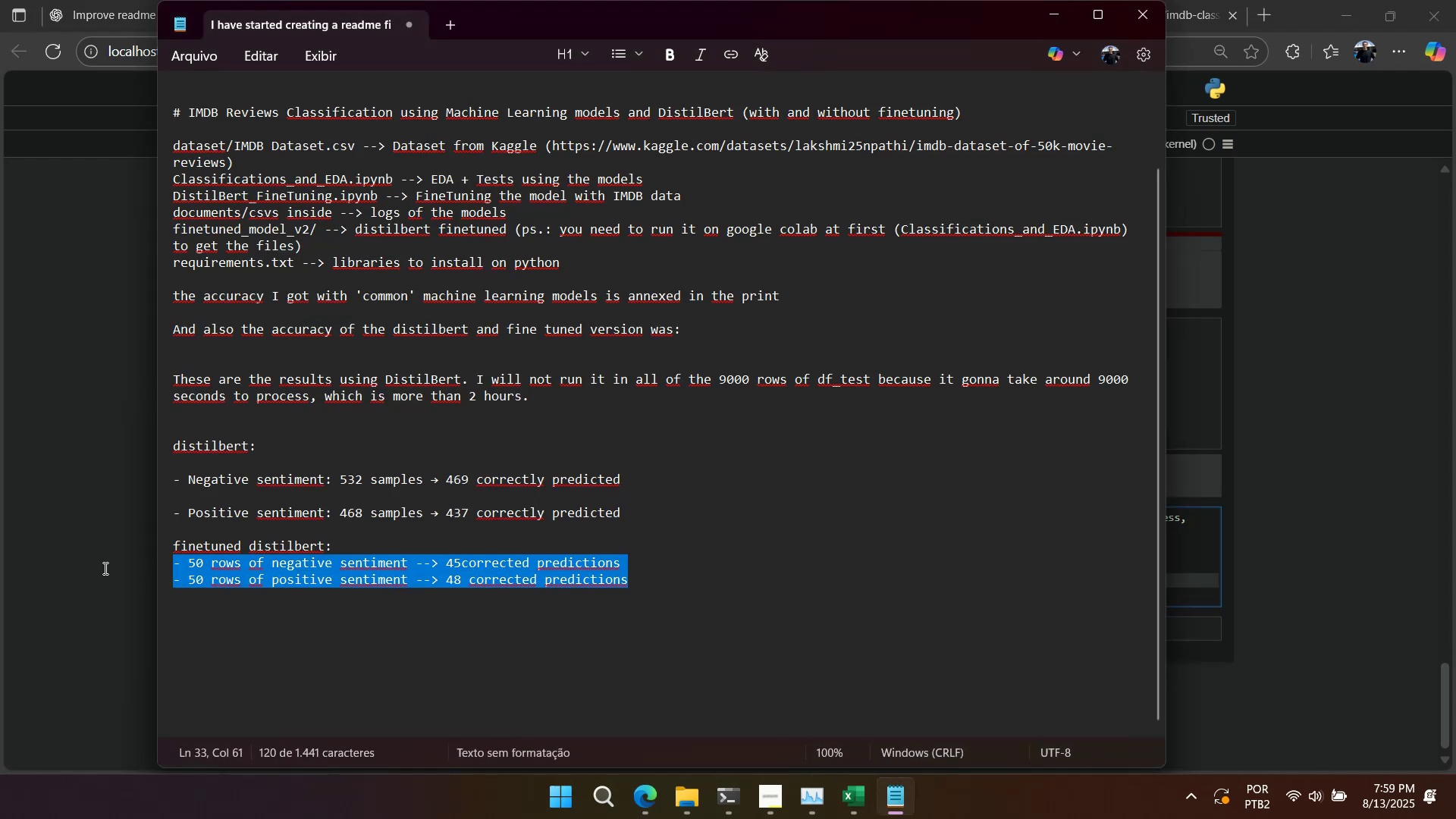 
key(Control+ControlLeft)
 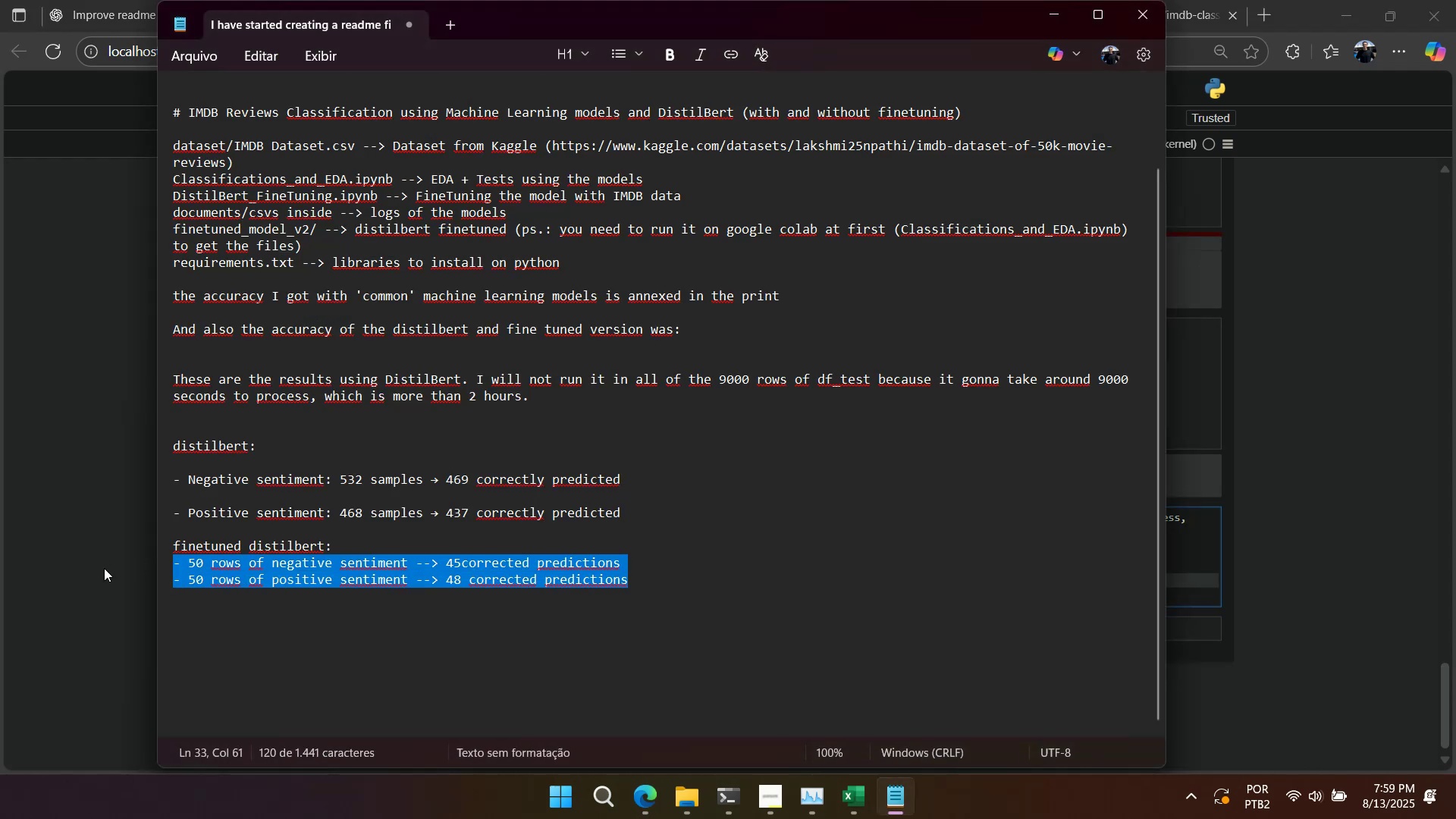 
key(Control+V)
 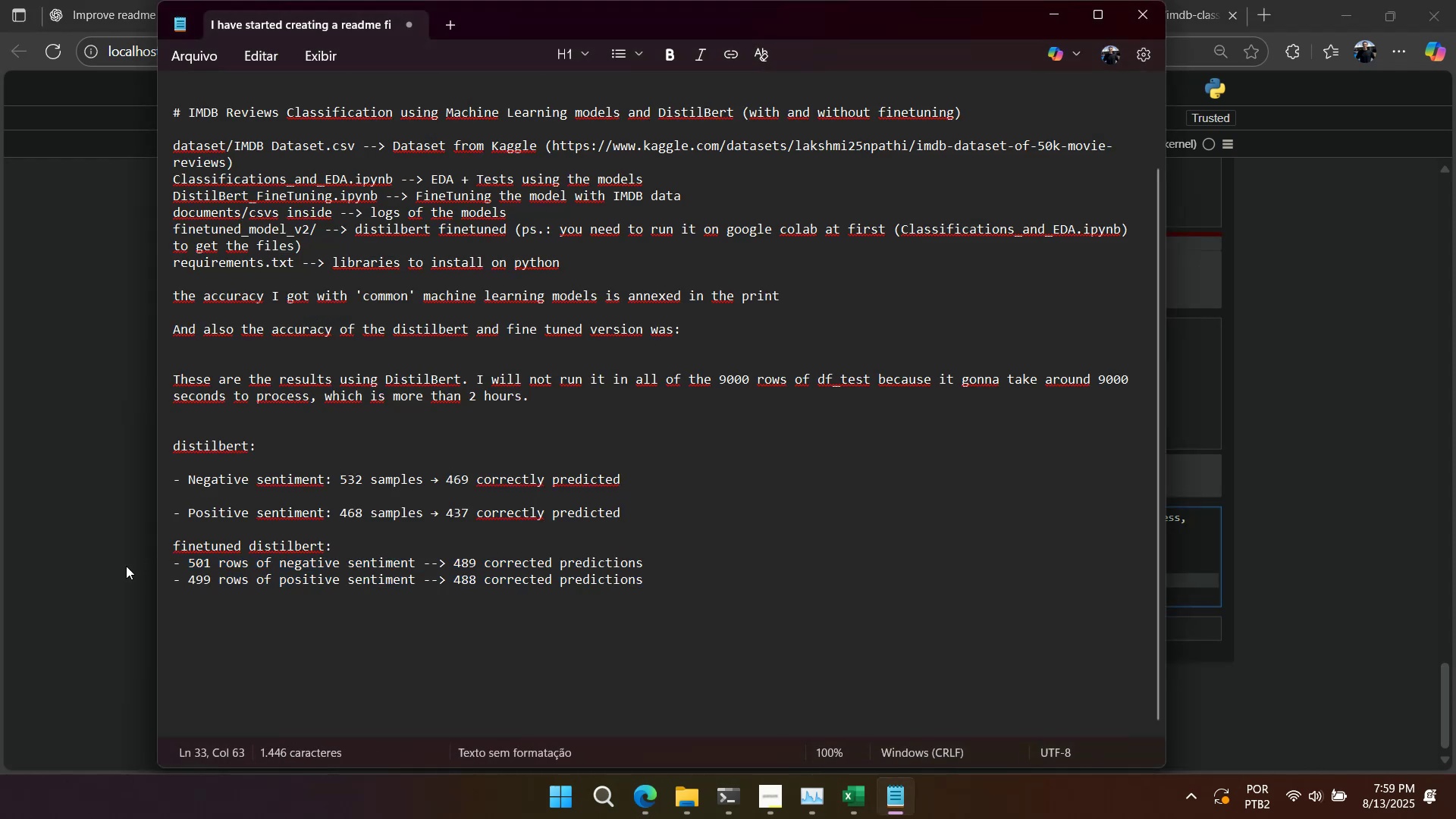 
key(Alt+AltLeft)
 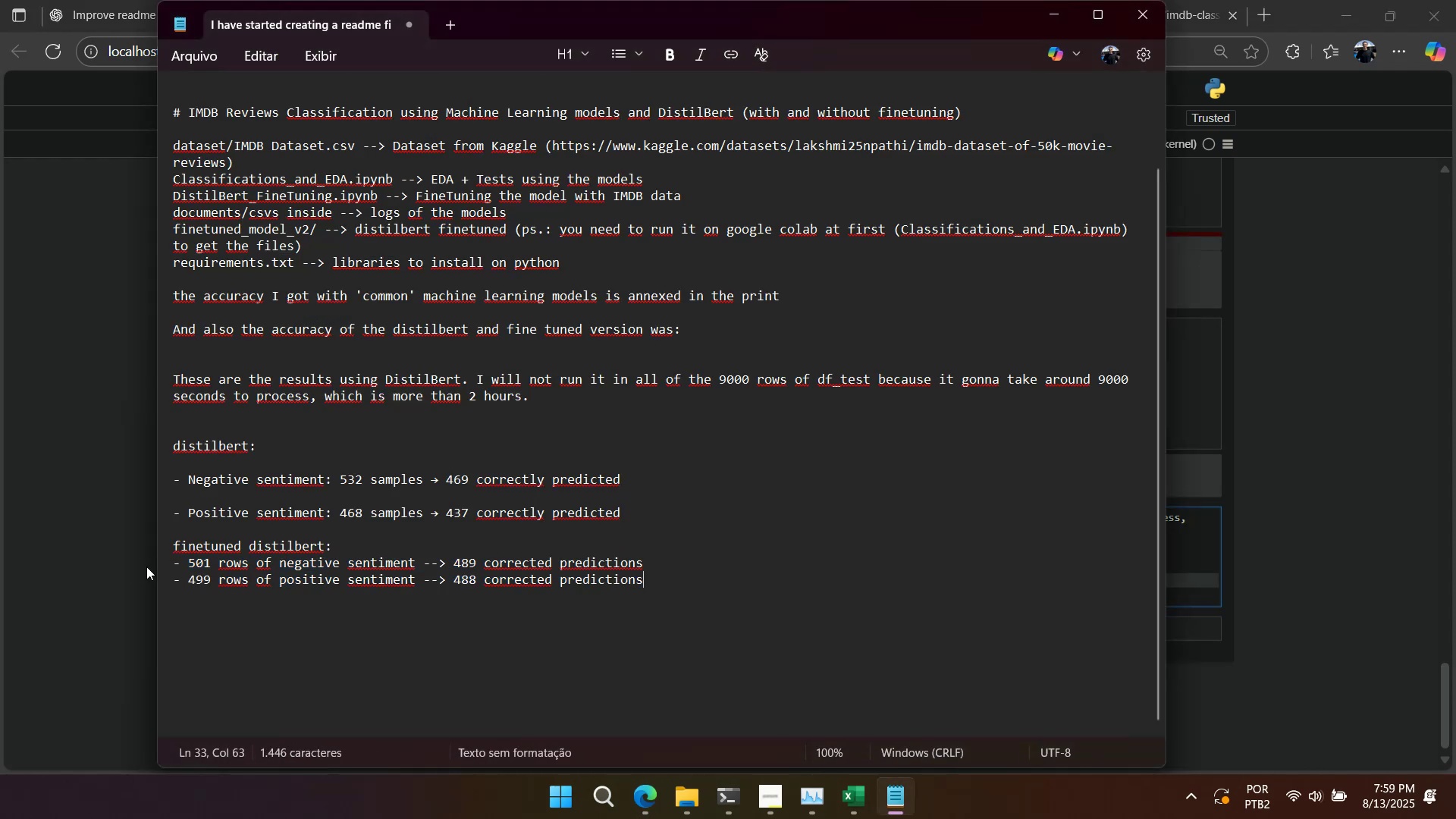 
key(Alt+Tab)
 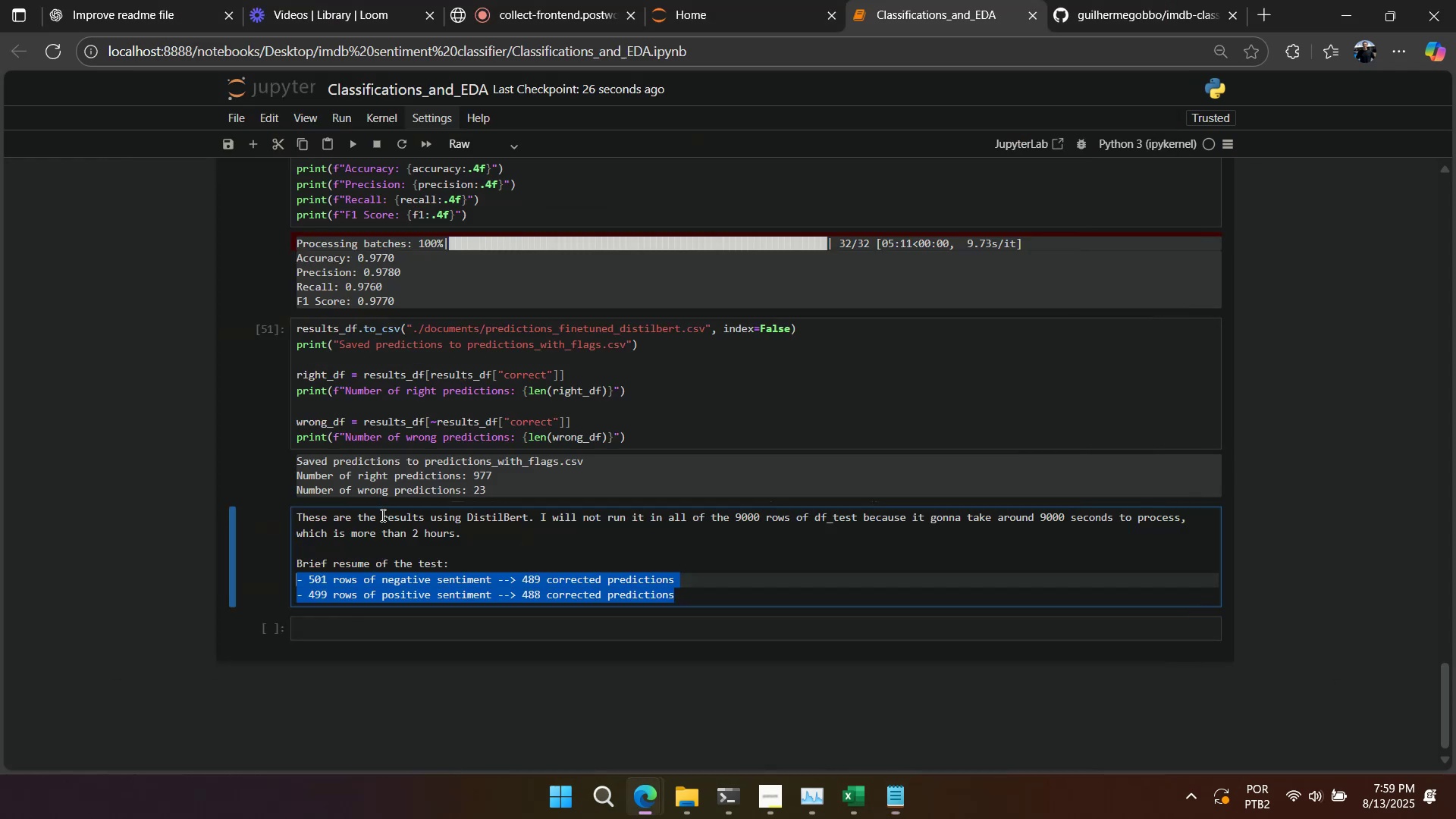 
scroll: coordinate [398, 507], scroll_direction: up, amount: 16.0
 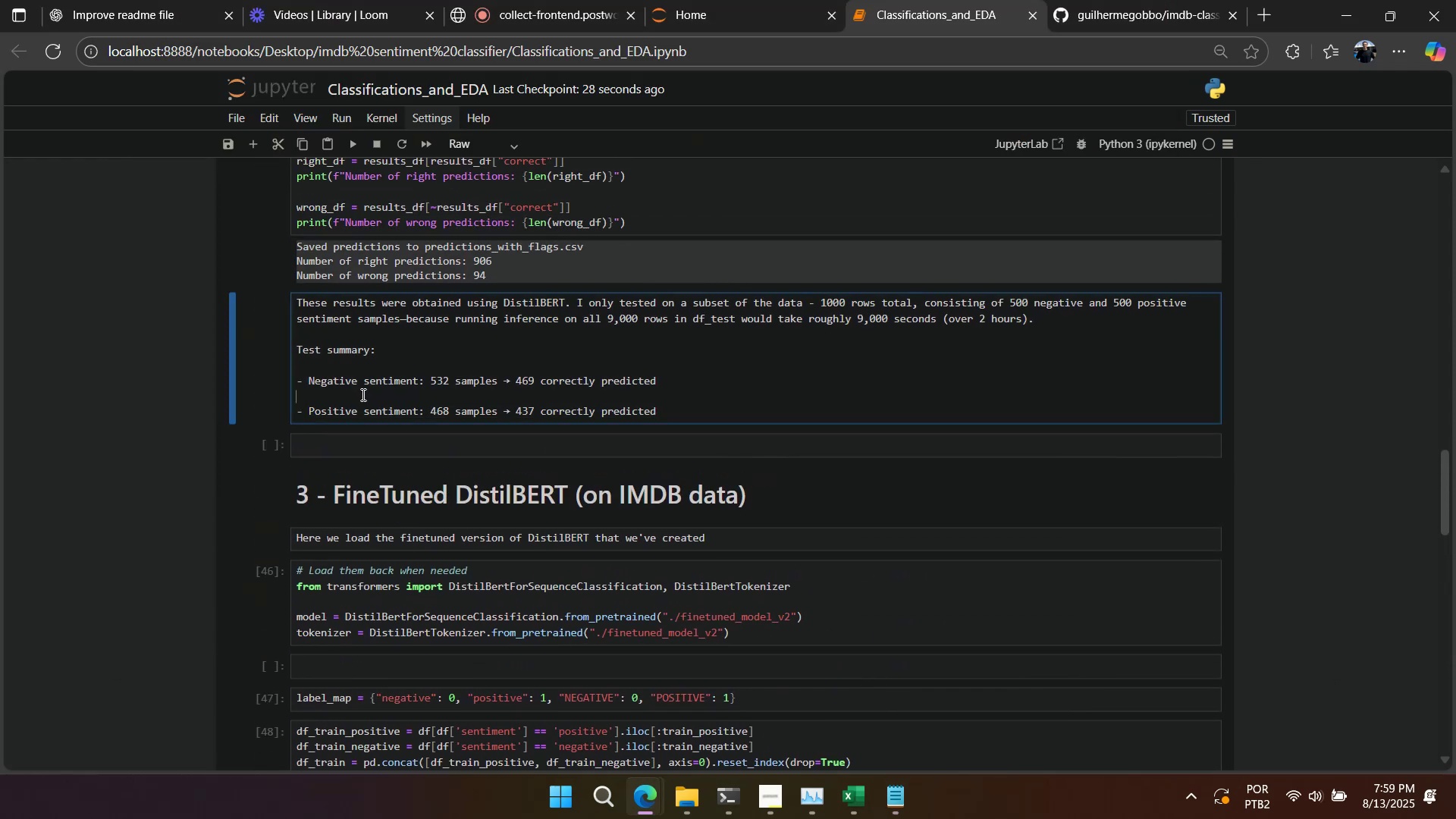 
key(Backspace)
 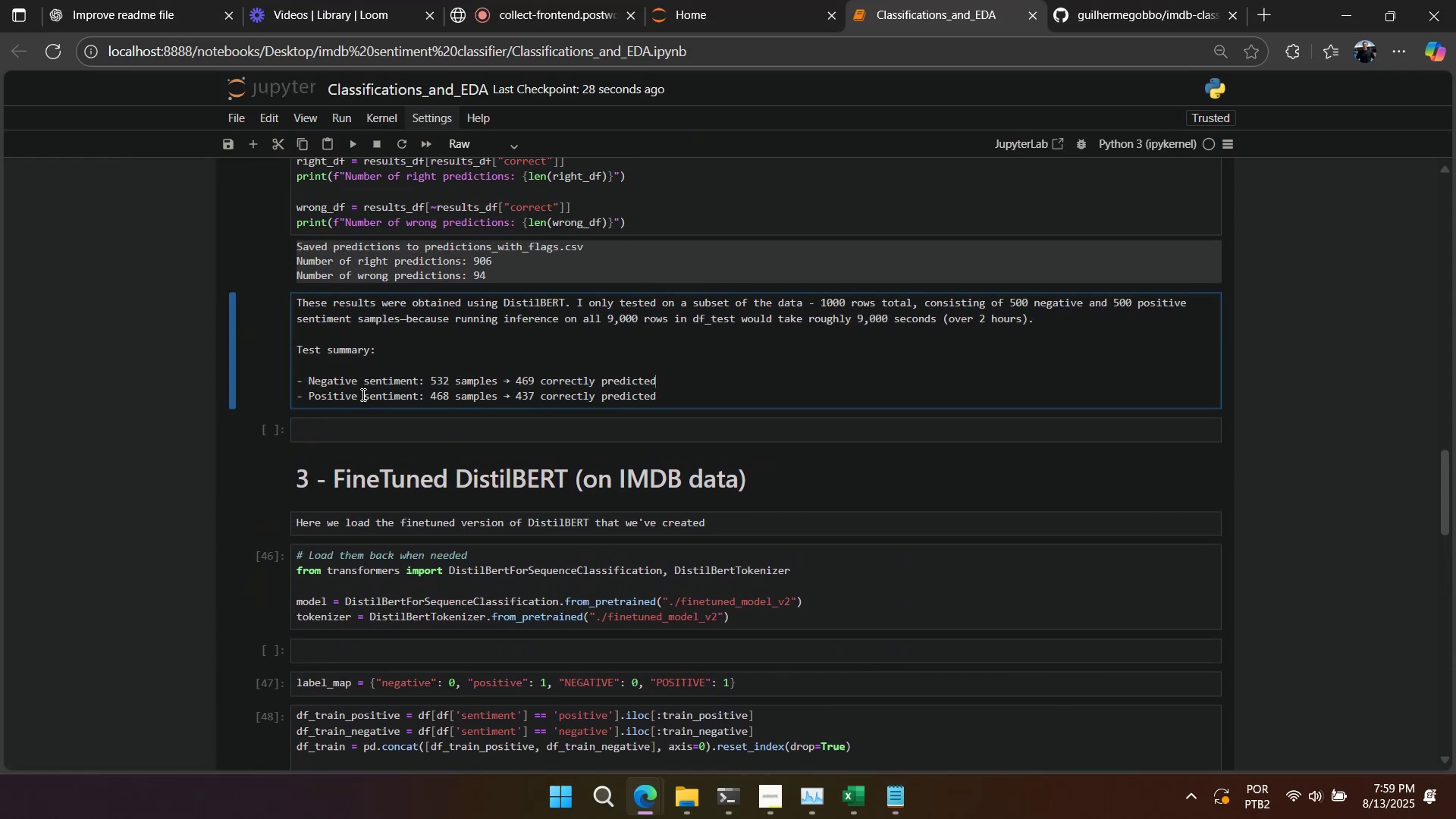 
key(Shift+Enter)
 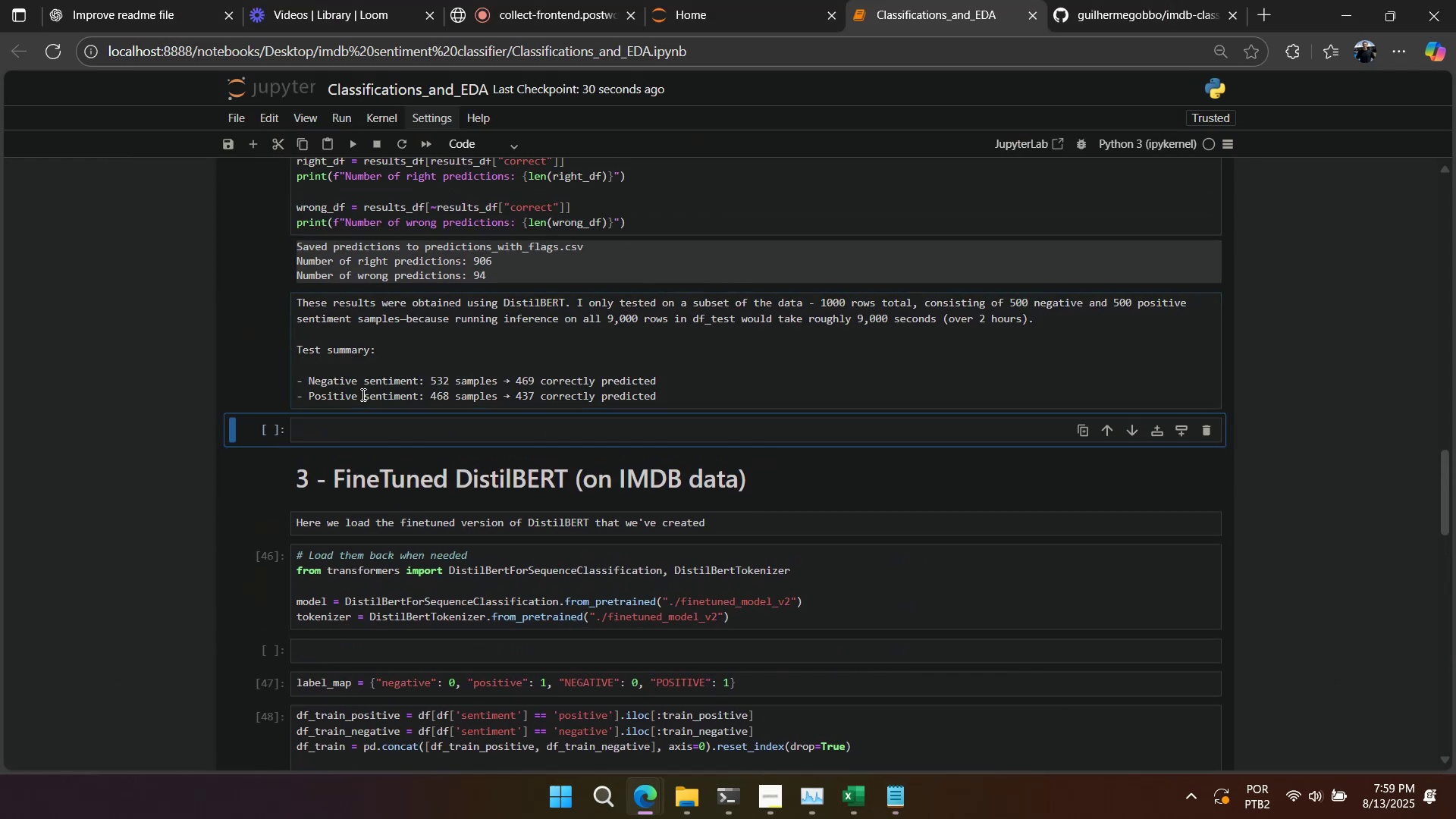 
scroll: coordinate [389, 386], scroll_direction: down, amount: 17.0
 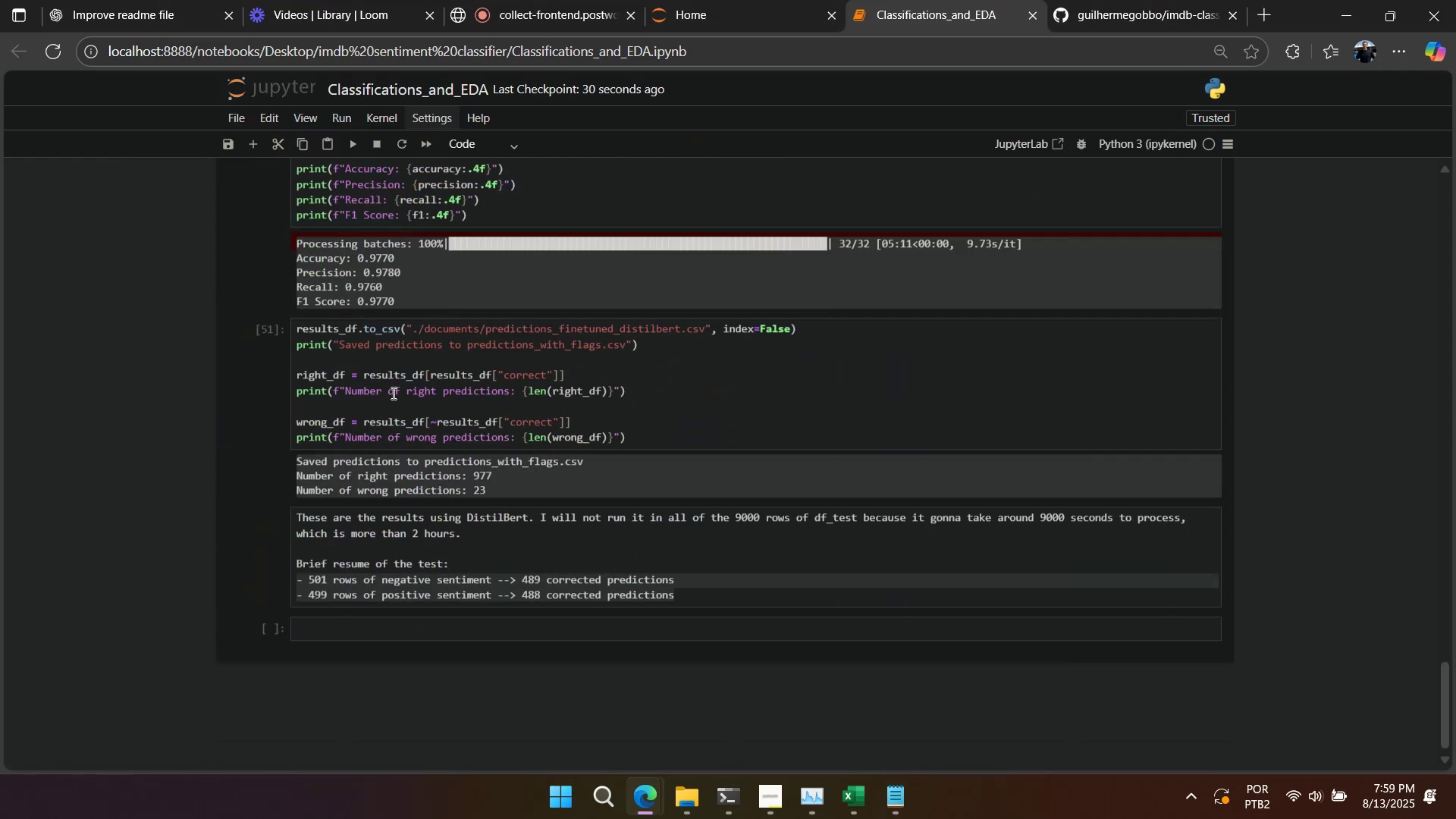 
scroll: coordinate [339, 338], scroll_direction: up, amount: 15.0
 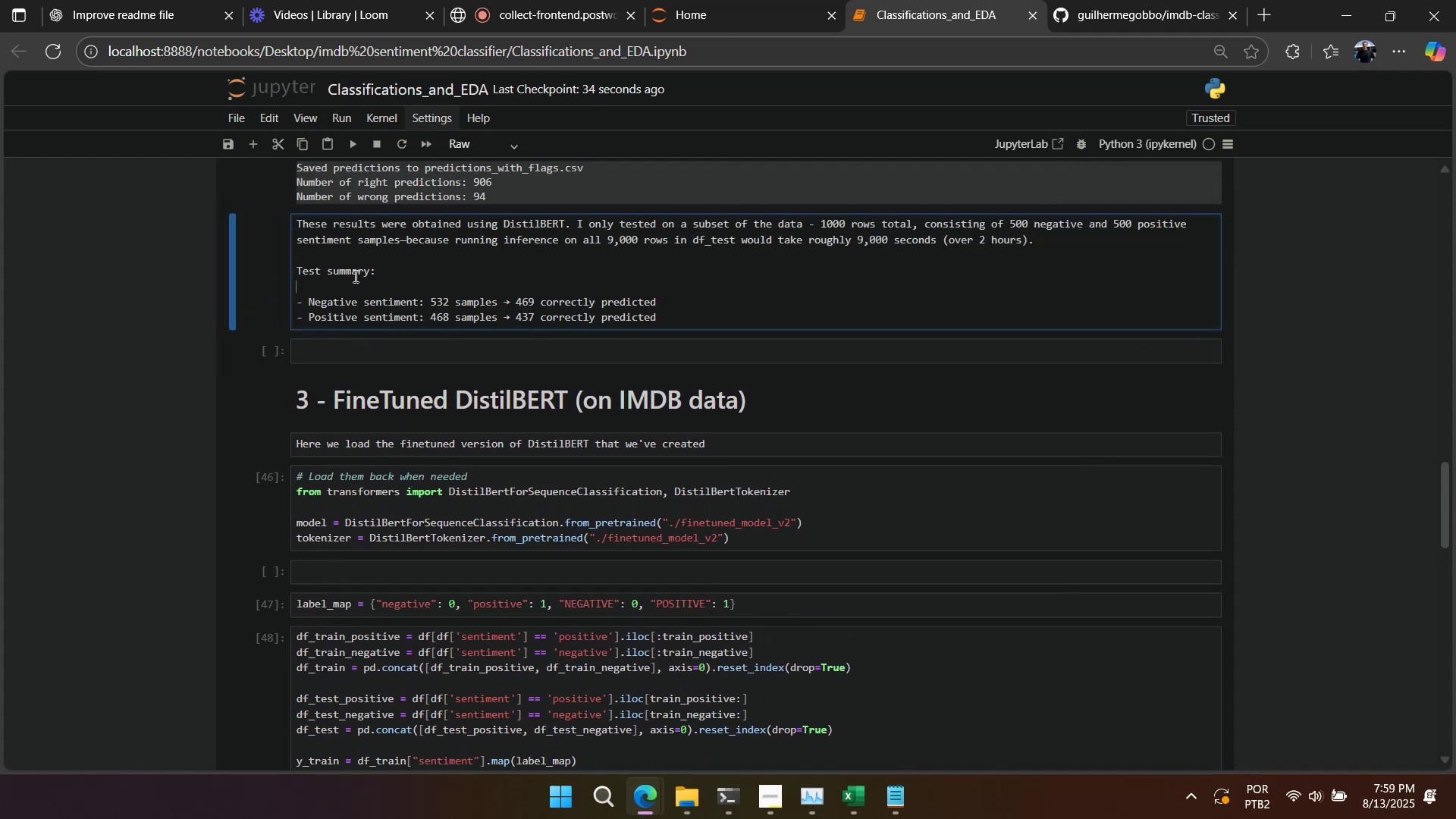 
key(Backspace)
 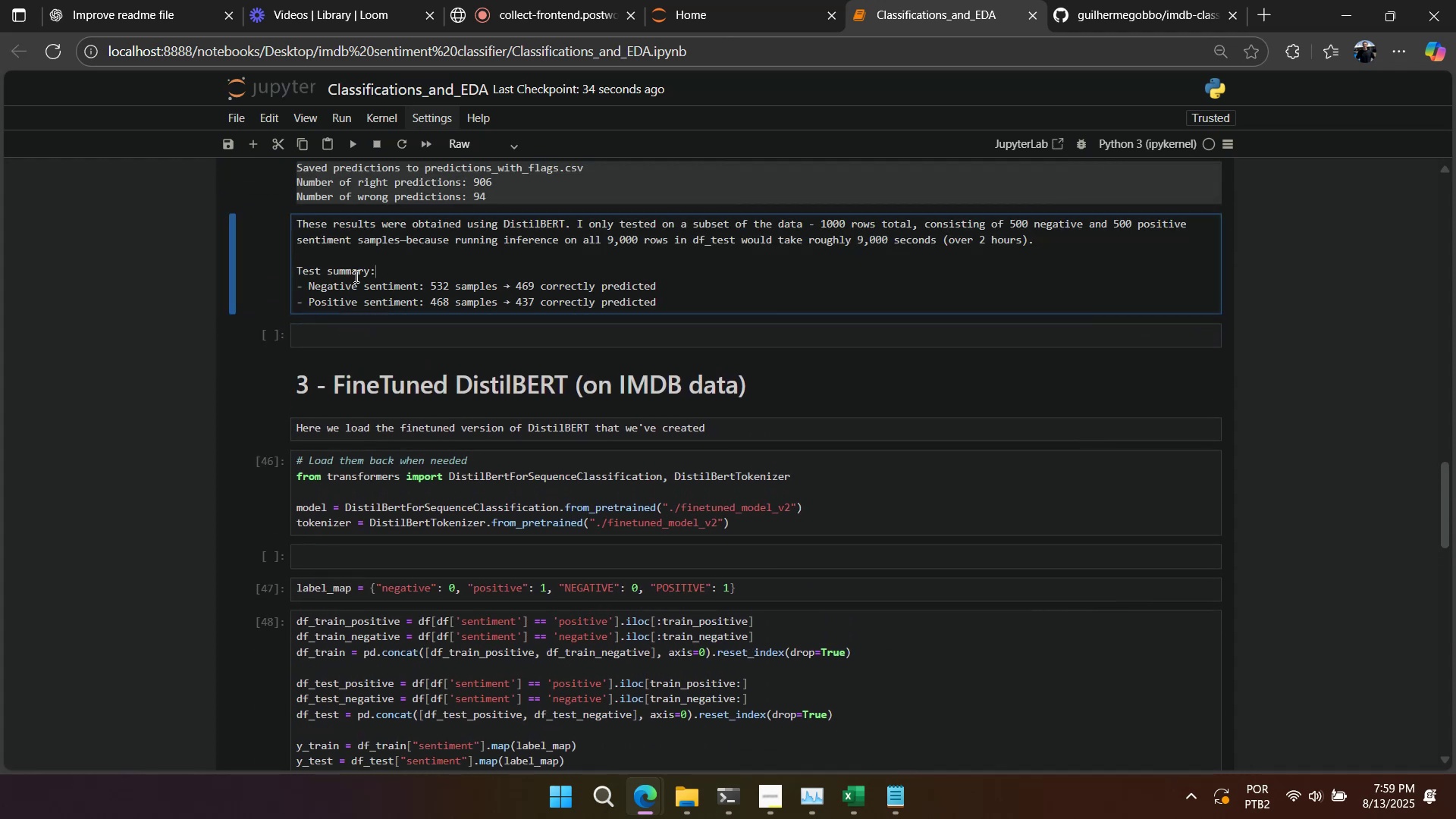 
hold_key(key=ShiftLeft, duration=0.35)
 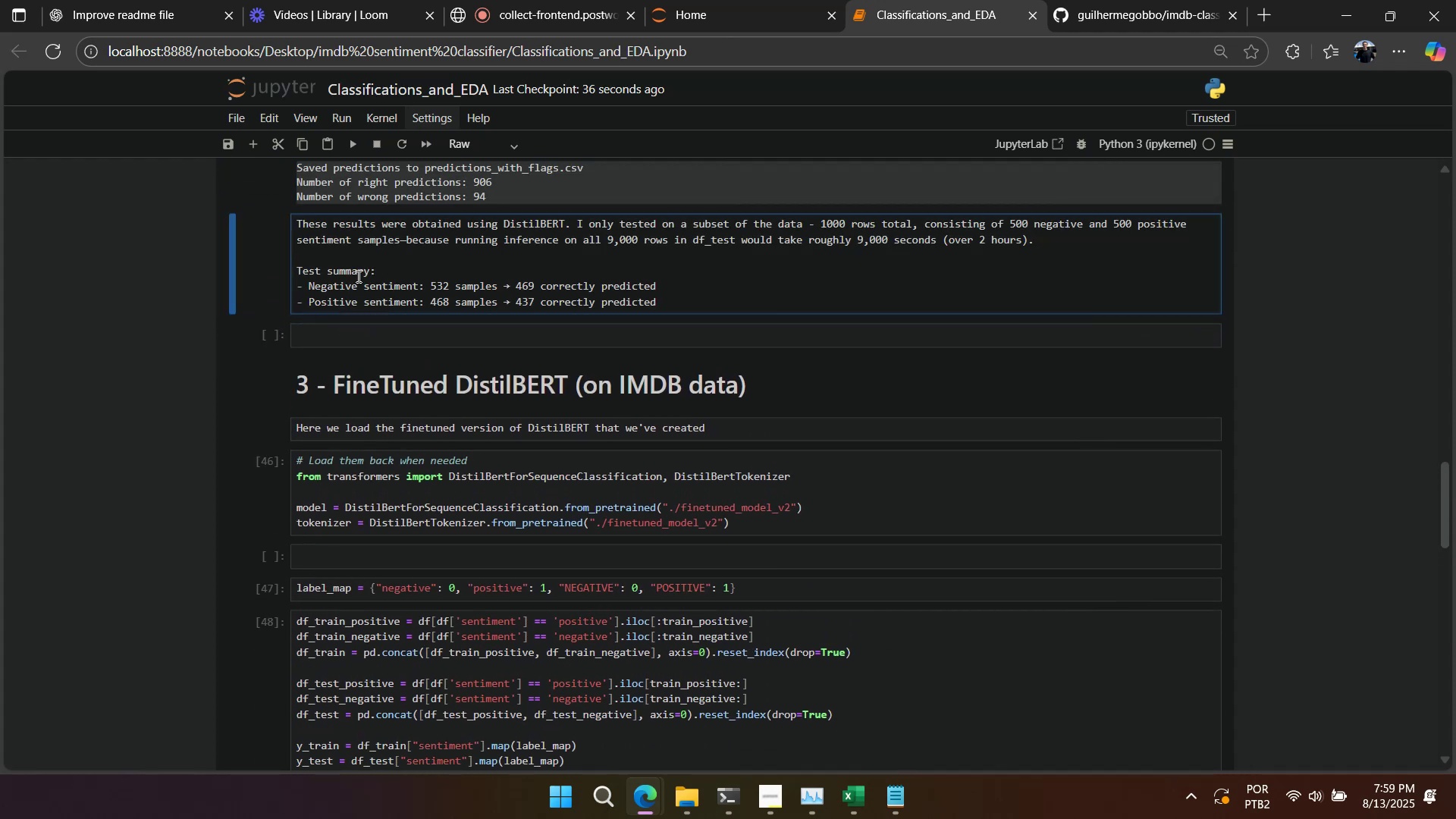 
left_click([384, 269])
 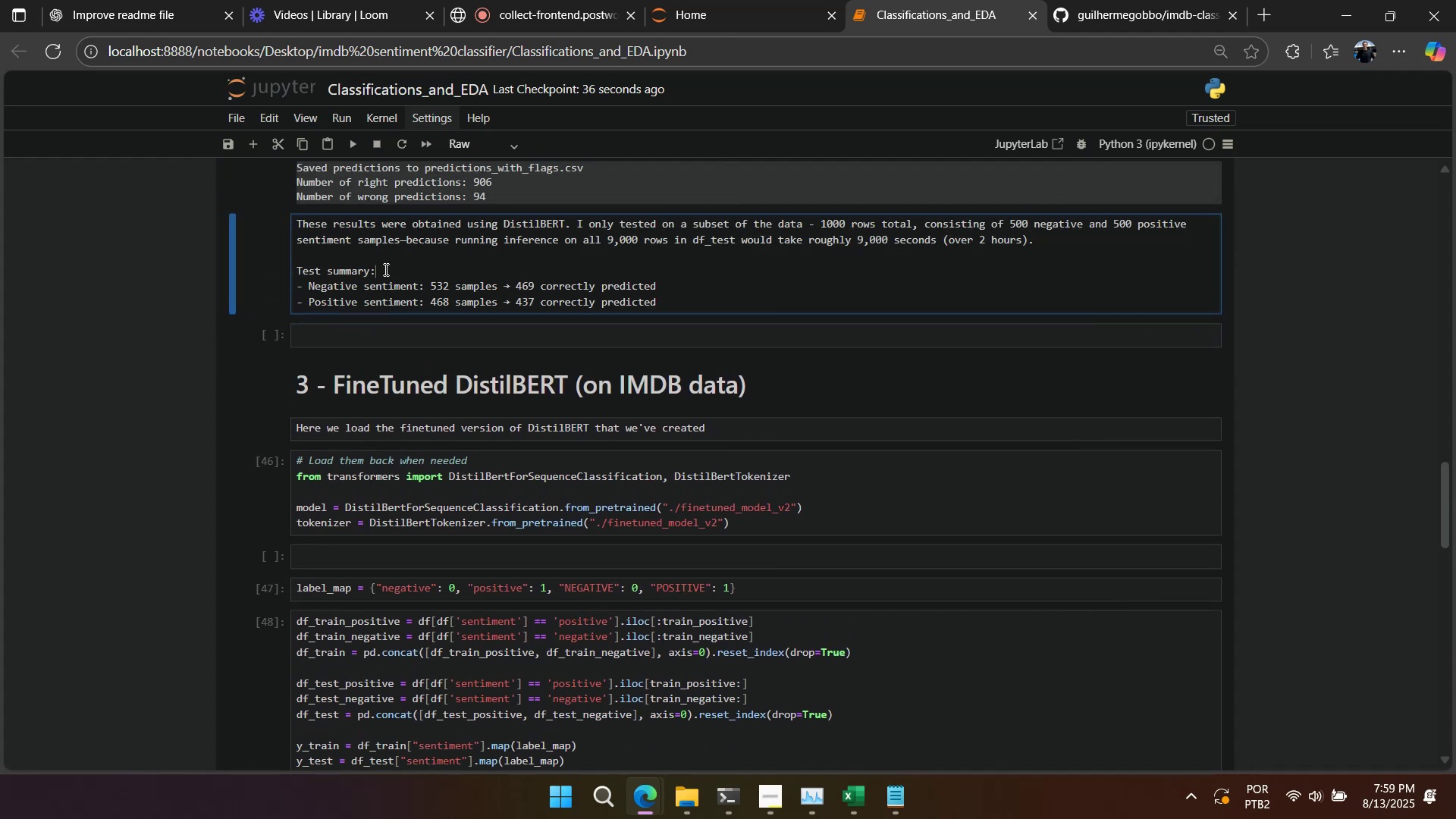 
key(Control+A)
 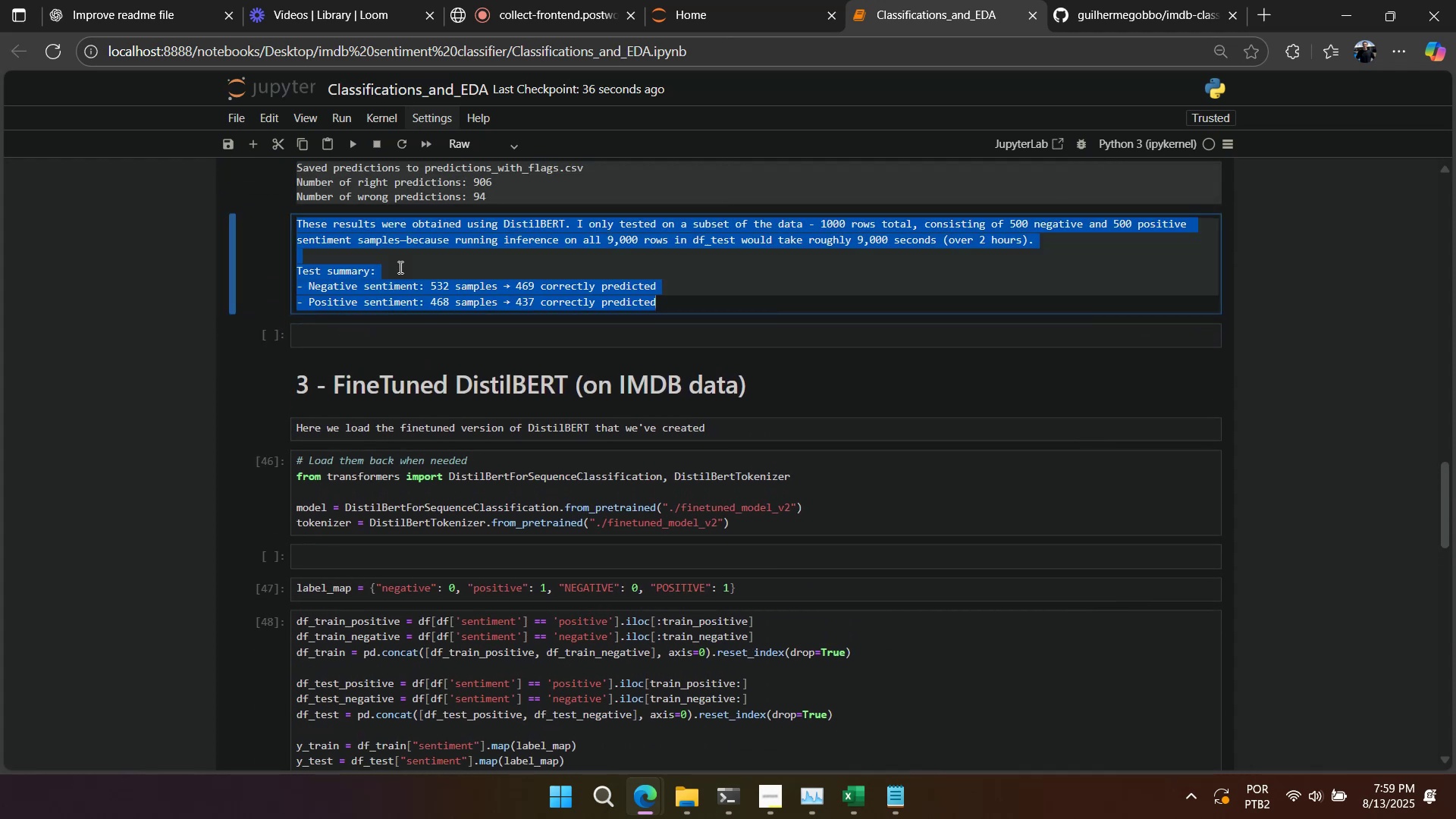 
key(Control+C)
 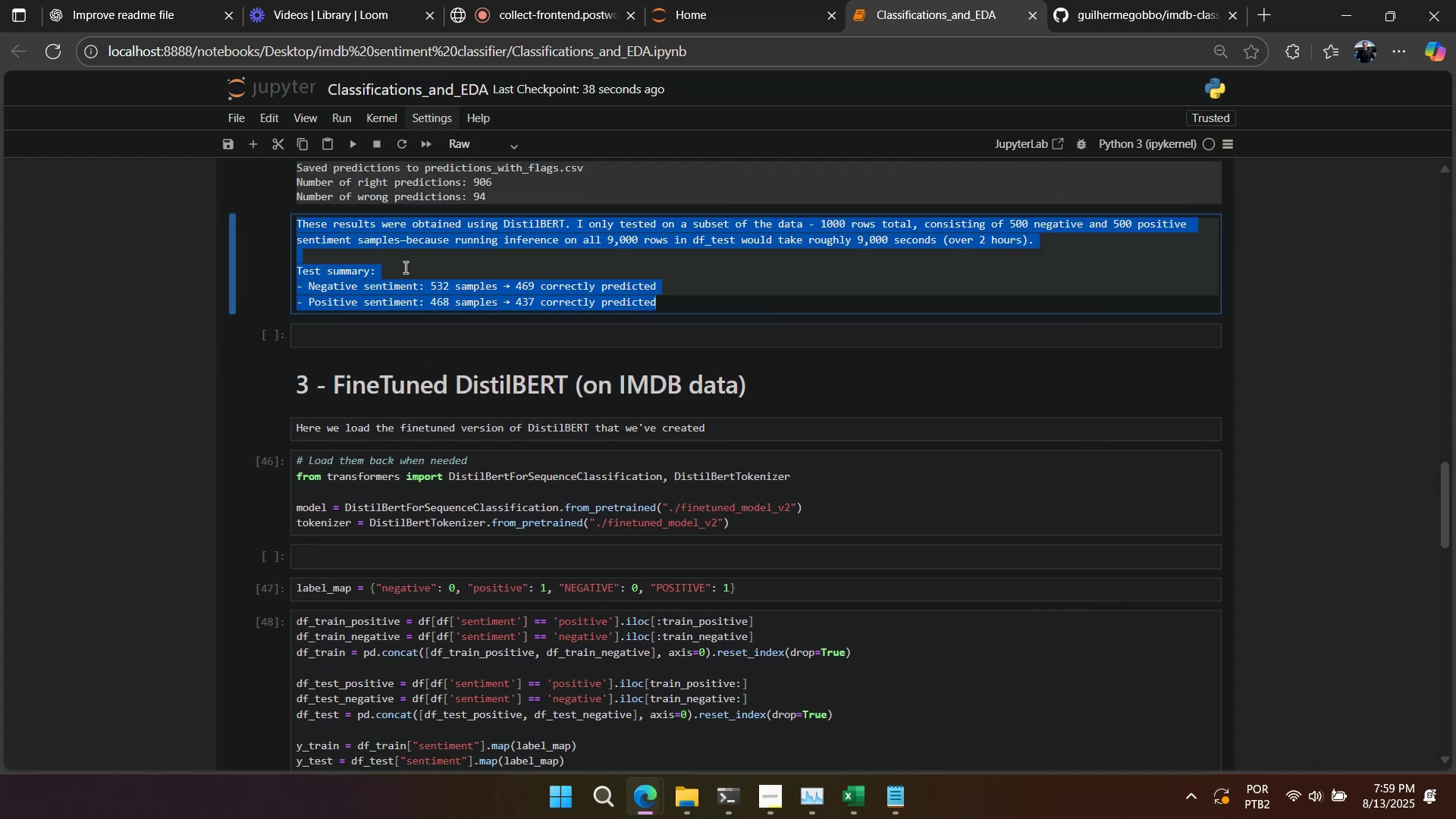 
left_click([406, 267])
 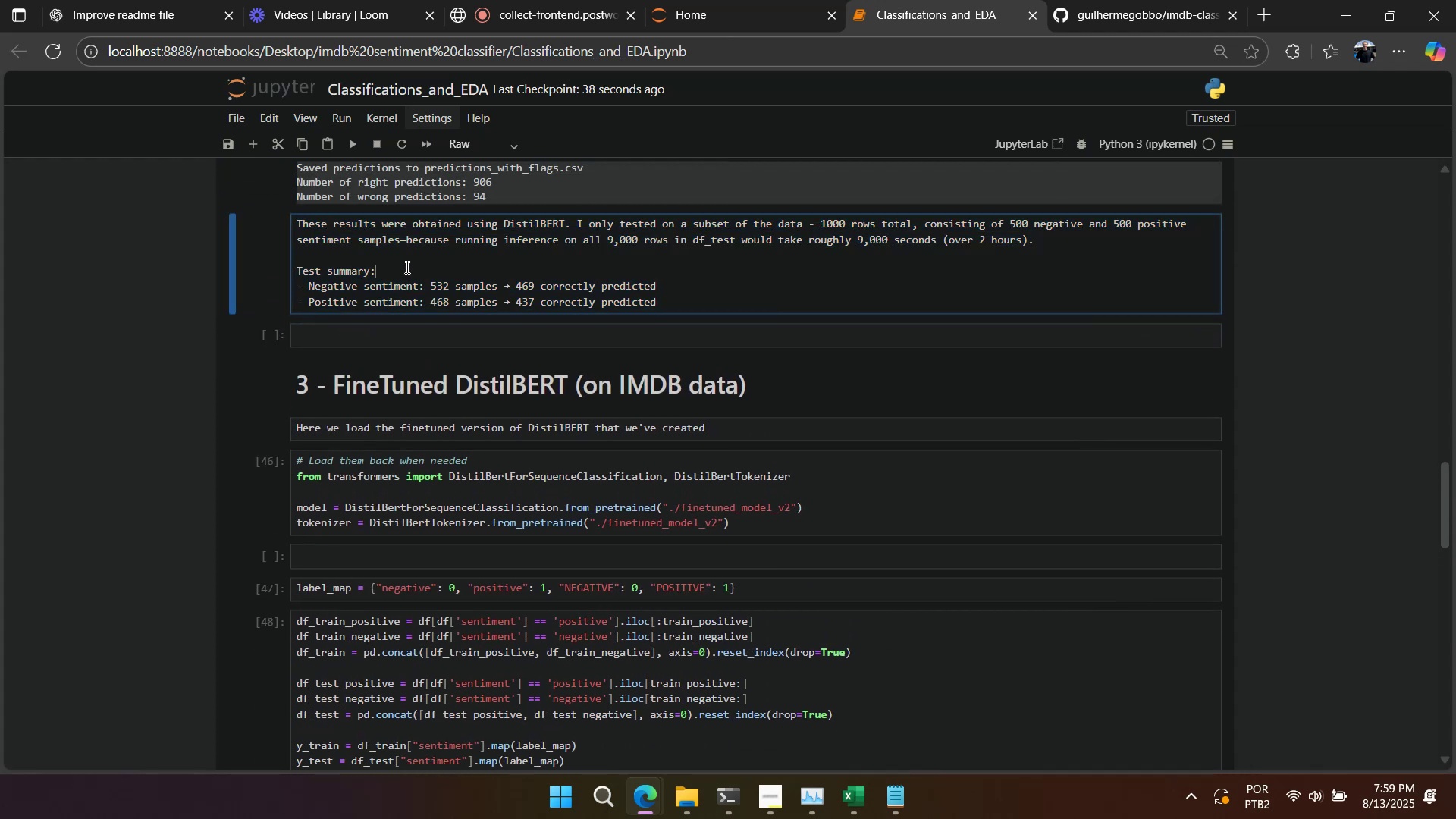 
key(Shift+Enter)
 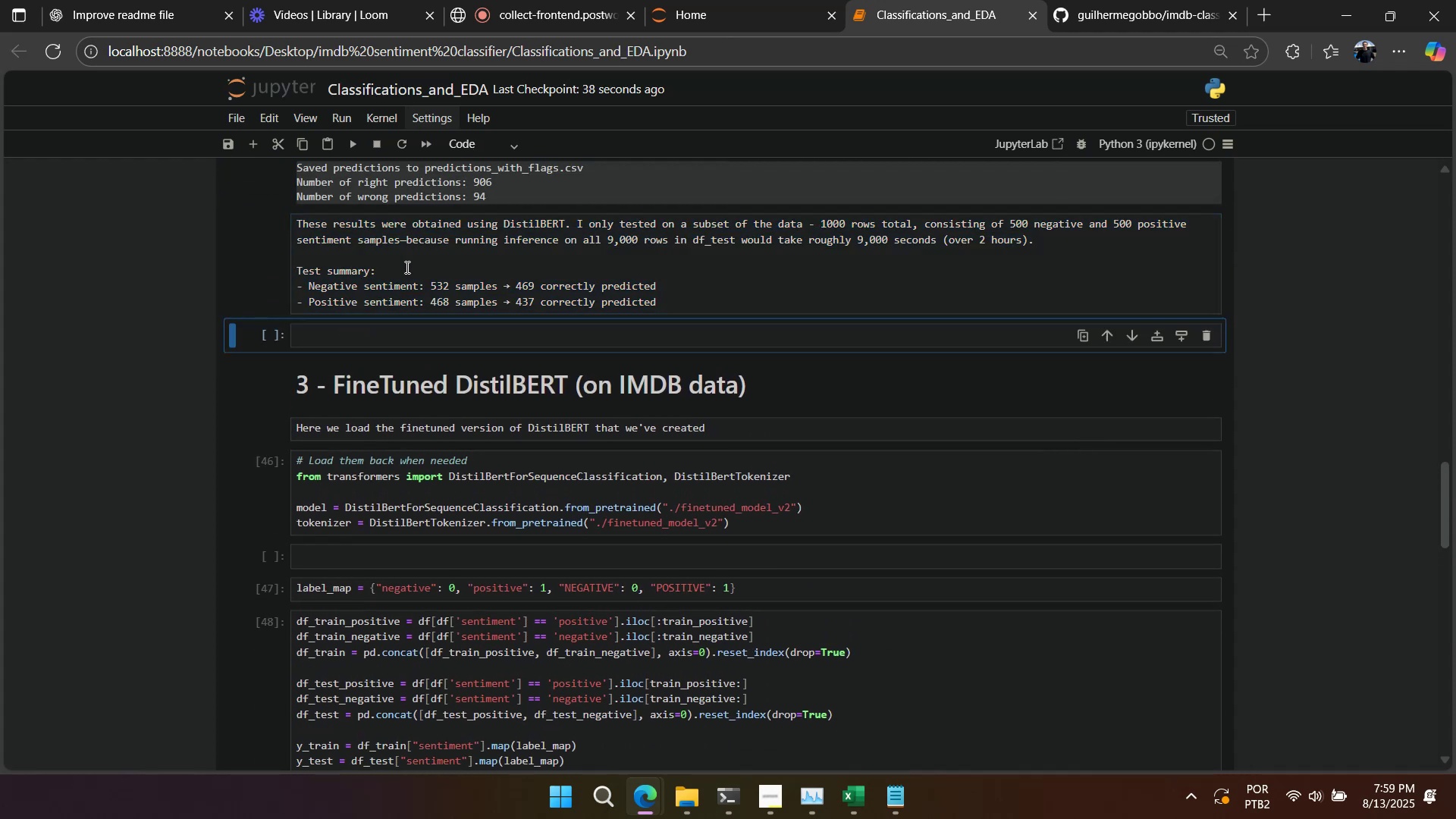 
scroll: coordinate [427, 350], scroll_direction: down, amount: 15.0
 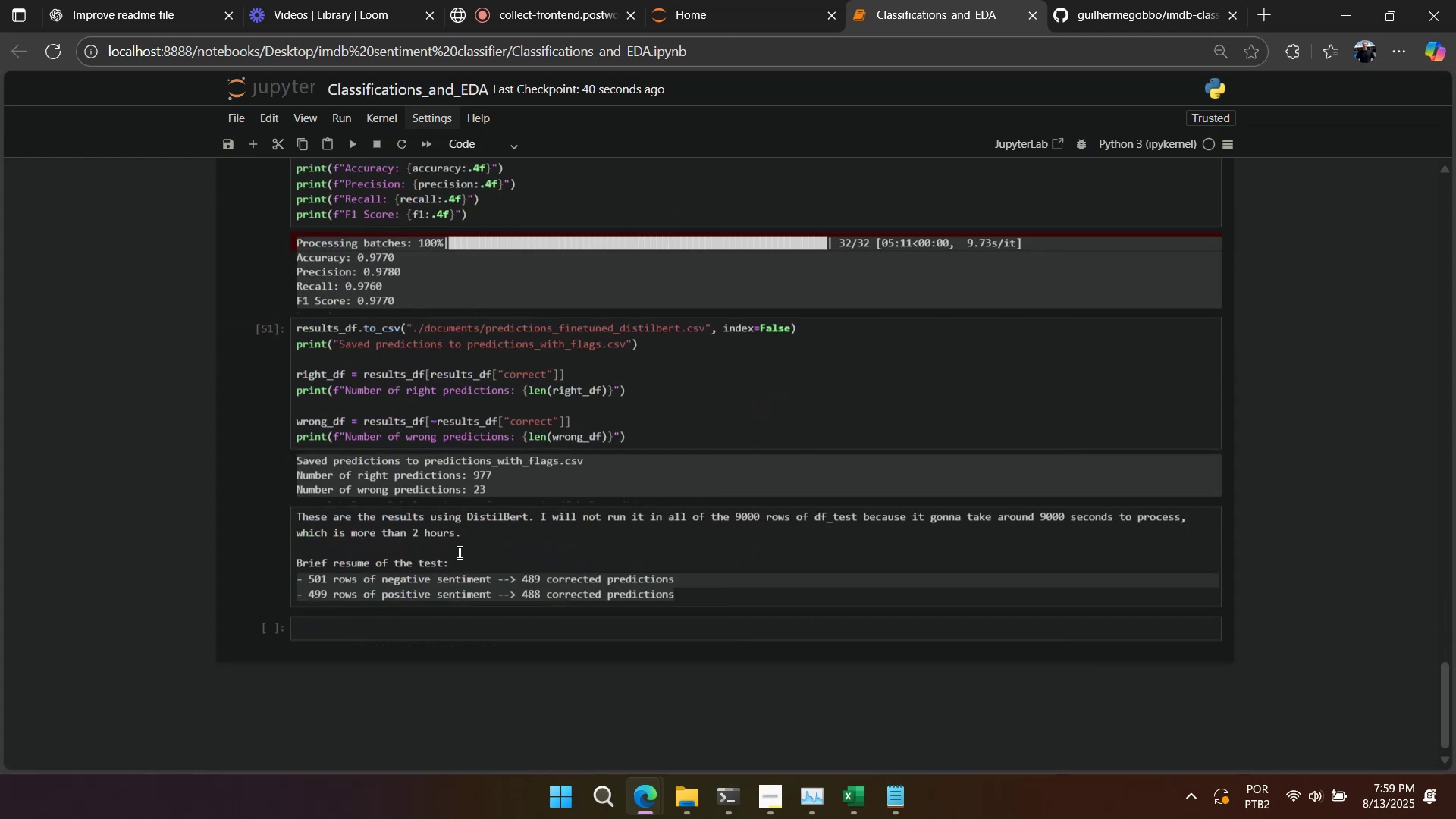 
left_click([499, 556])
 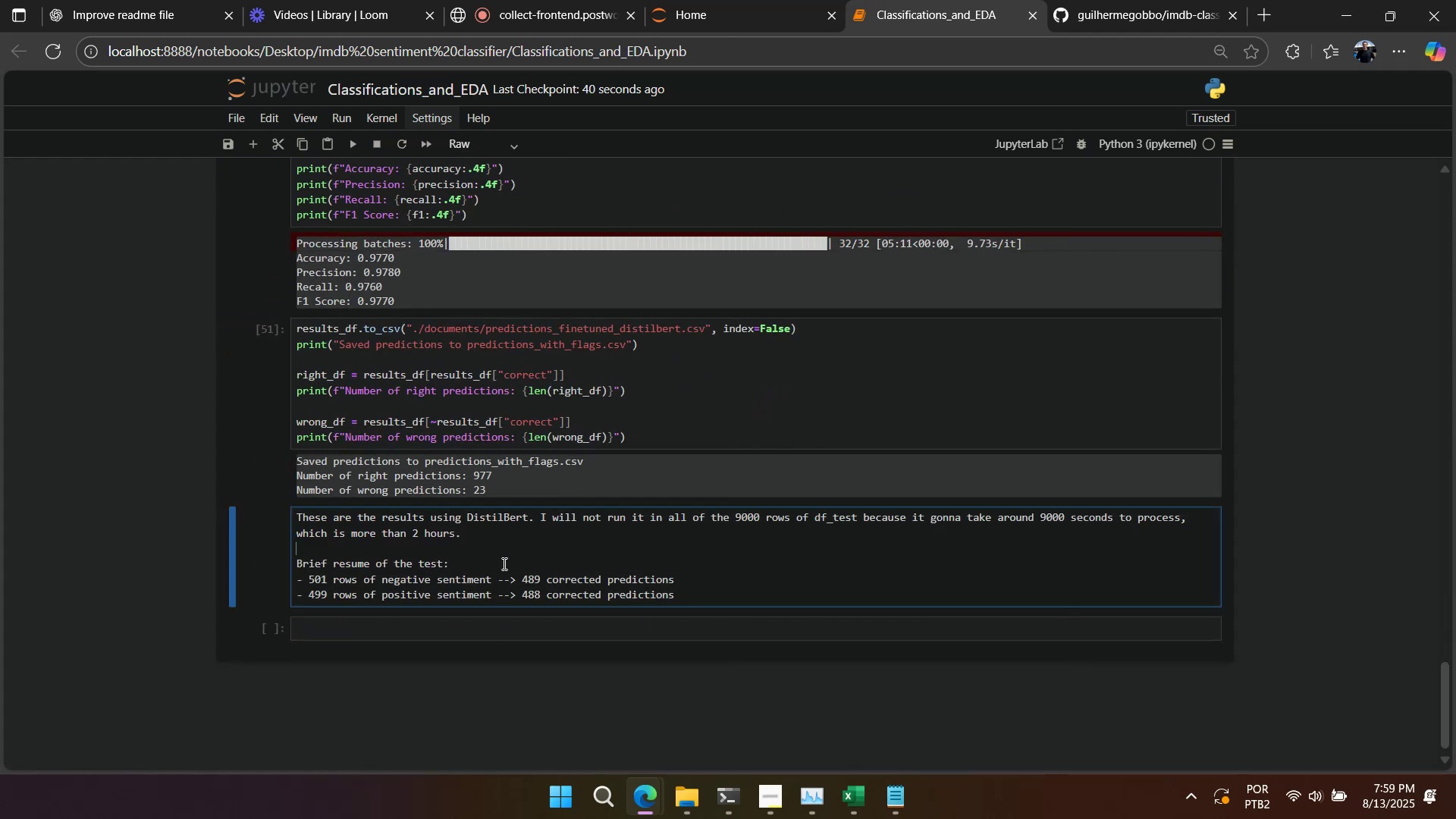 
left_click([493, 565])
 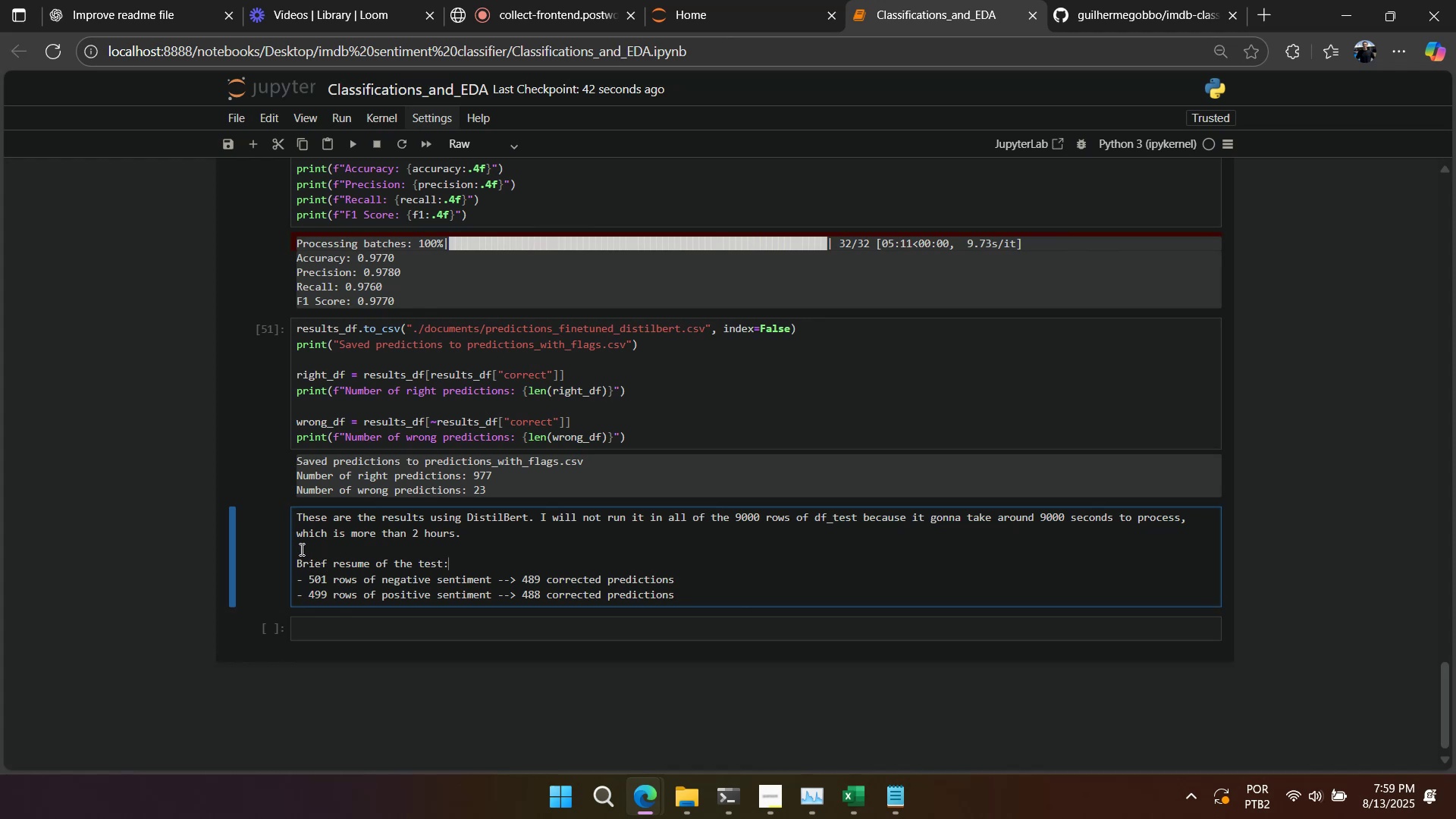 
left_click([293, 514])
 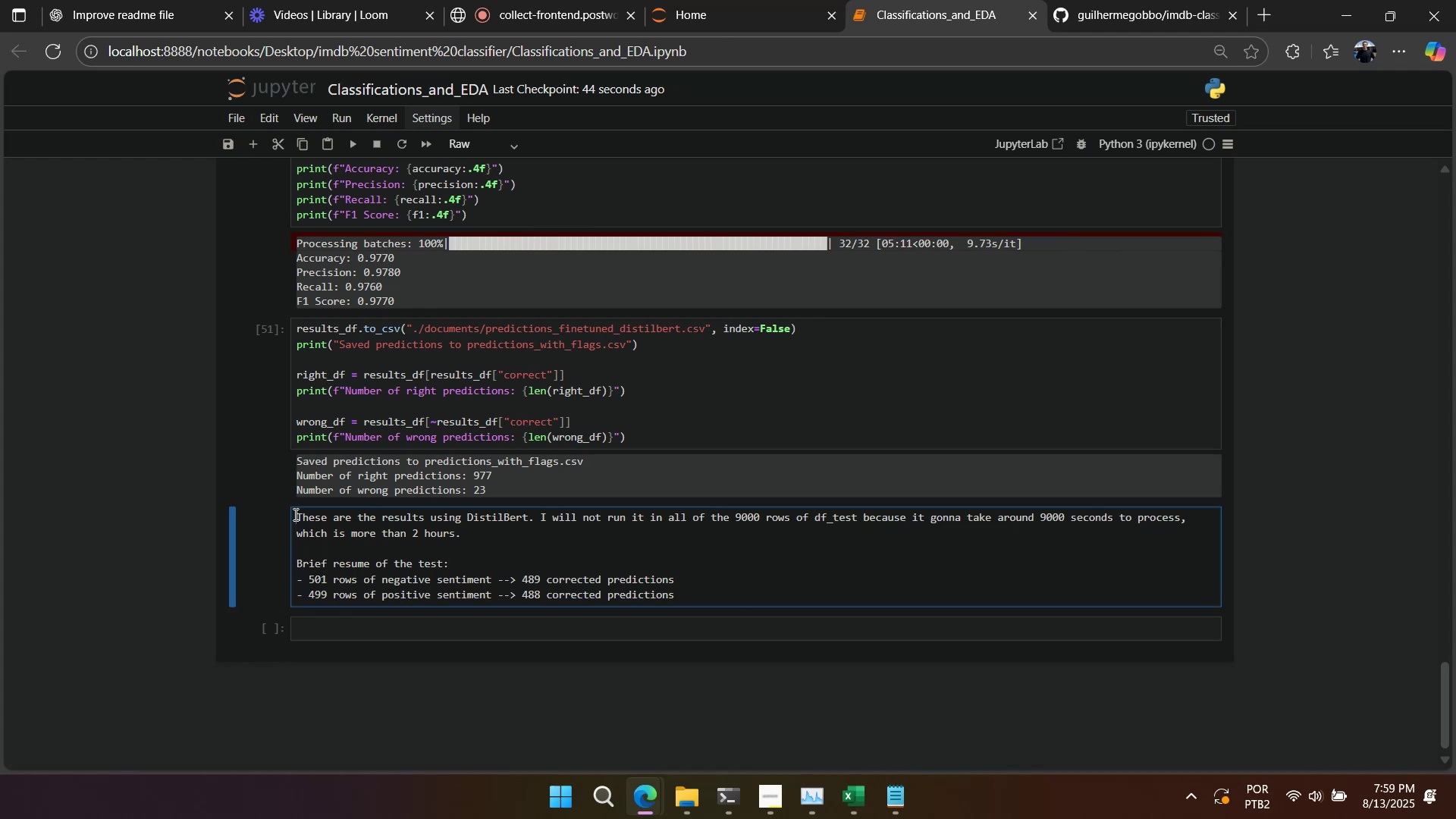 
key(Control+V)
 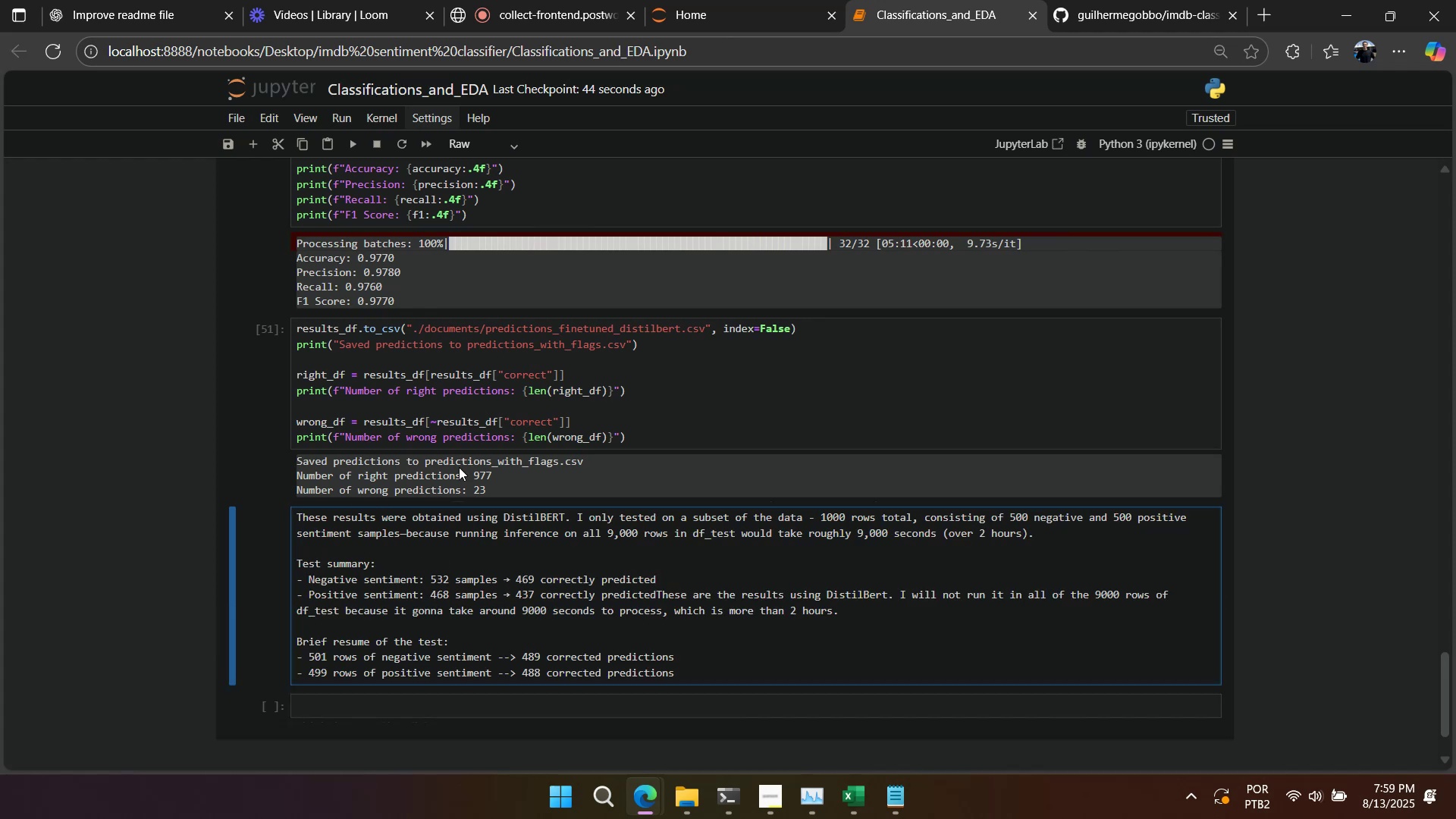 
key(Enter)
 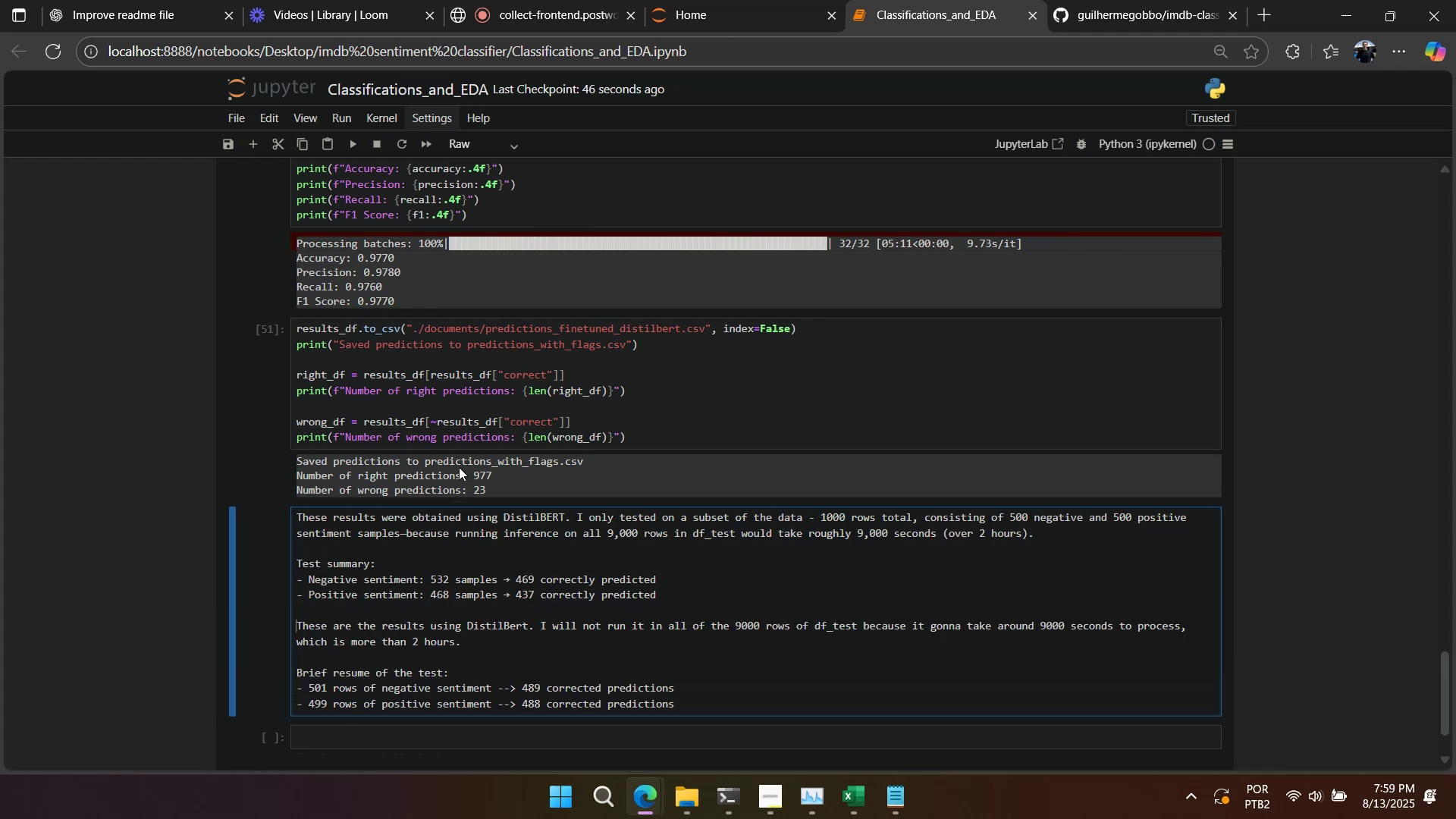 
key(Enter)
 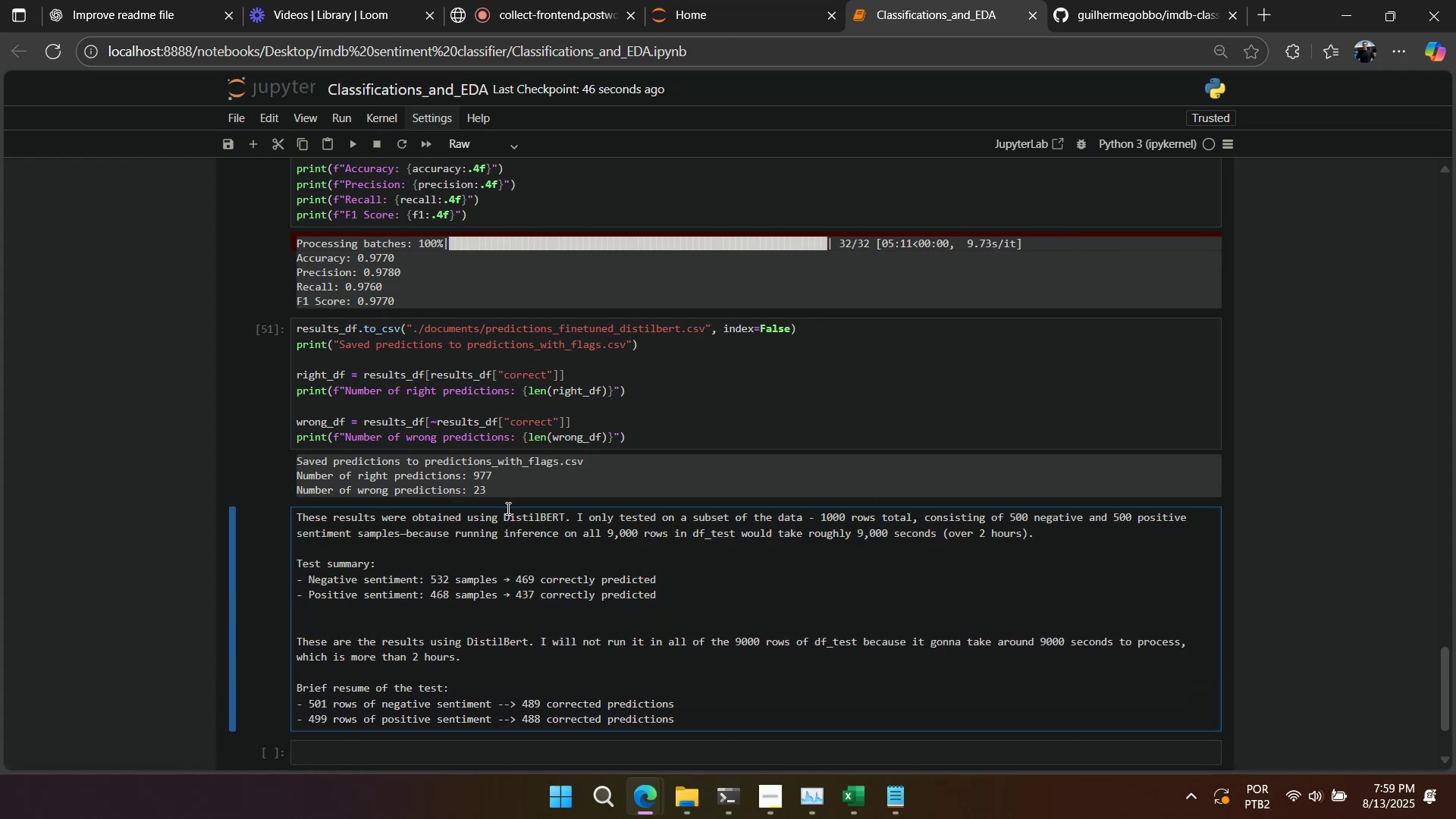 
left_click([505, 513])
 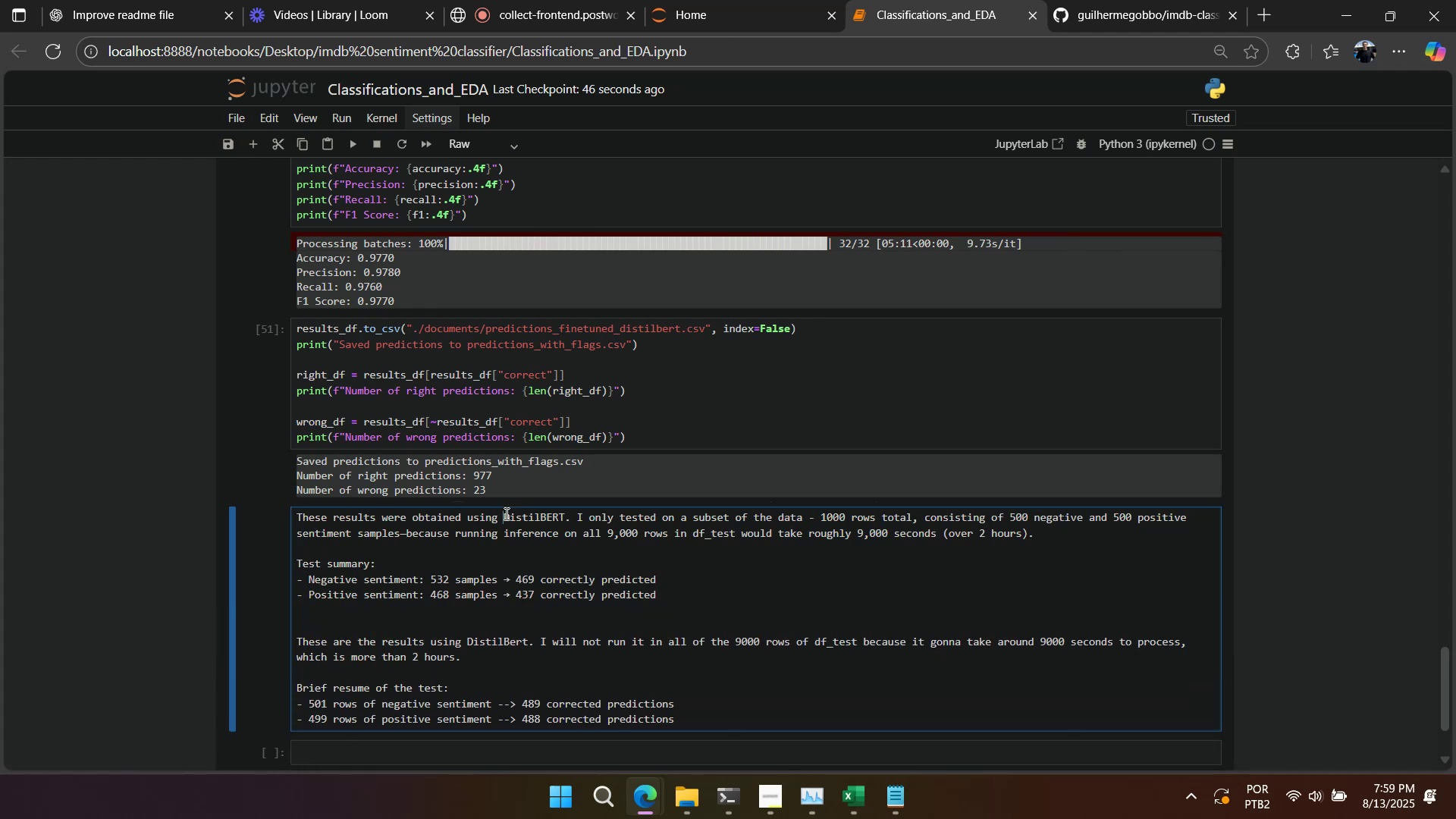 
type(FineTuned with IDM)
key(Backspace)
key(Backspace)
key(Backspace)
key(Backspace)
key(Backspace)
key(Backspace)
key(Backspace)
key(Backspace)
 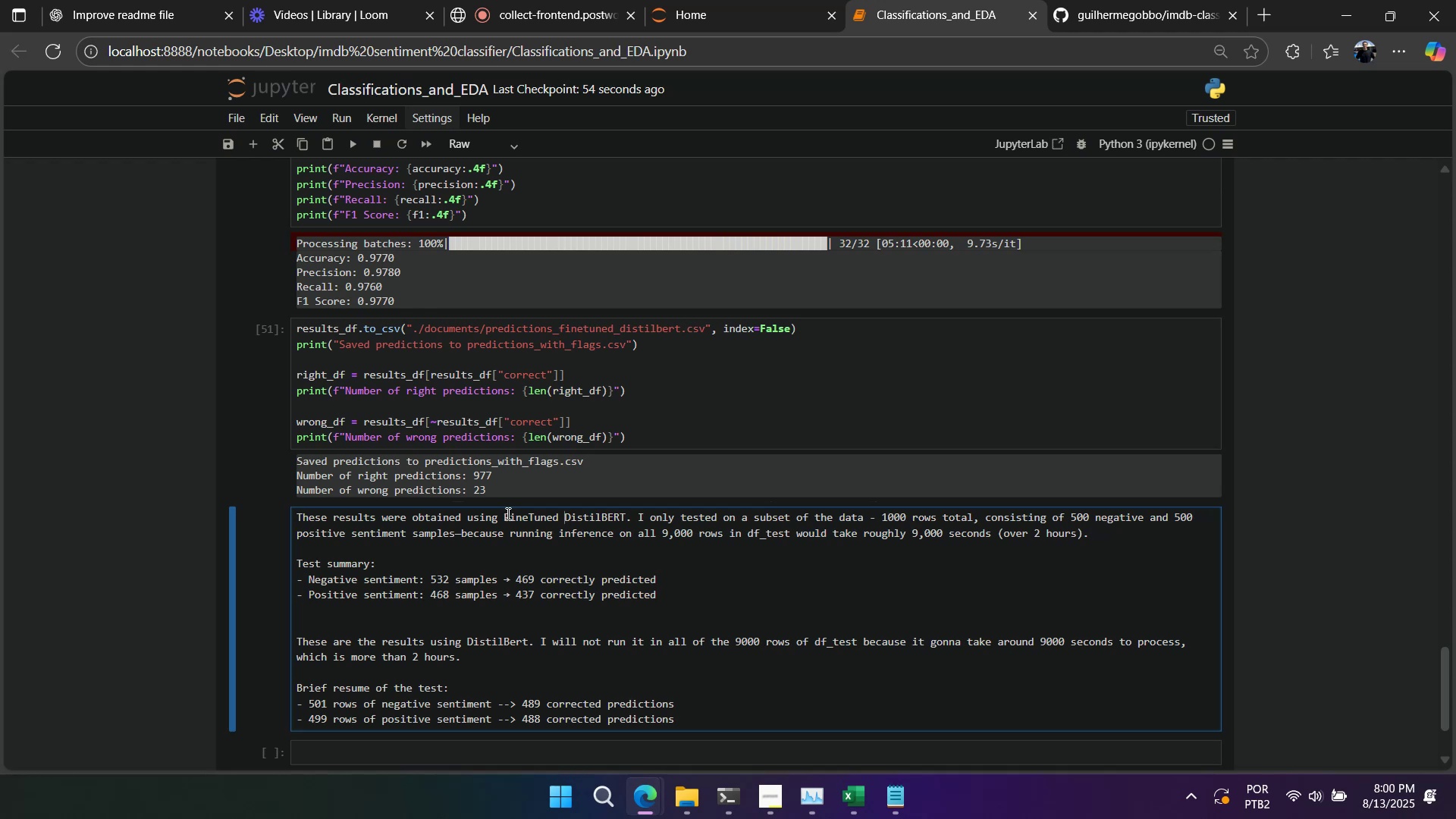 
left_click([632, 563])
 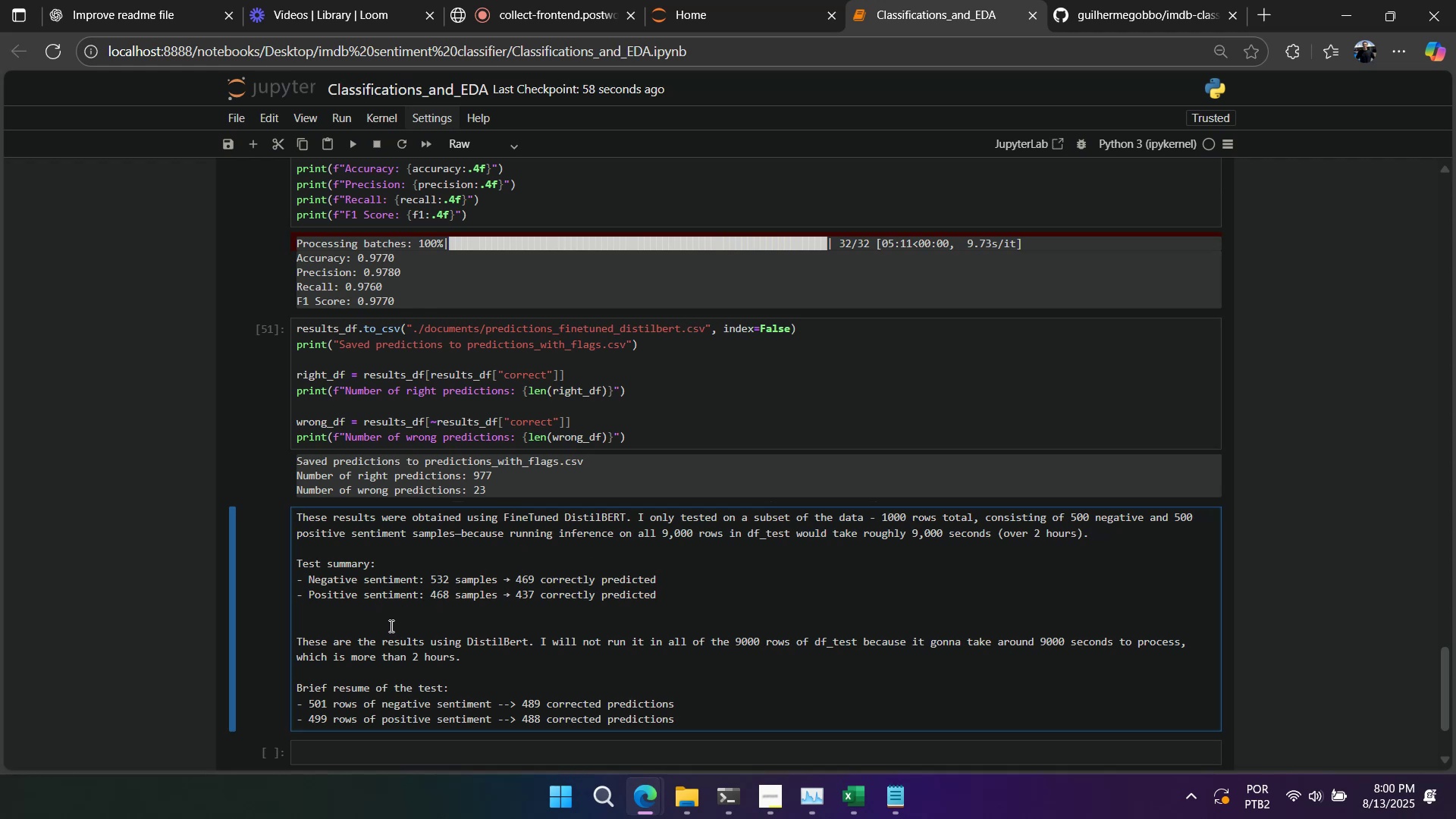 
left_click_drag(start_coordinate=[731, 728], to_coordinate=[215, 725])
 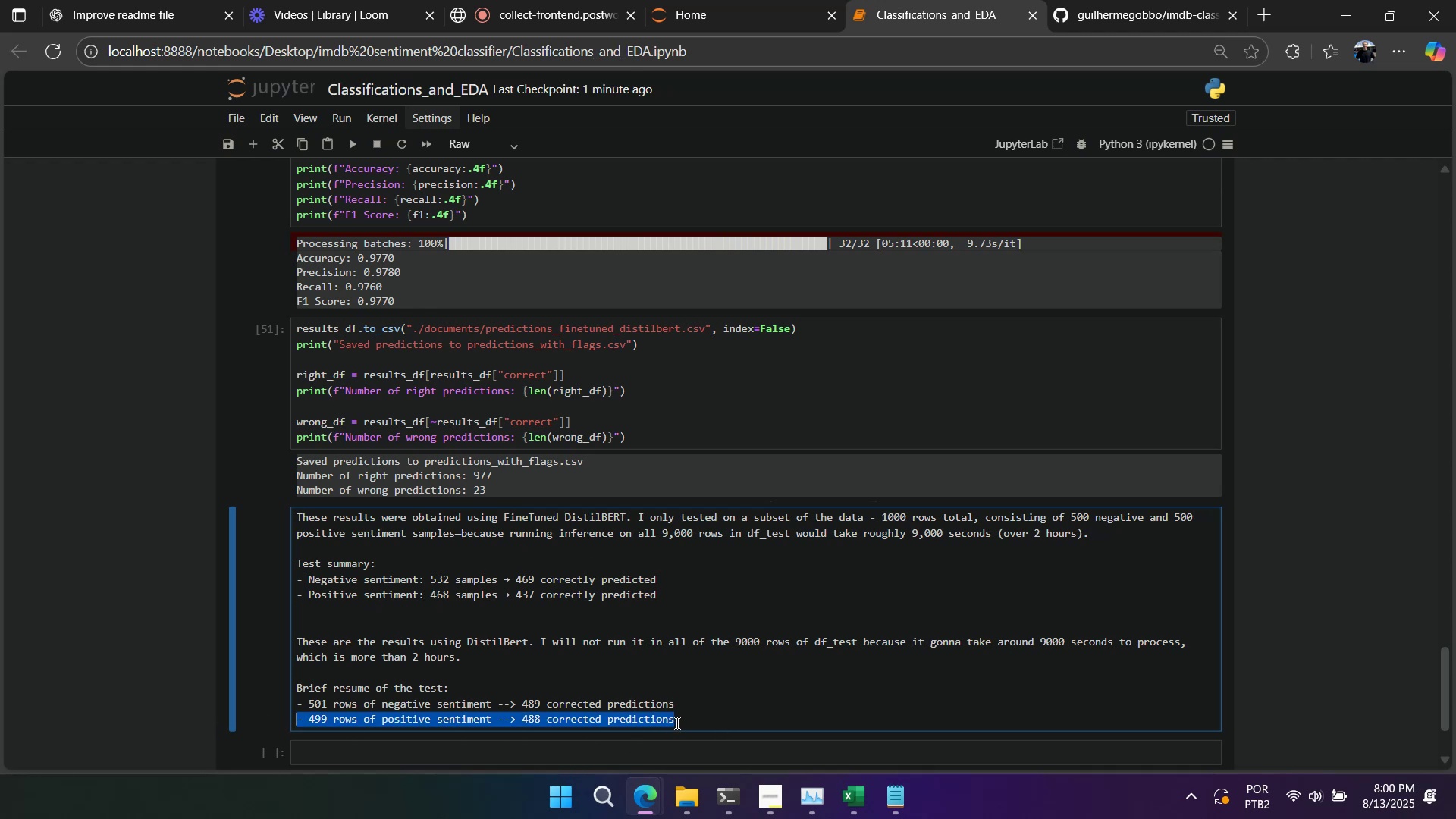 
left_click([688, 720])
 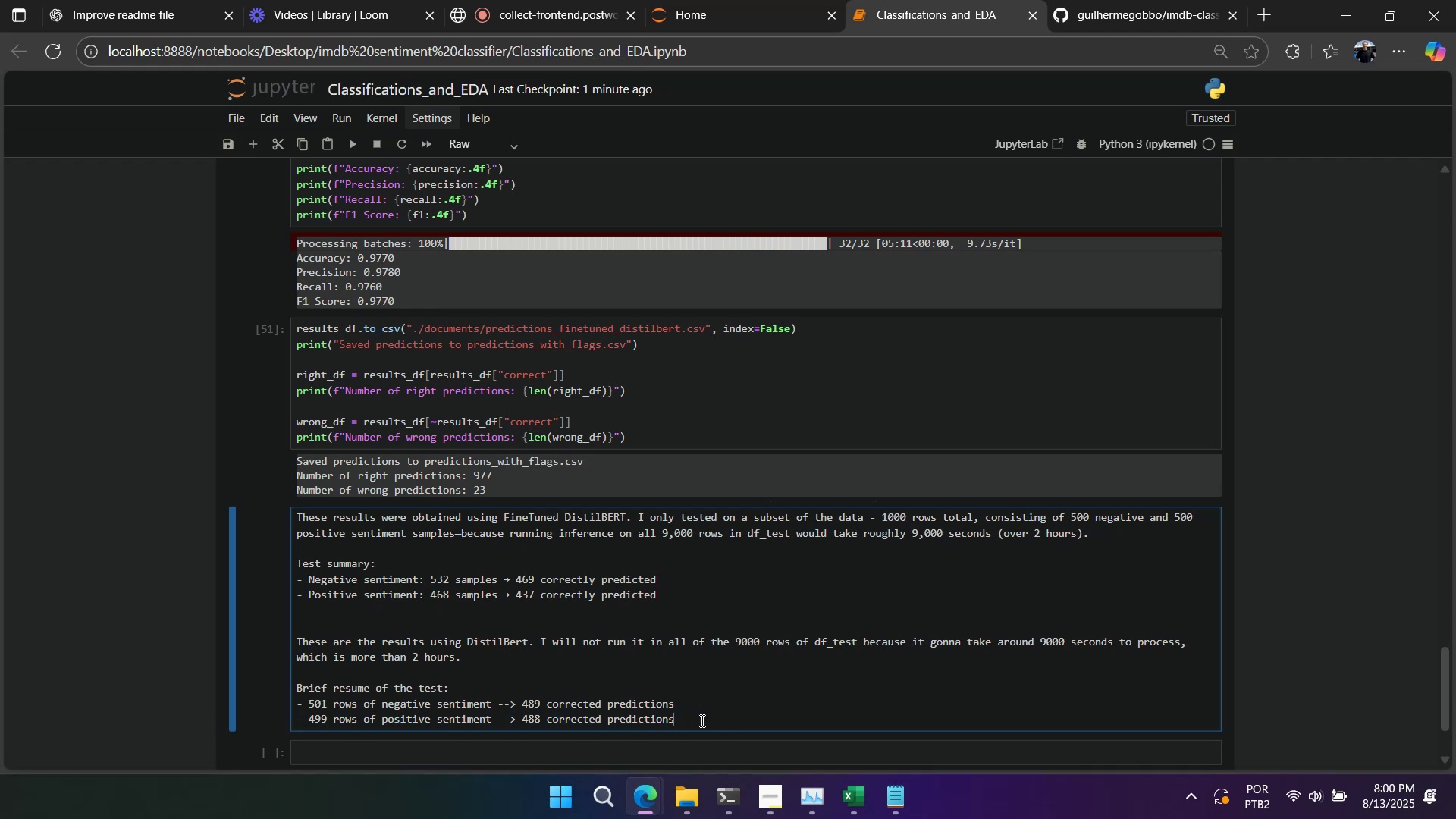 
left_click_drag(start_coordinate=[717, 718], to_coordinate=[218, 708])
 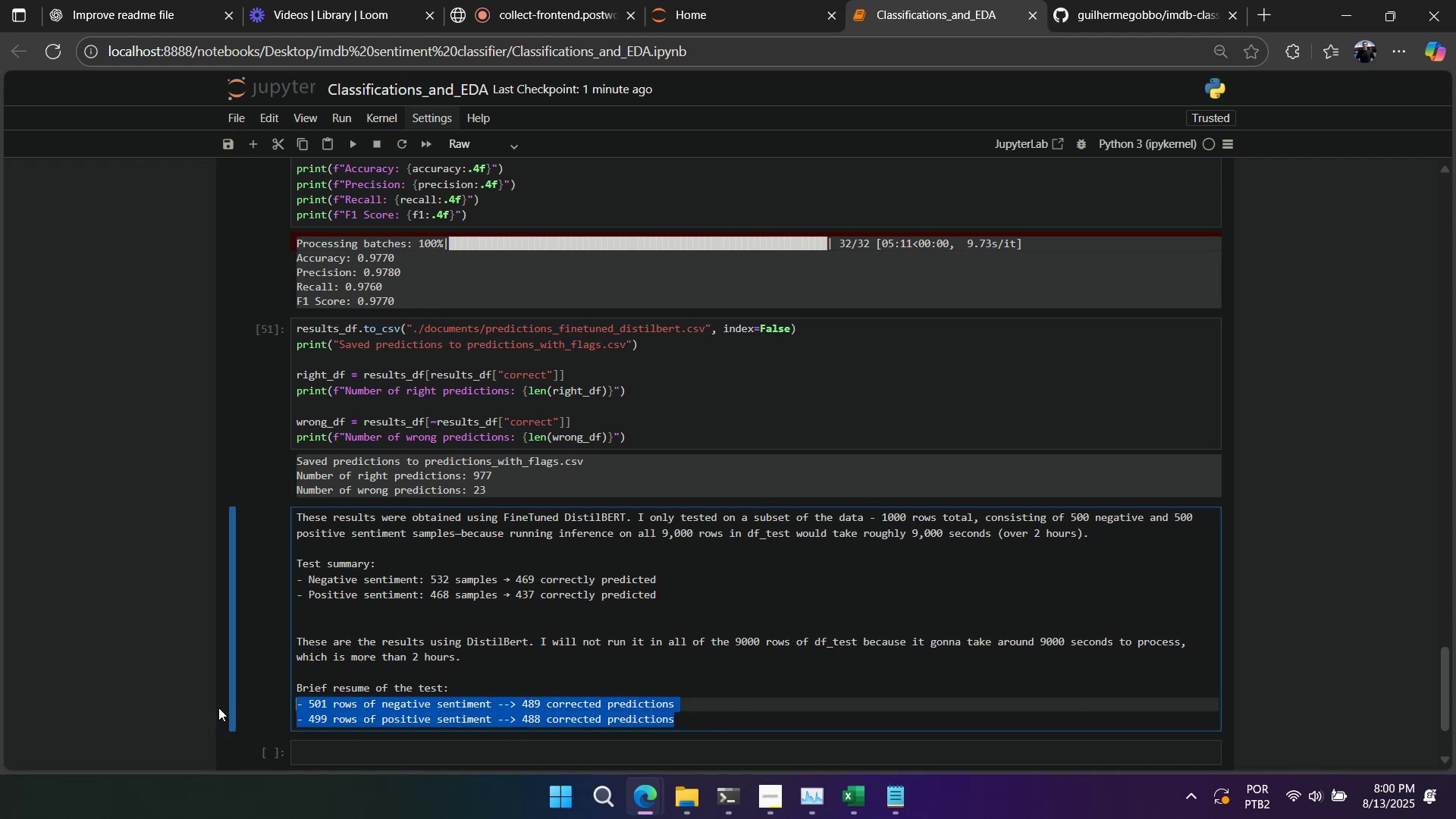 
key(Control+X)
 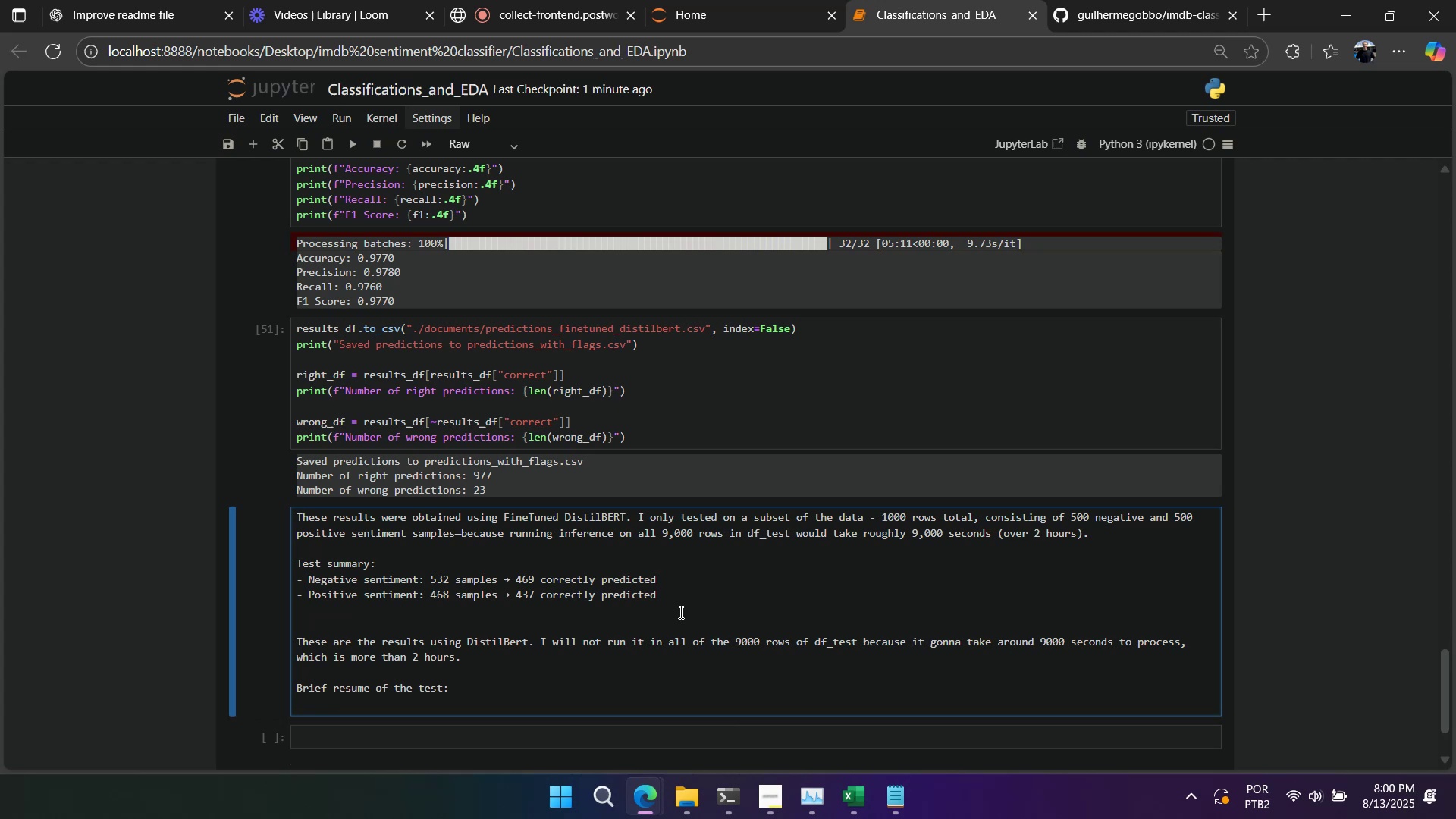 
left_click_drag(start_coordinate=[673, 601], to_coordinate=[199, 585])
 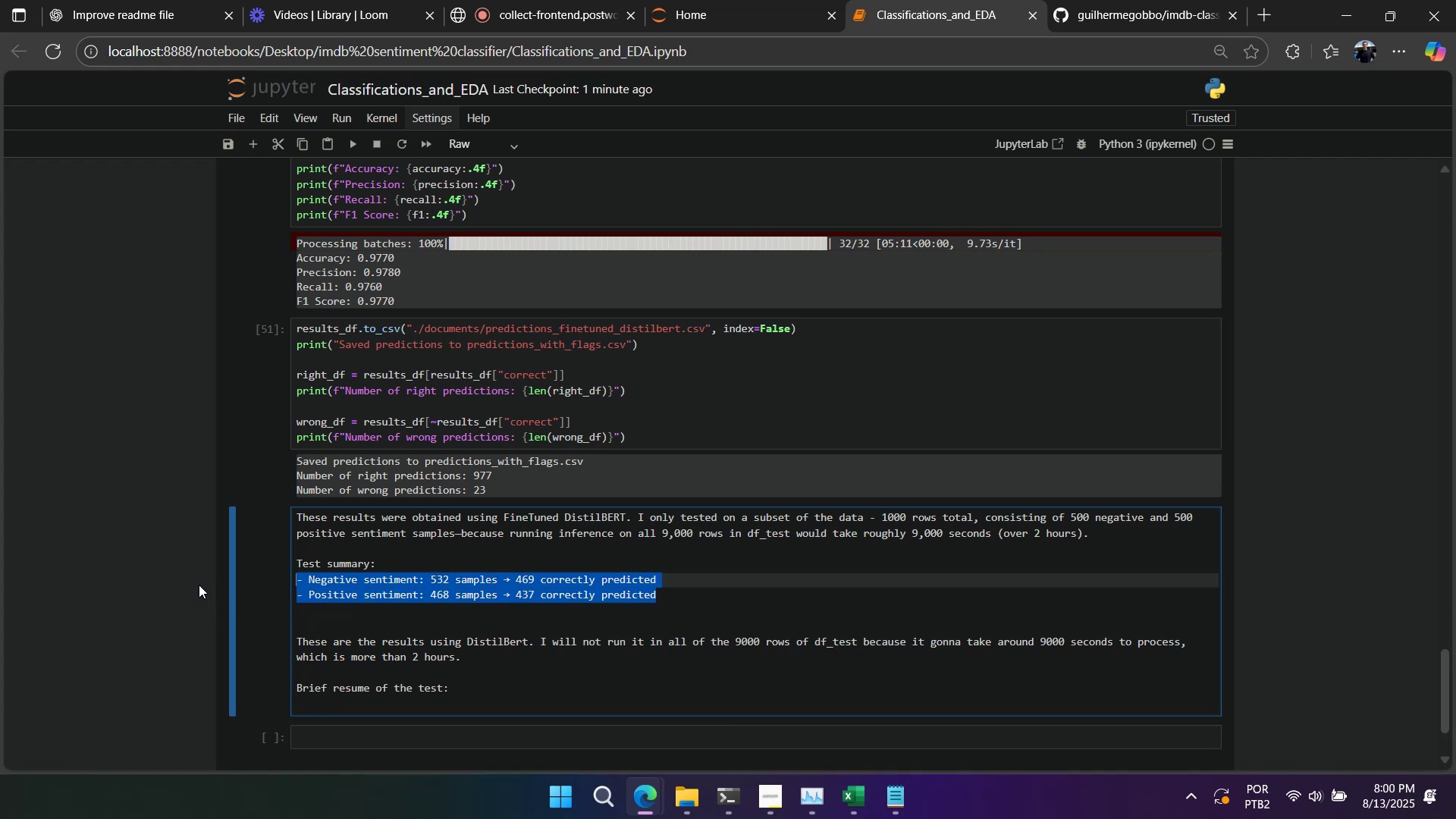 
key(Control+ControlLeft)
 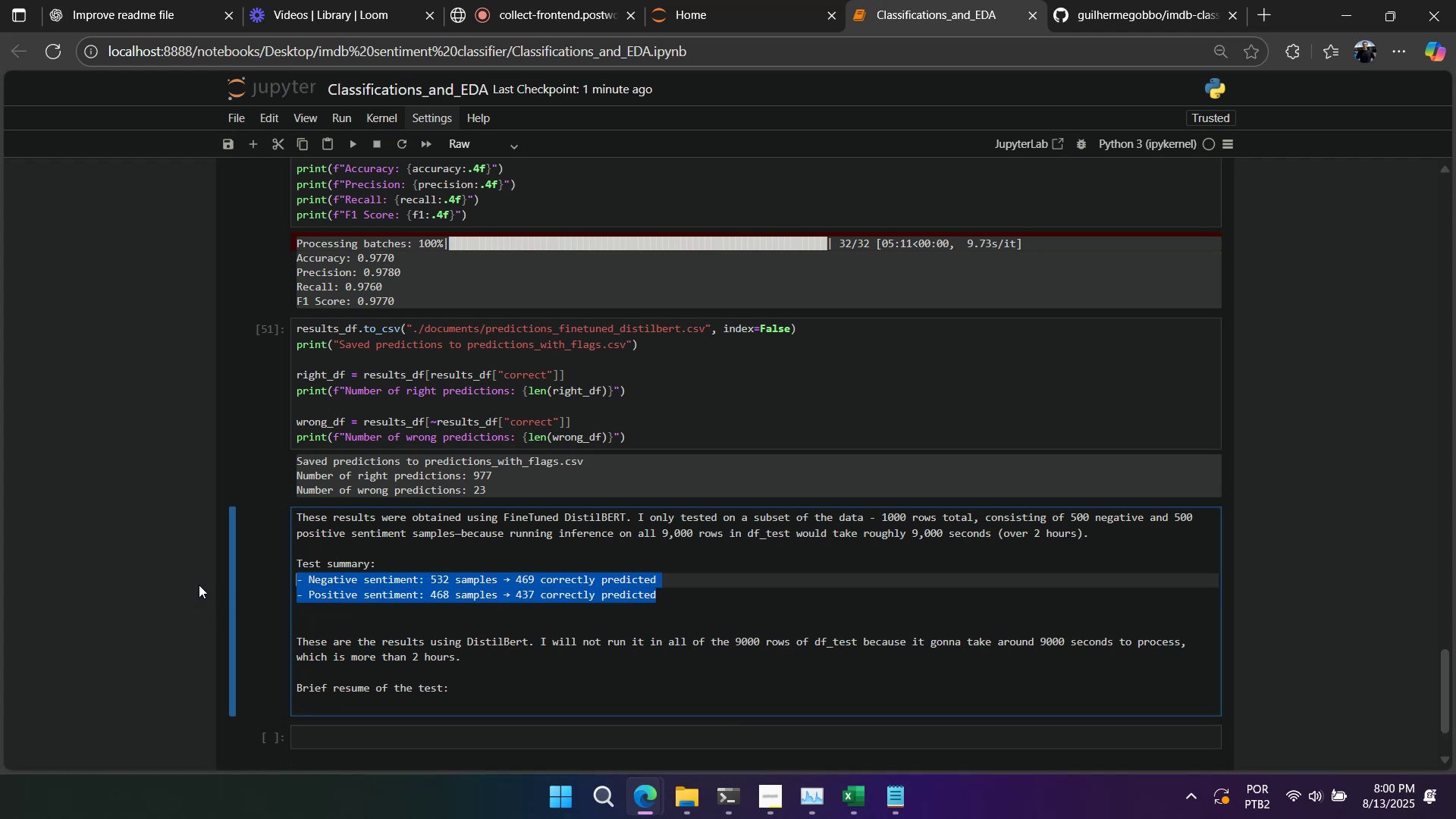 
key(Control+V)
 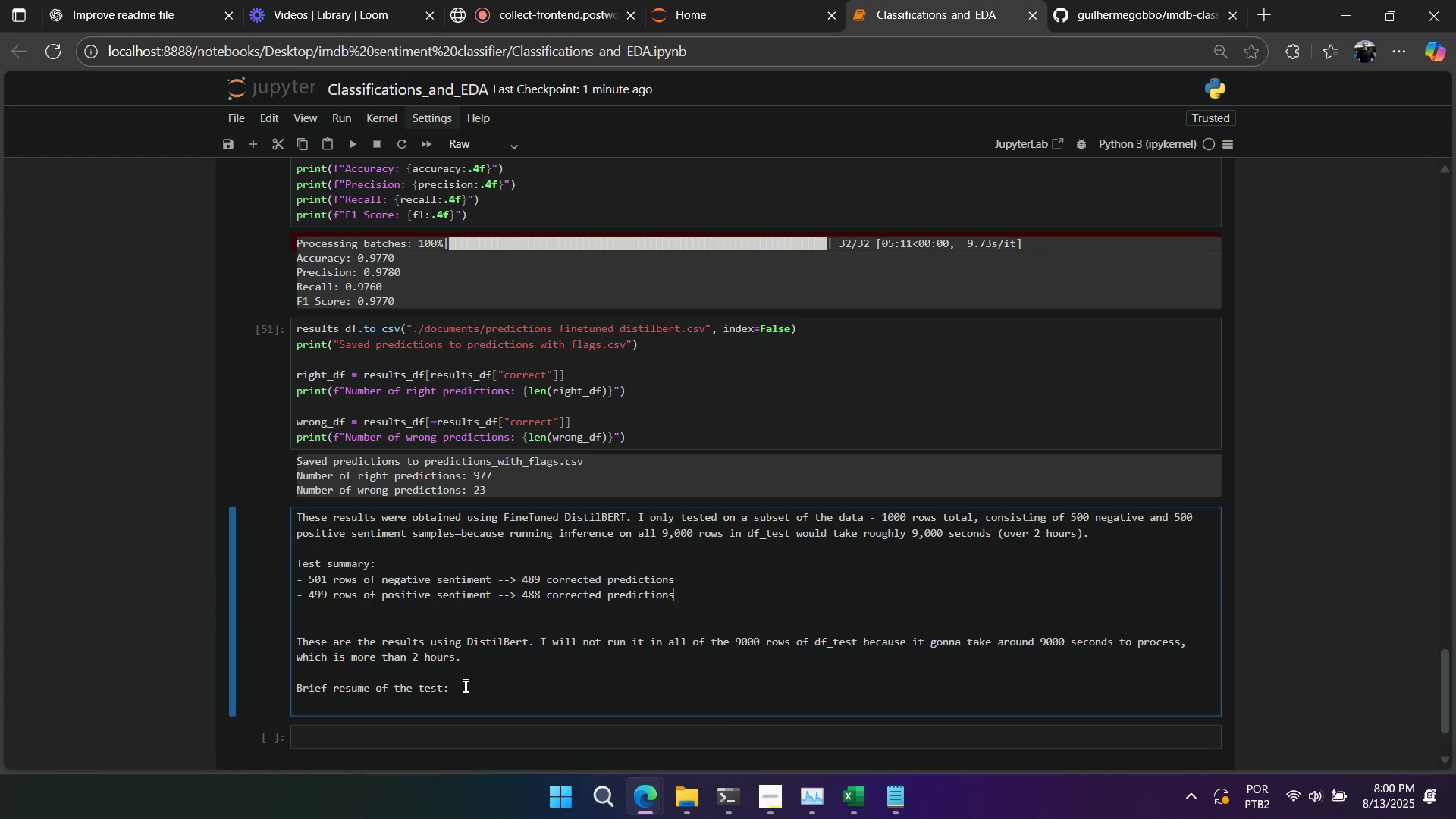 
left_click_drag(start_coordinate=[491, 697], to_coordinate=[744, 588])
 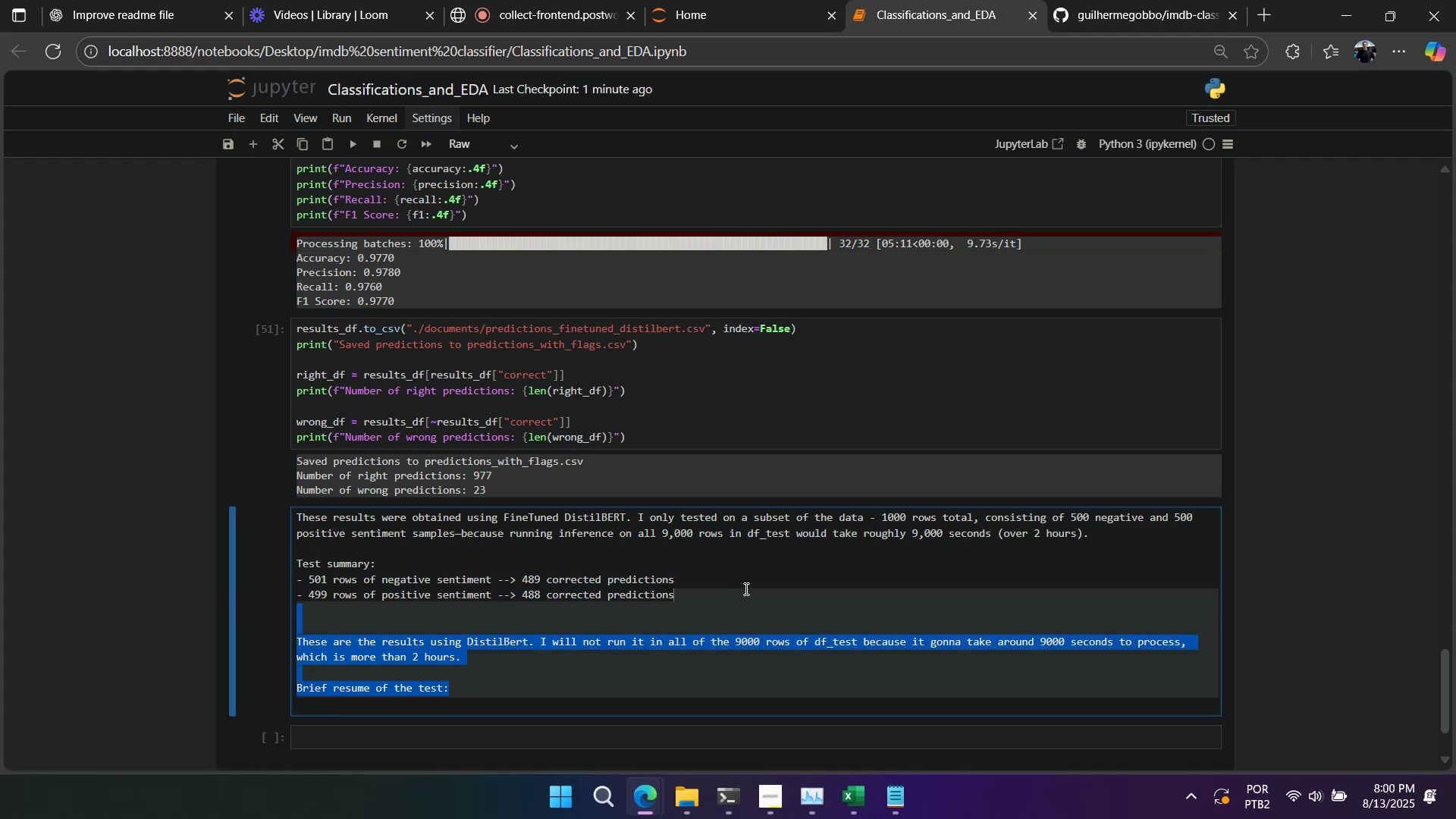 
key(Backspace)
 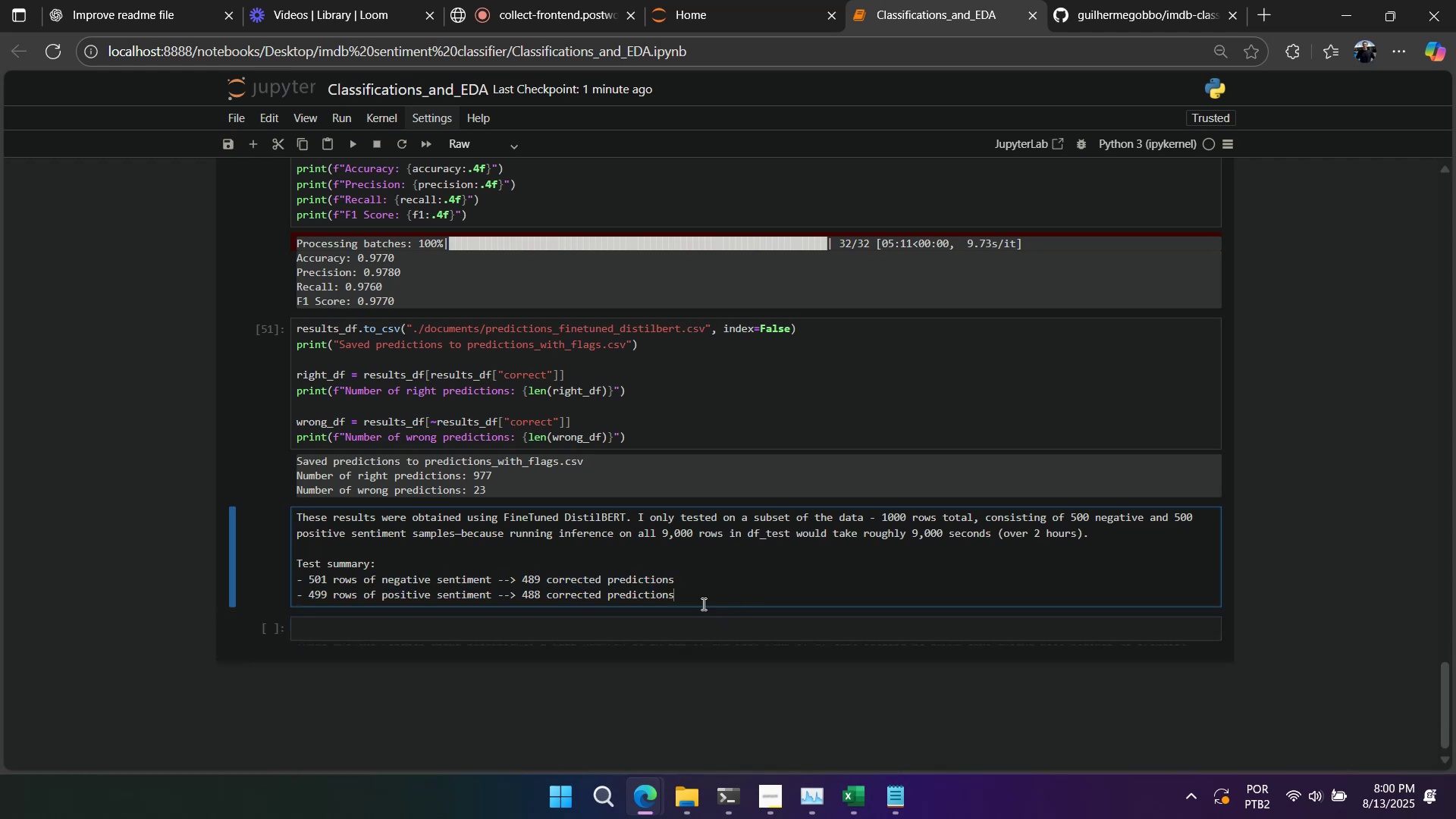 
key(Control+S)
 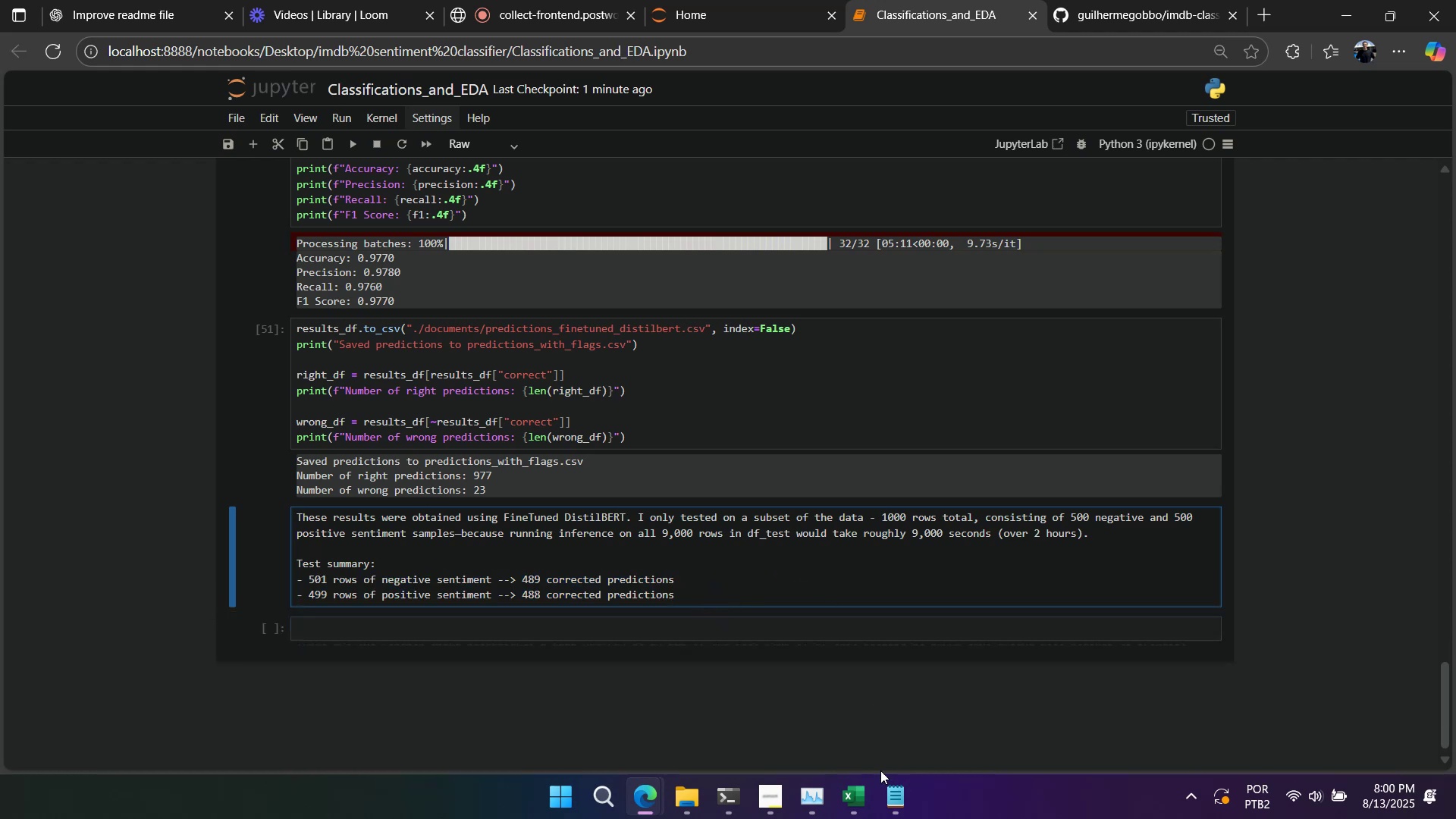 
left_click([893, 790])
 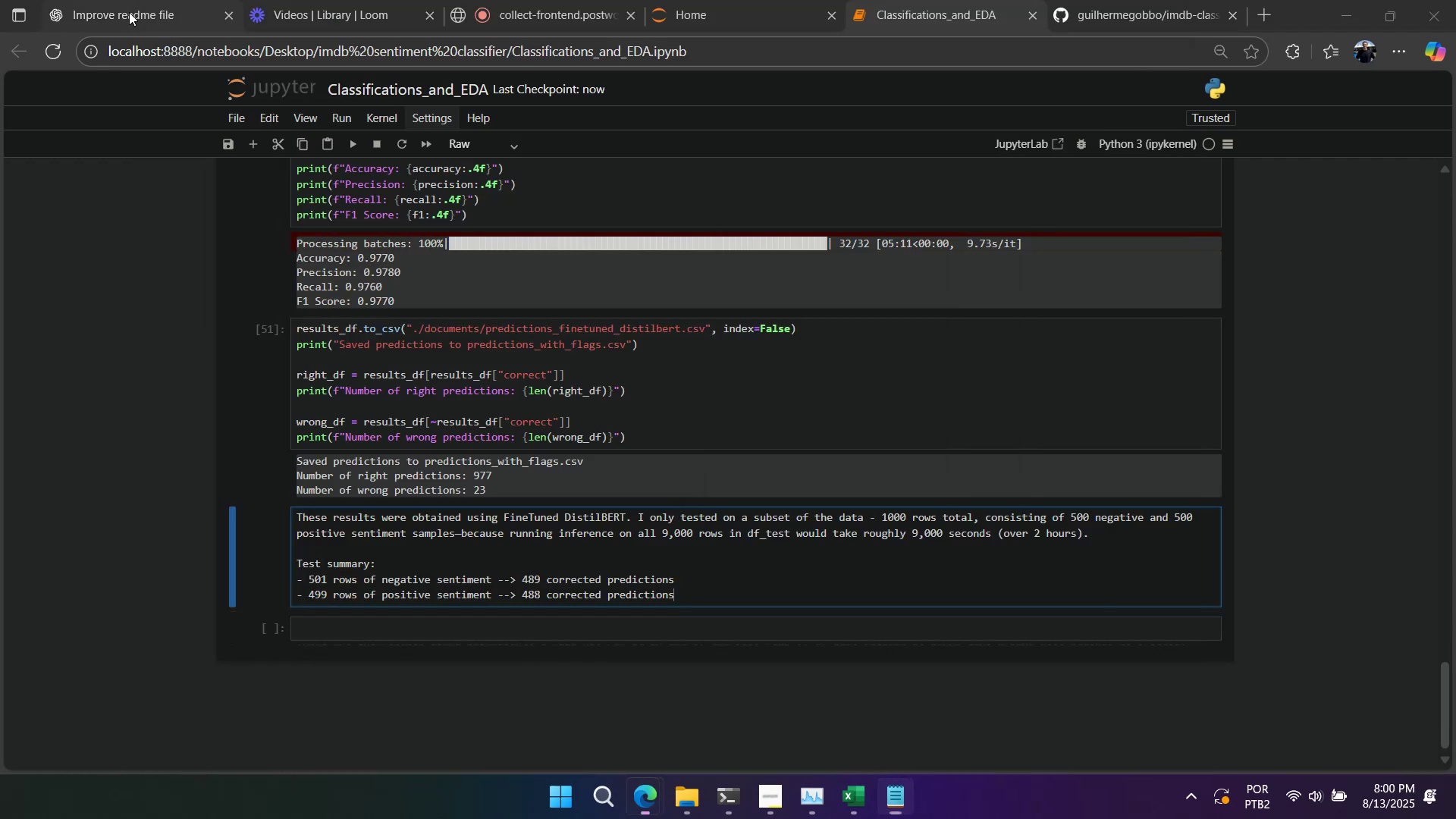 
scroll: coordinate [1111, 476], scroll_direction: down, amount: 61.0
 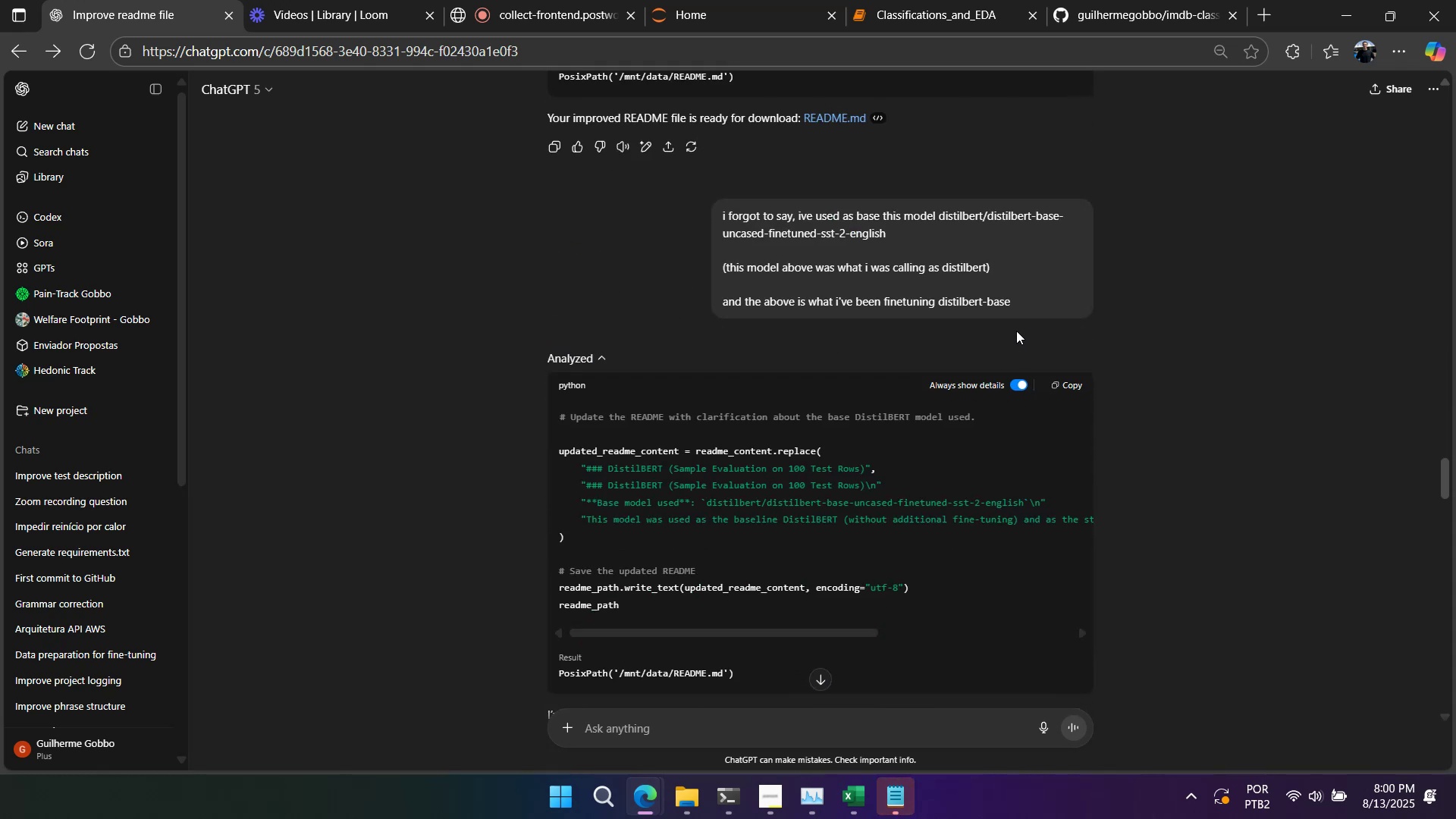 
left_click_drag(start_coordinate=[1021, 305], to_coordinate=[795, 215])
 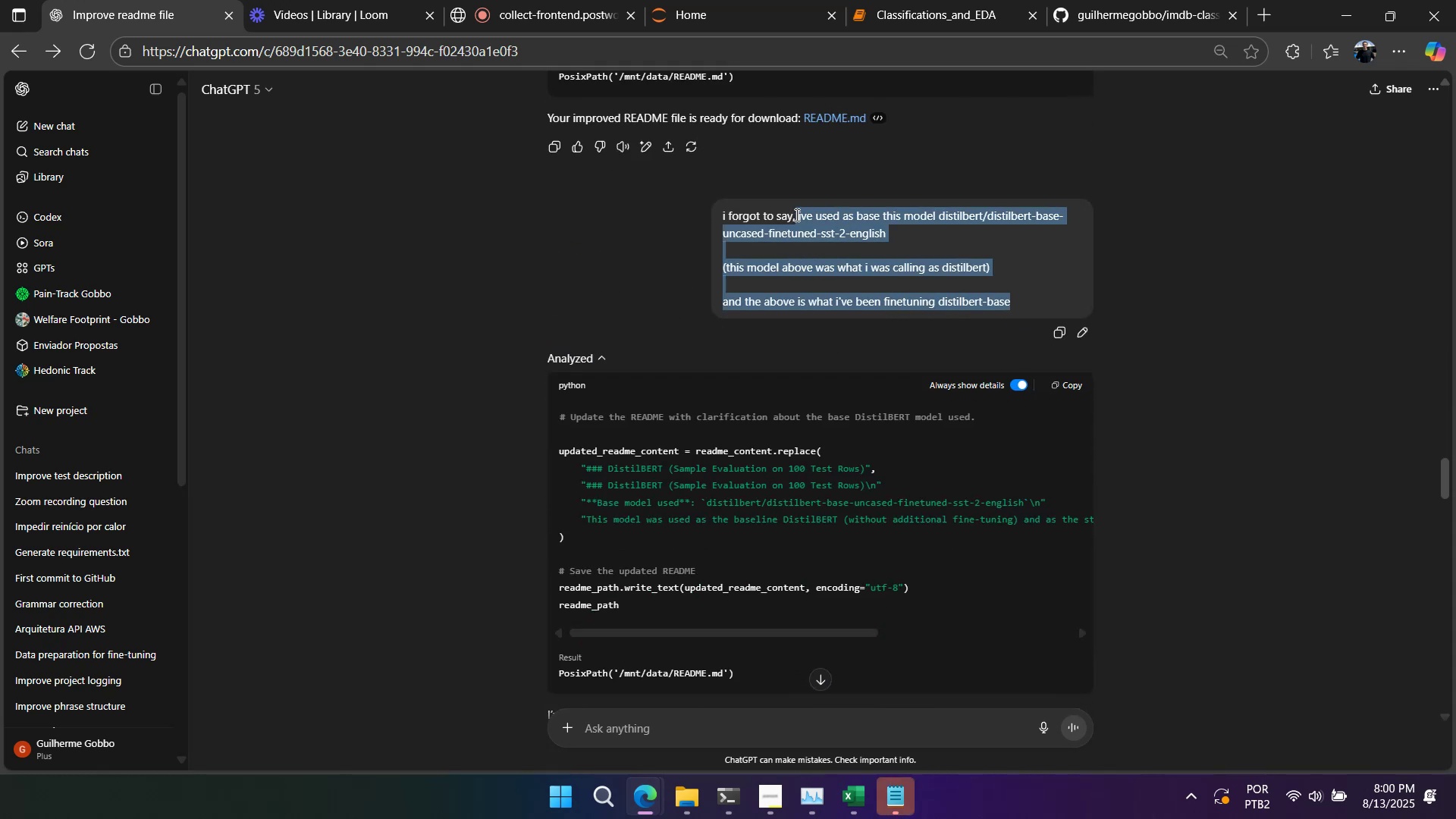 
key(Control+ControlLeft)
 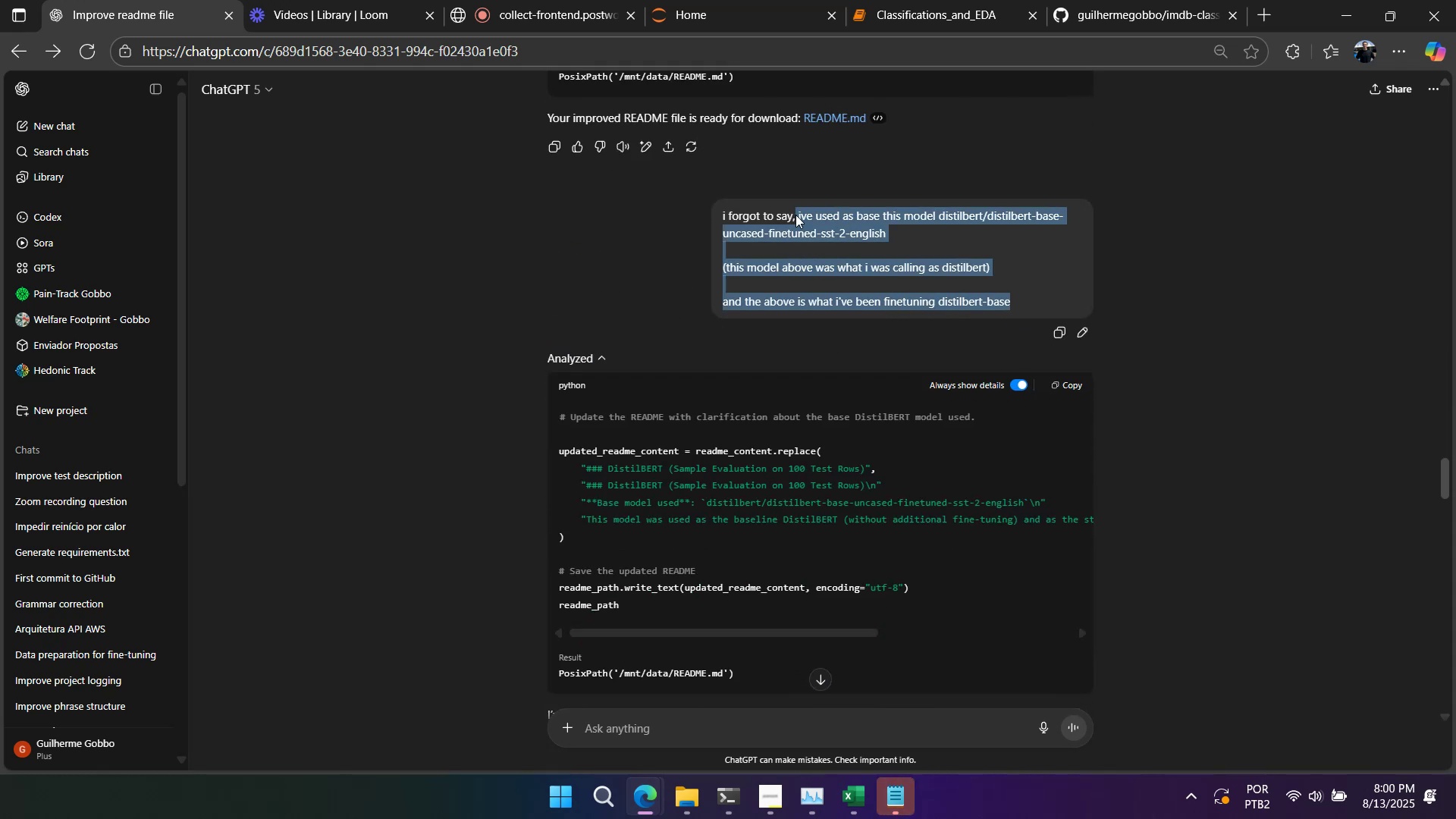 
key(Control+C)
 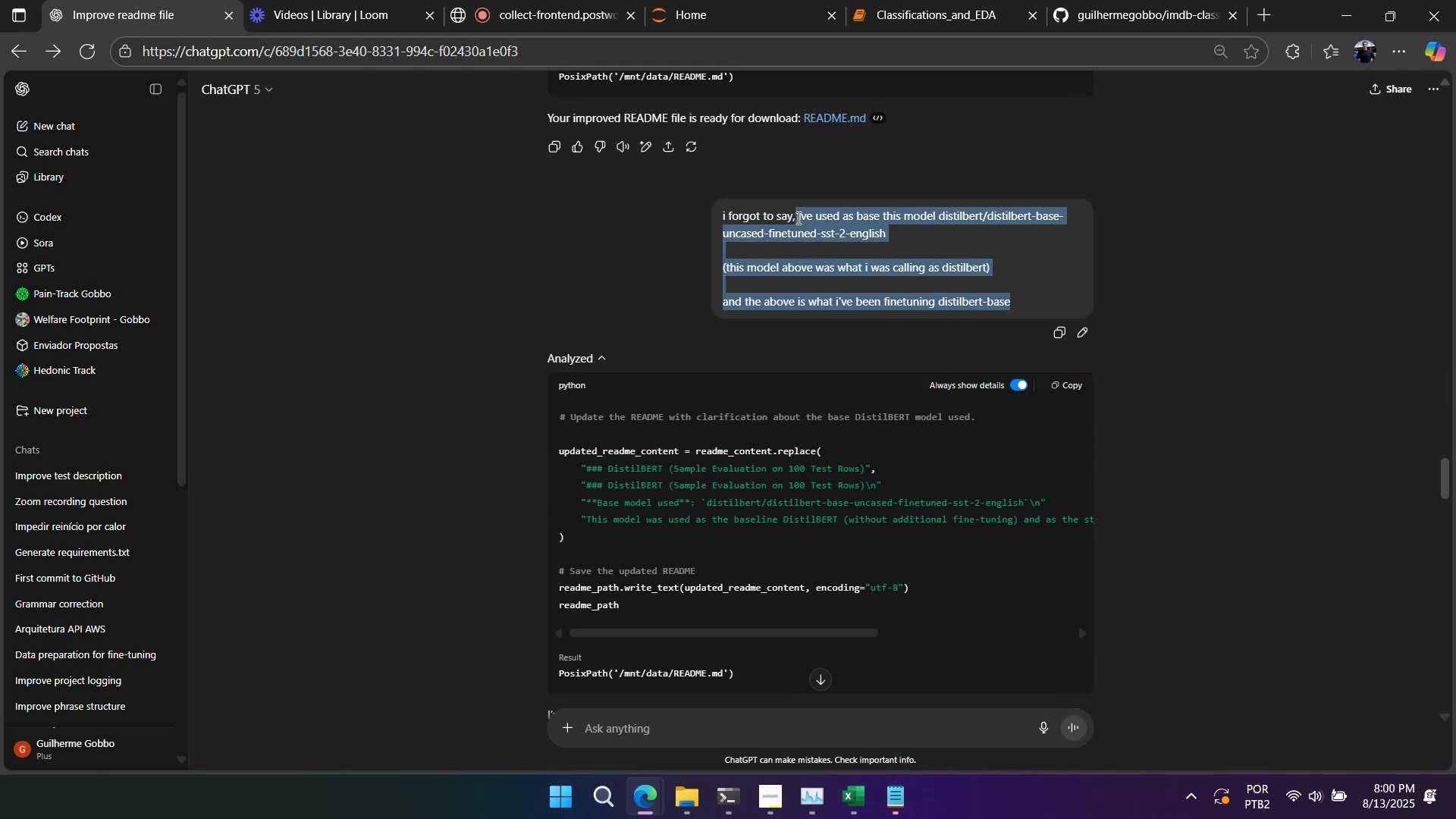 
key(Alt+AltLeft)
 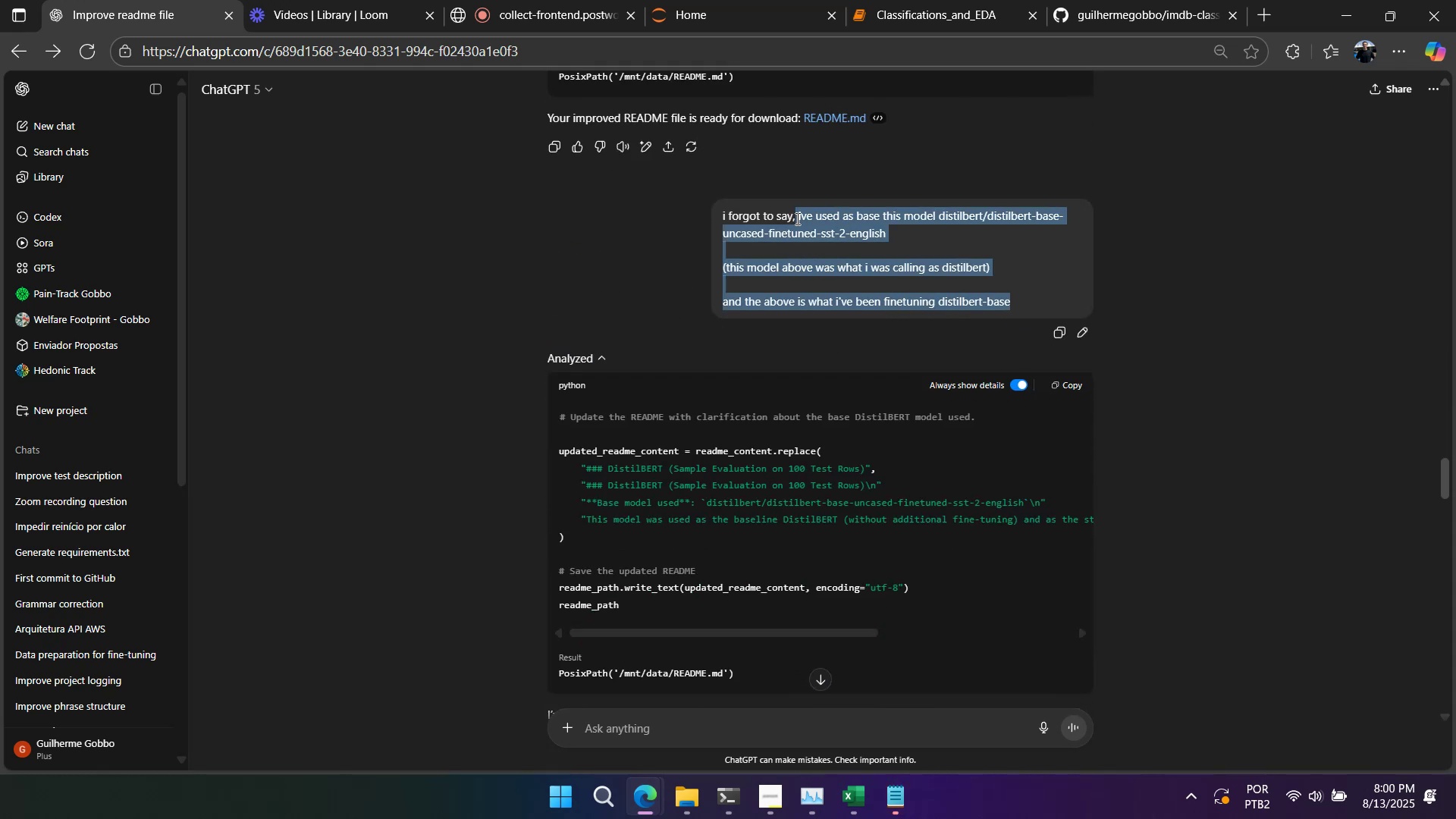 
key(Alt+Tab)
 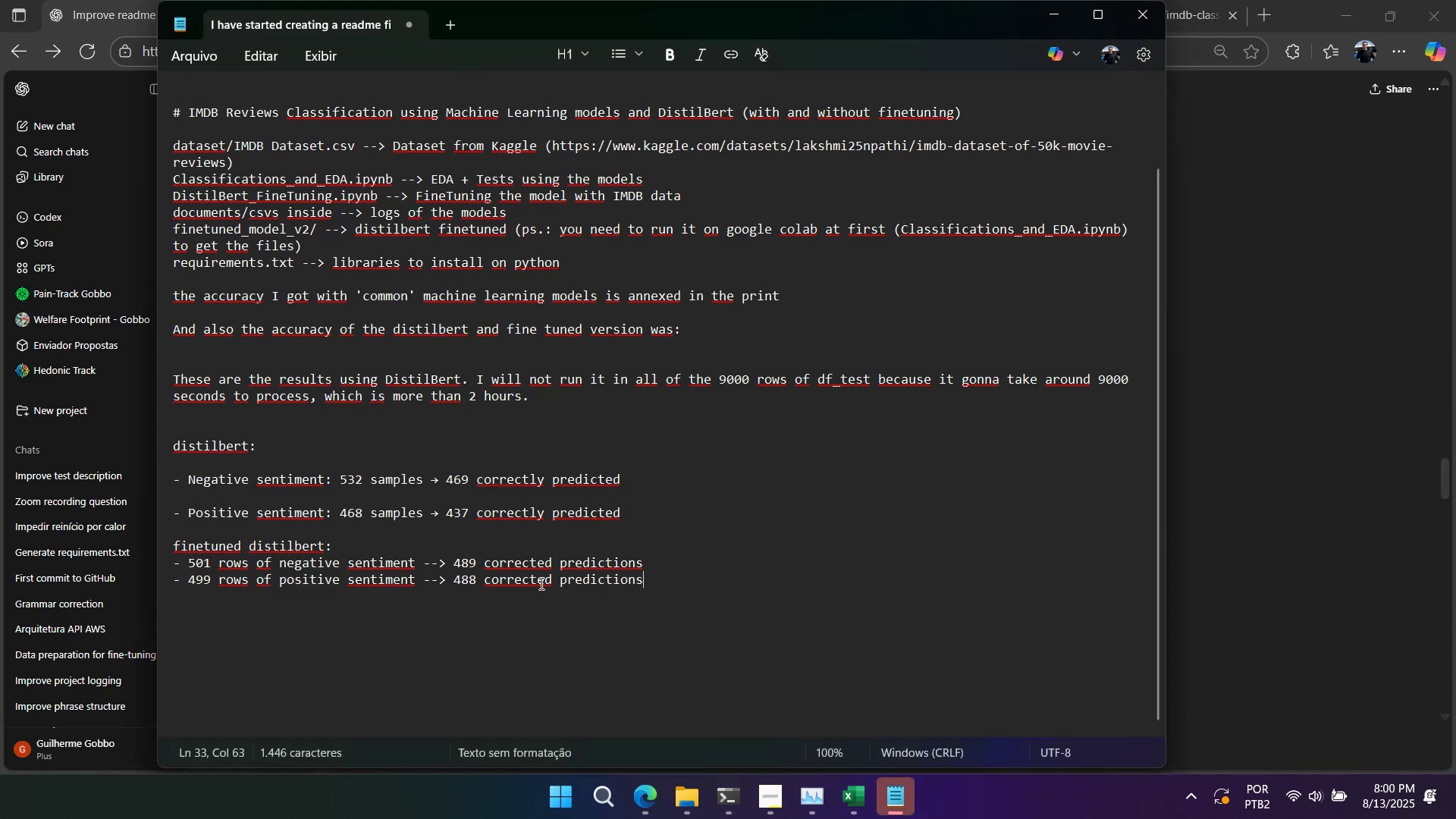 
left_click([457, 651])
 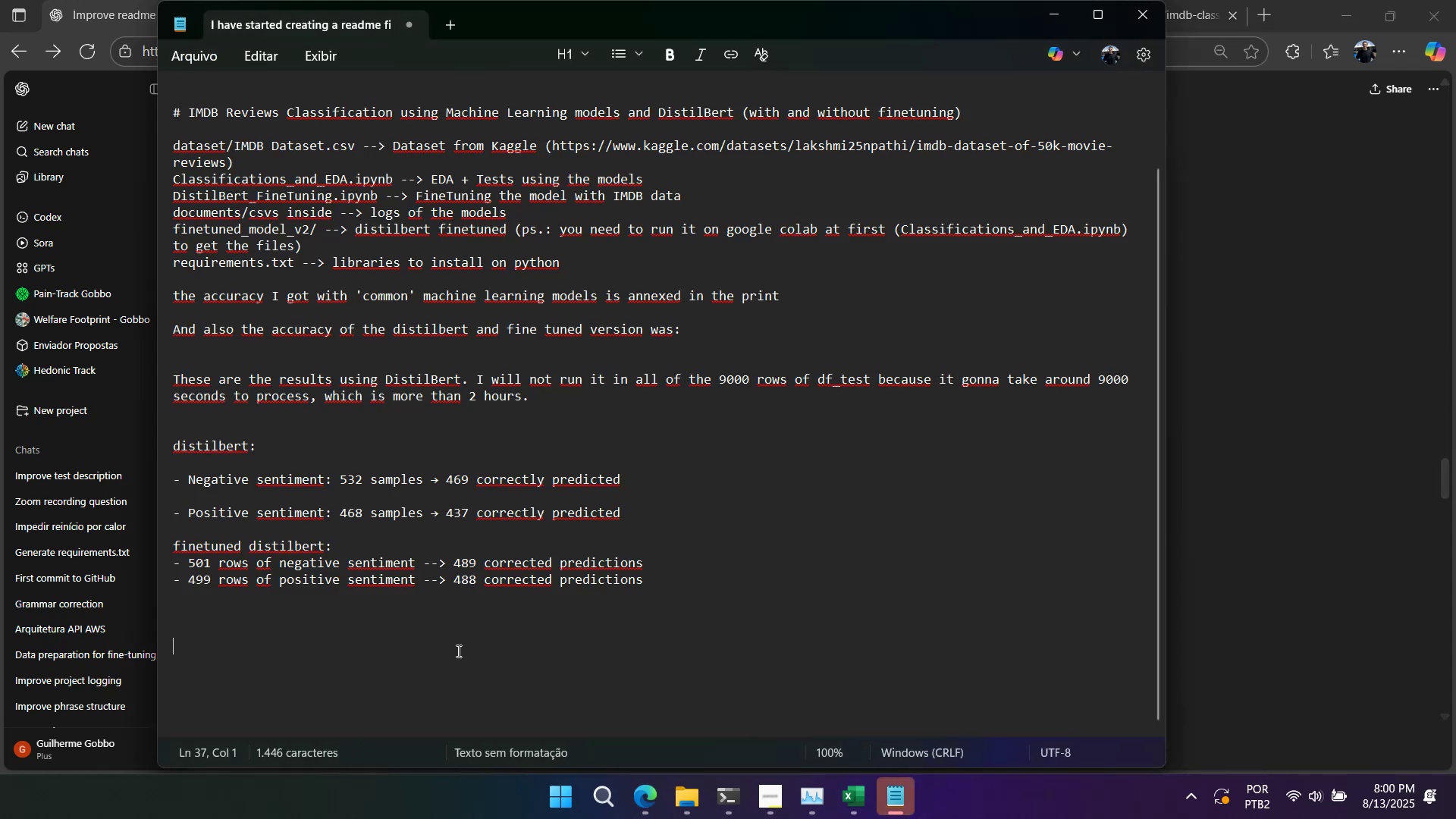 
key(Control+ControlLeft)
 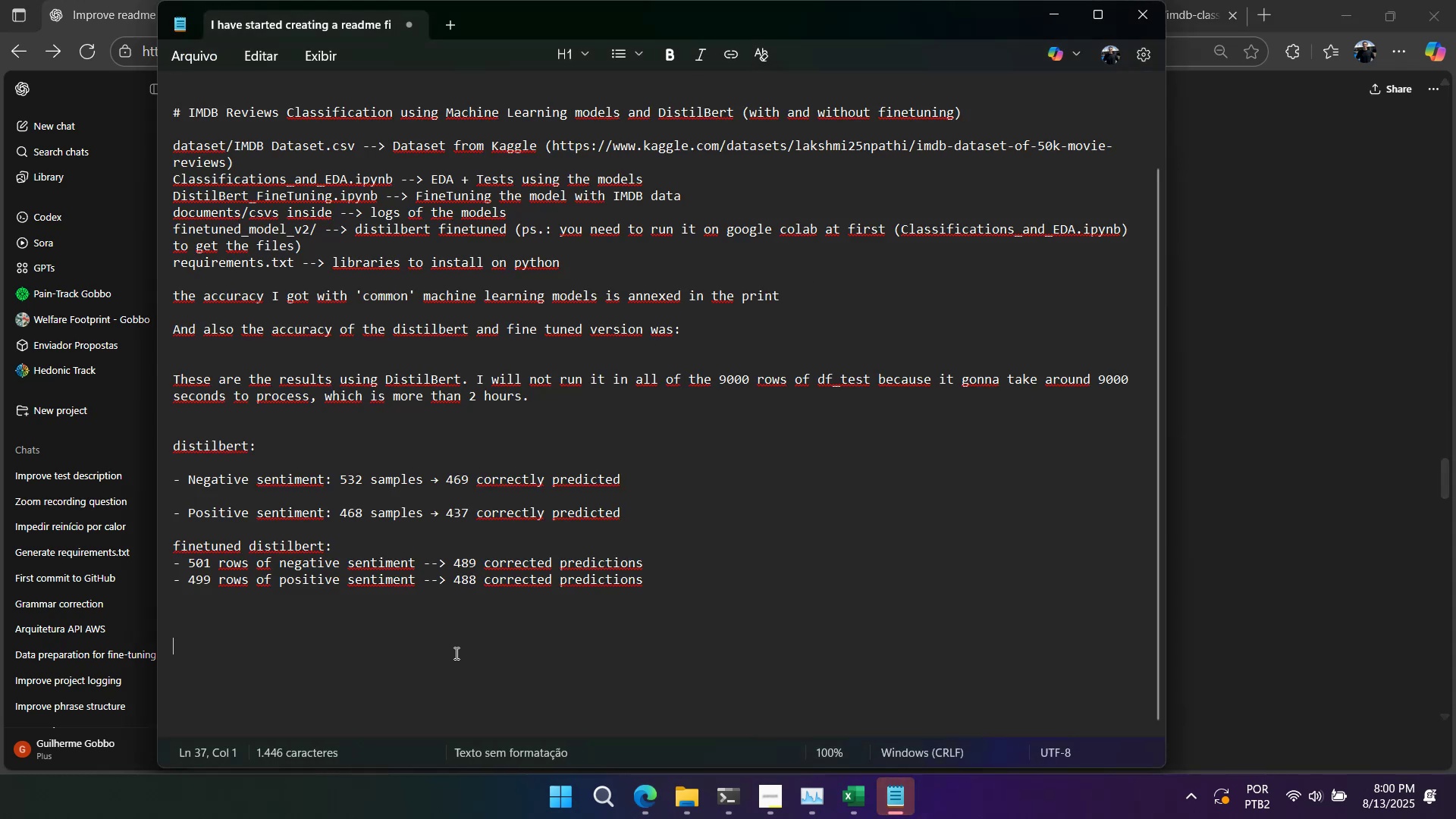 
key(Control+V)
 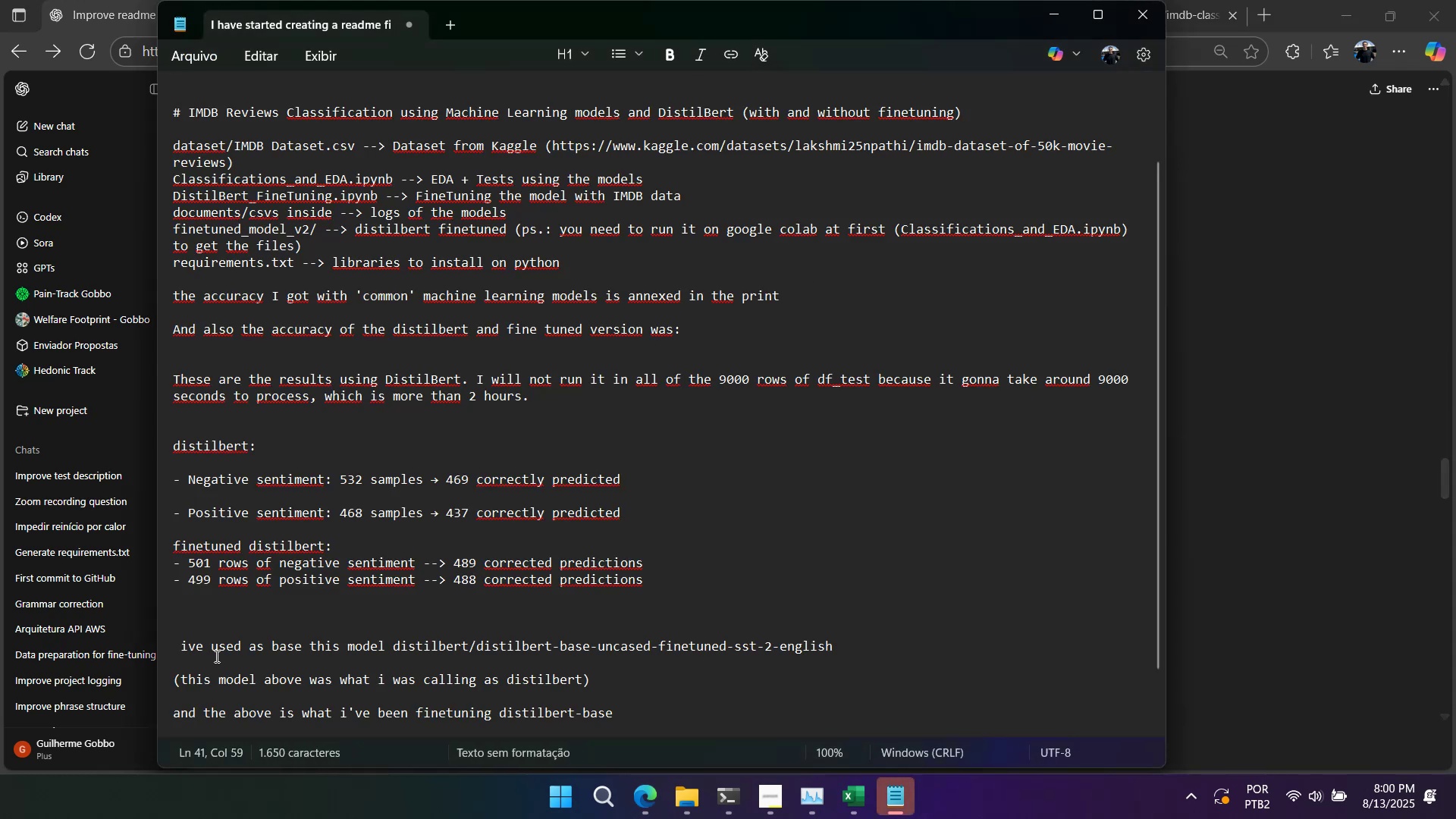 
scroll: coordinate [275, 639], scroll_direction: down, amount: 2.0
 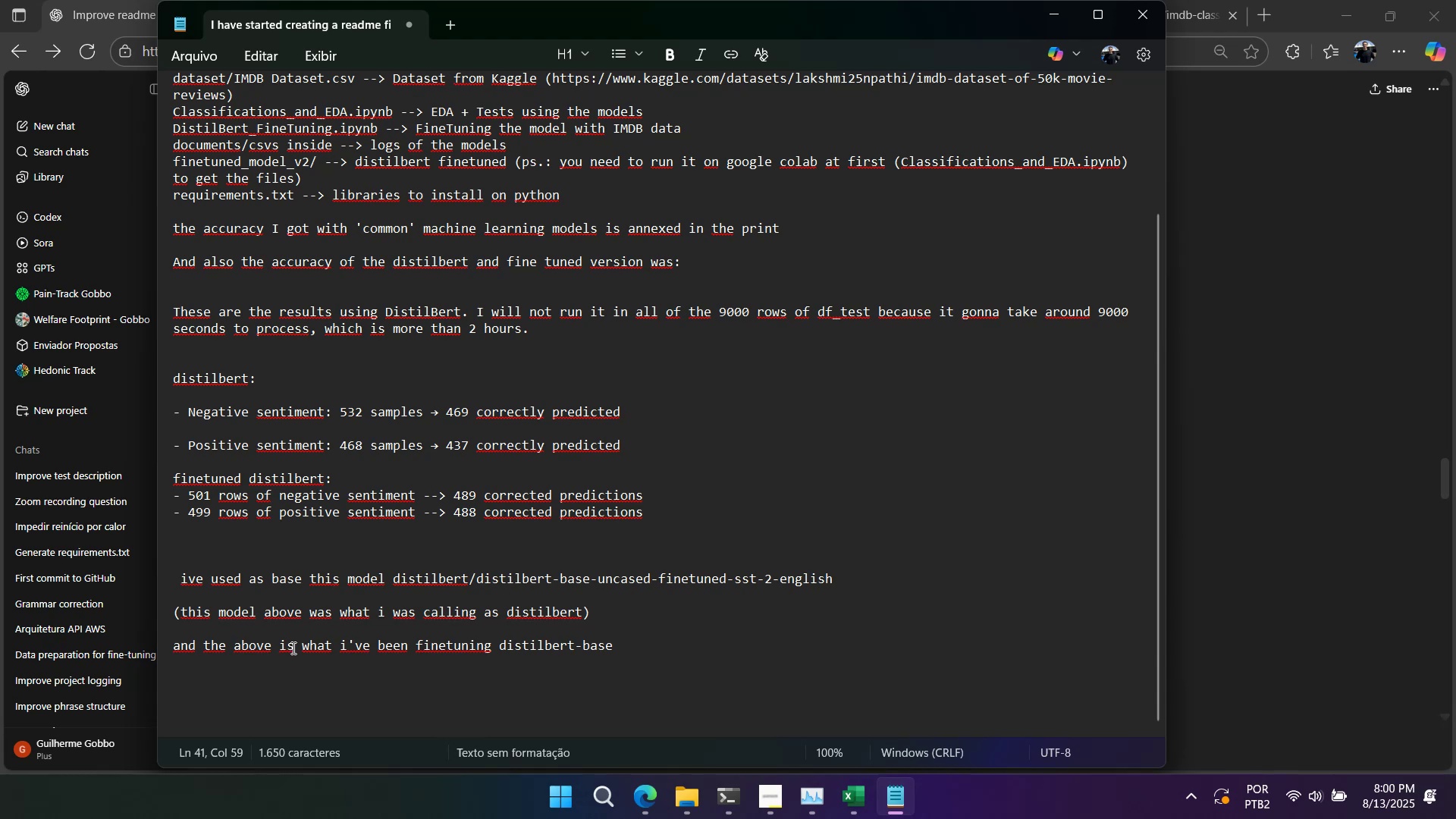 
right_click([718, 598])
 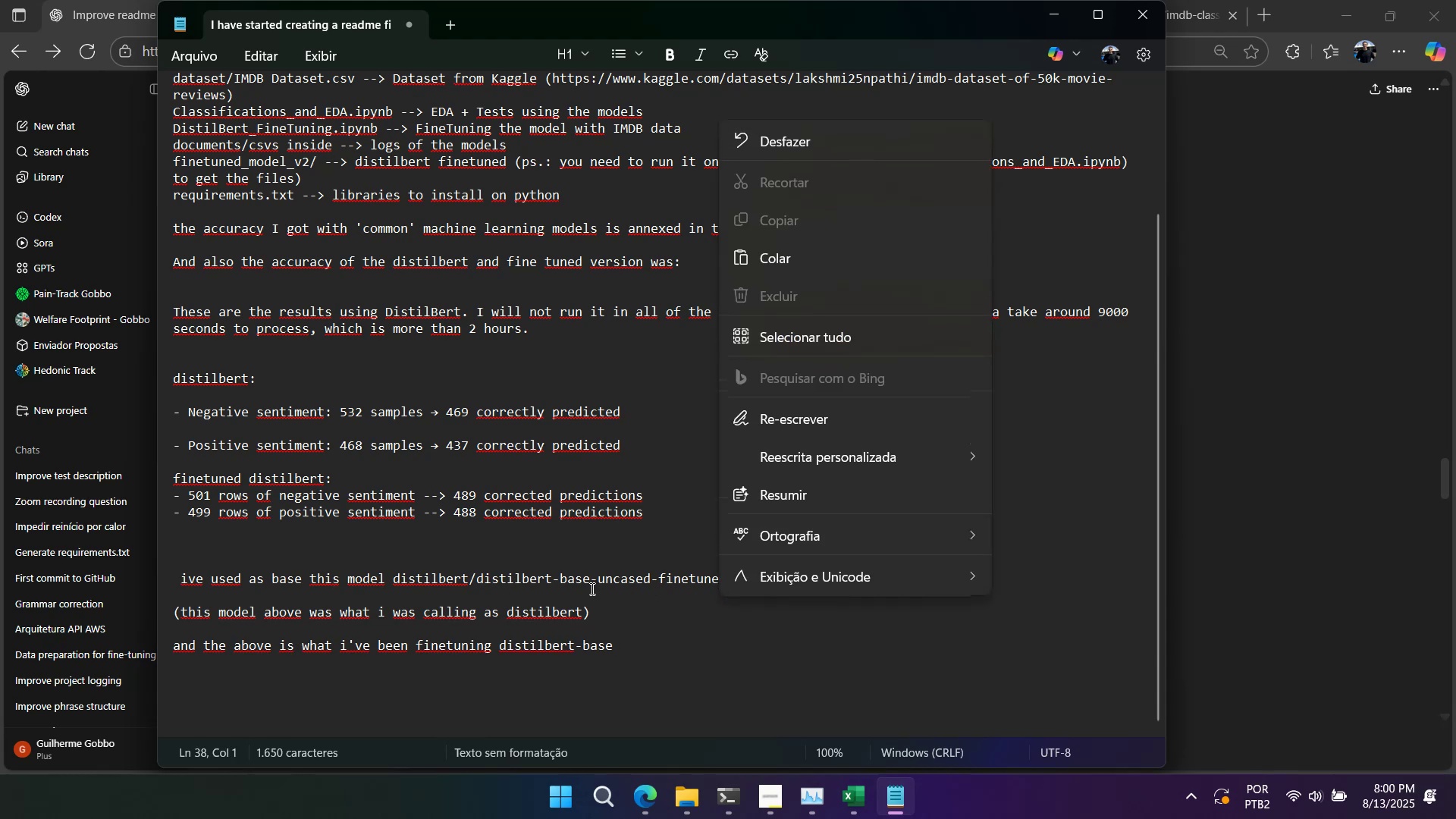 
left_click([581, 588])
 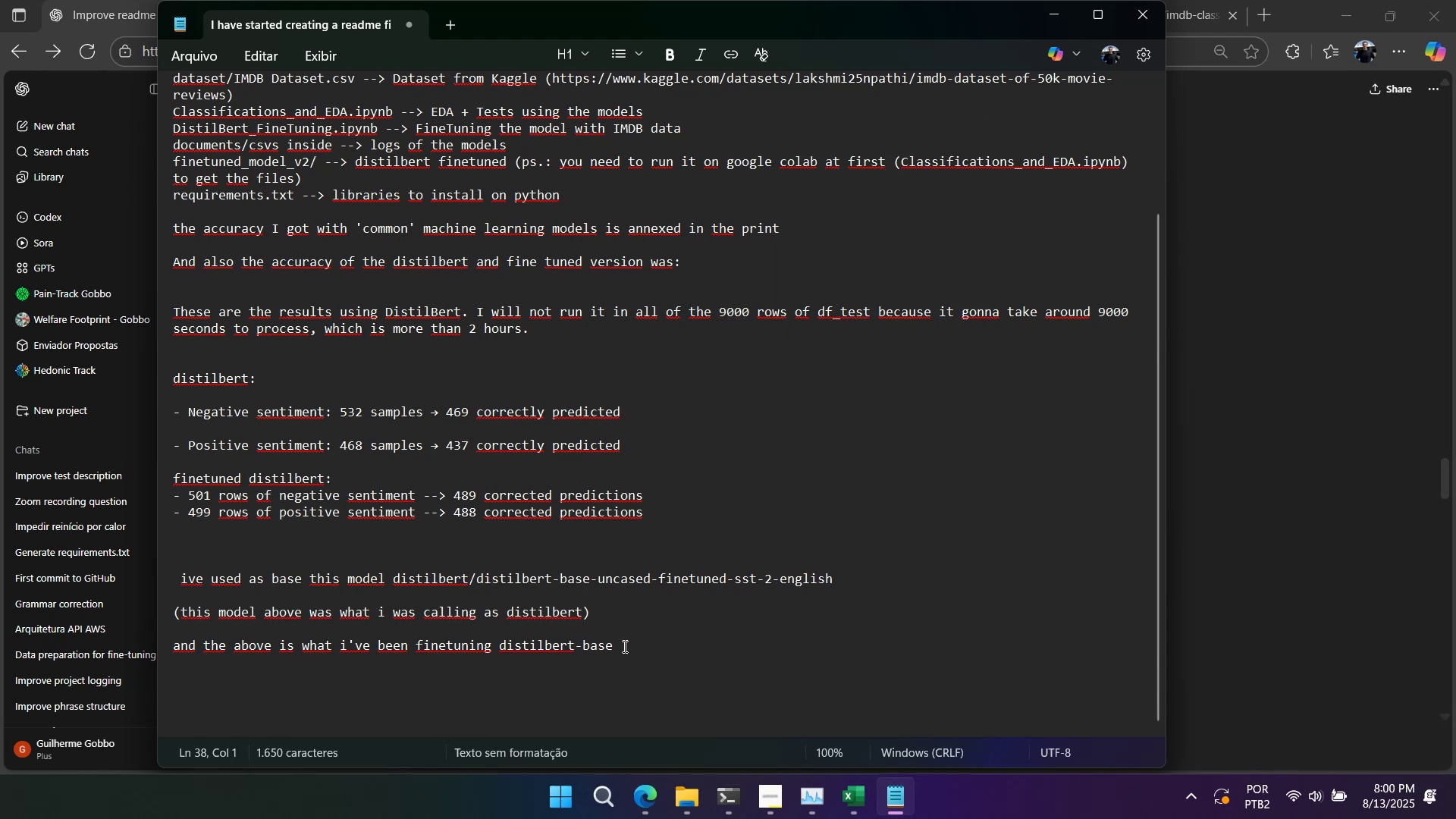 
left_click_drag(start_coordinate=[620, 648], to_coordinate=[545, 654])
 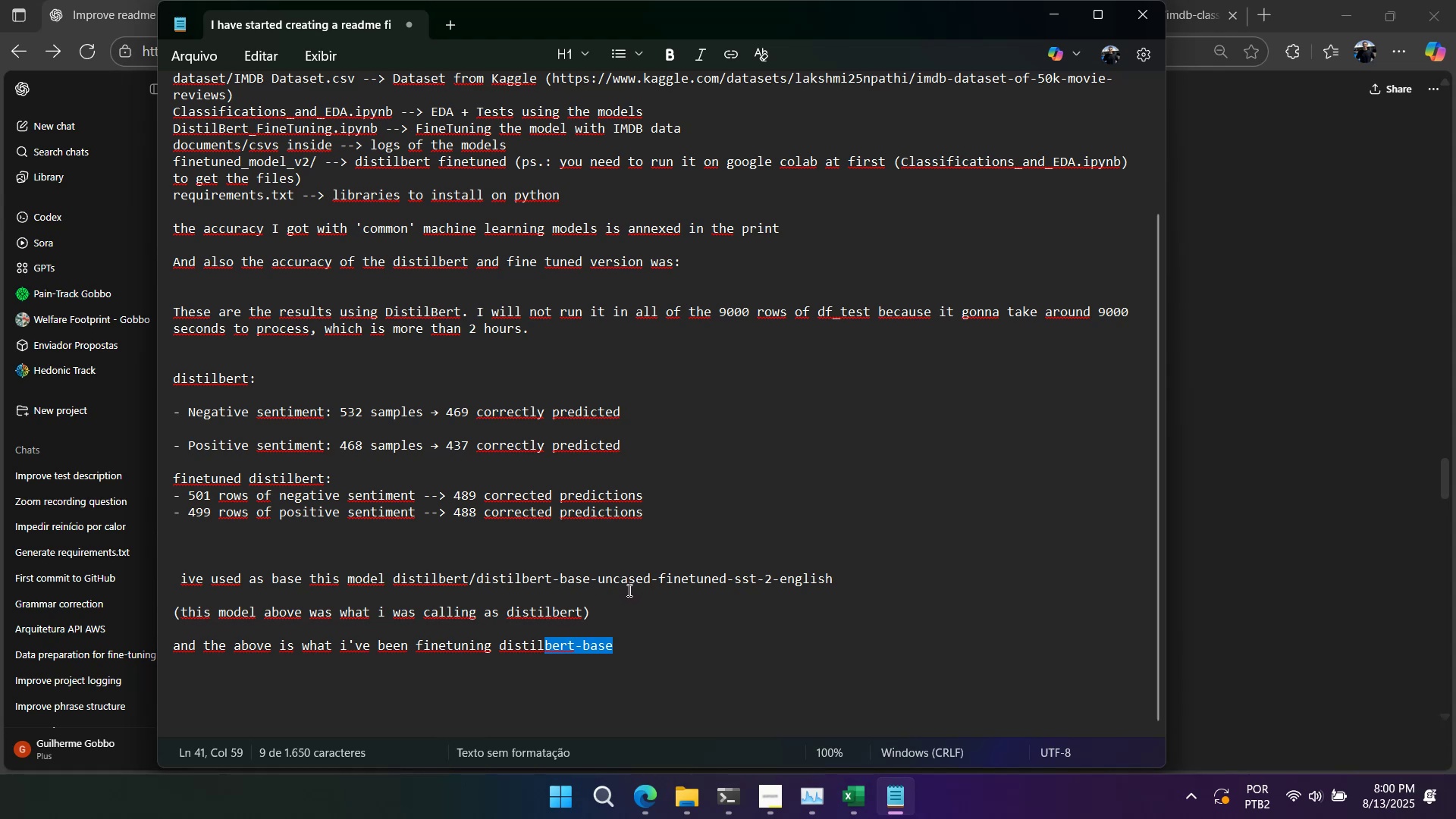 
wait(9.48)
 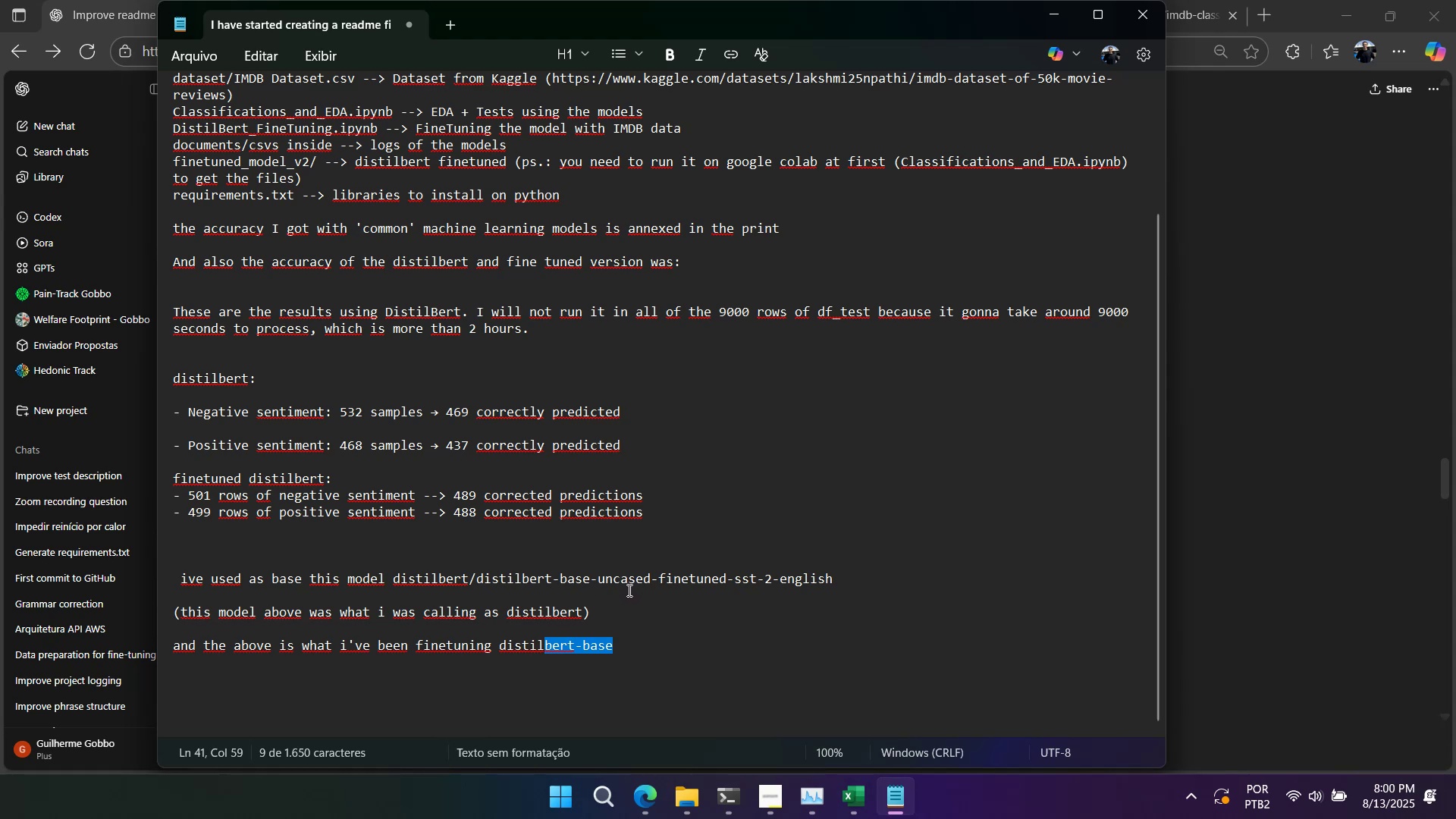 
left_click_drag(start_coordinate=[476, 576], to_coordinate=[655, 571])
 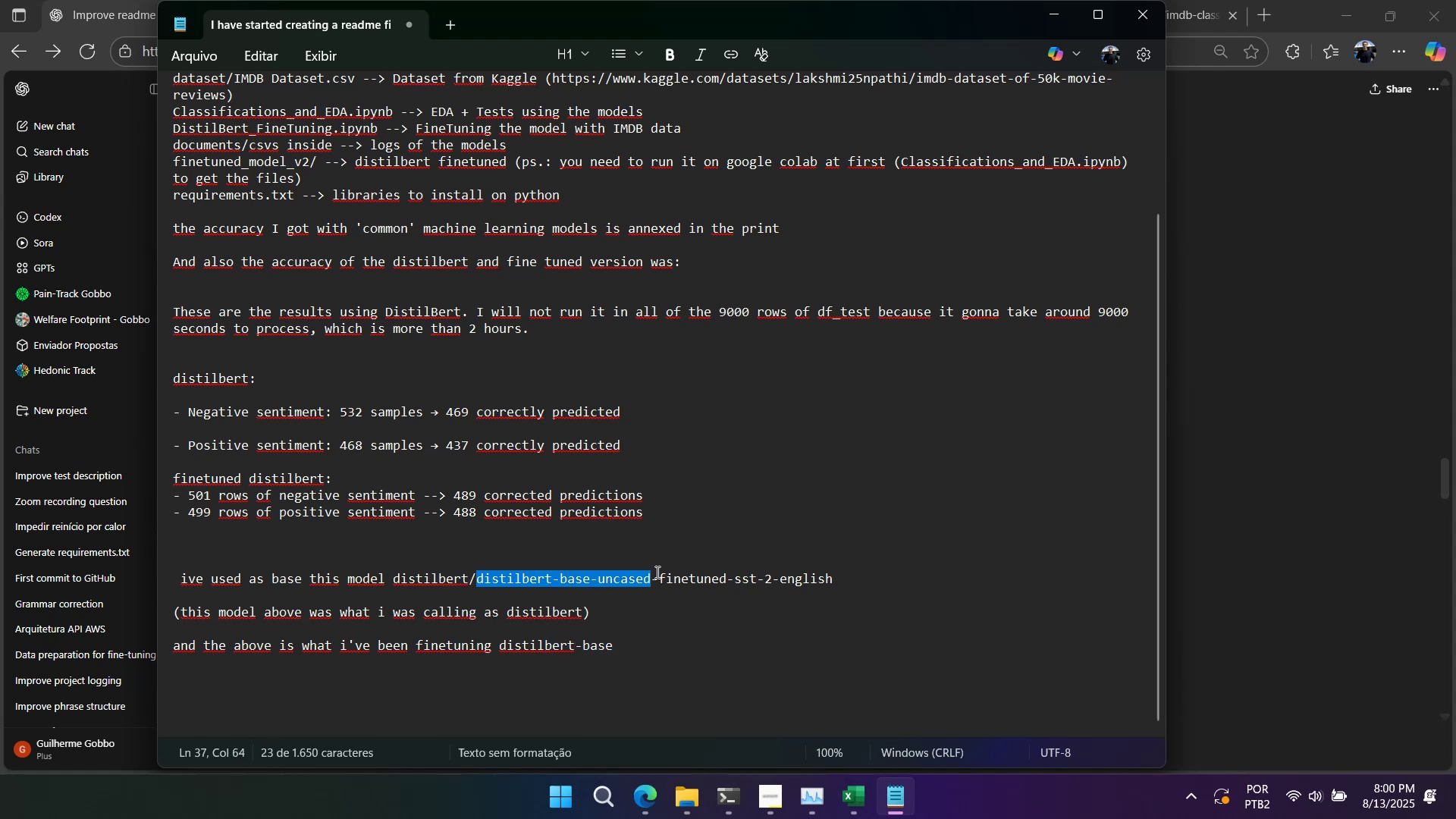 
key(Control+C)
 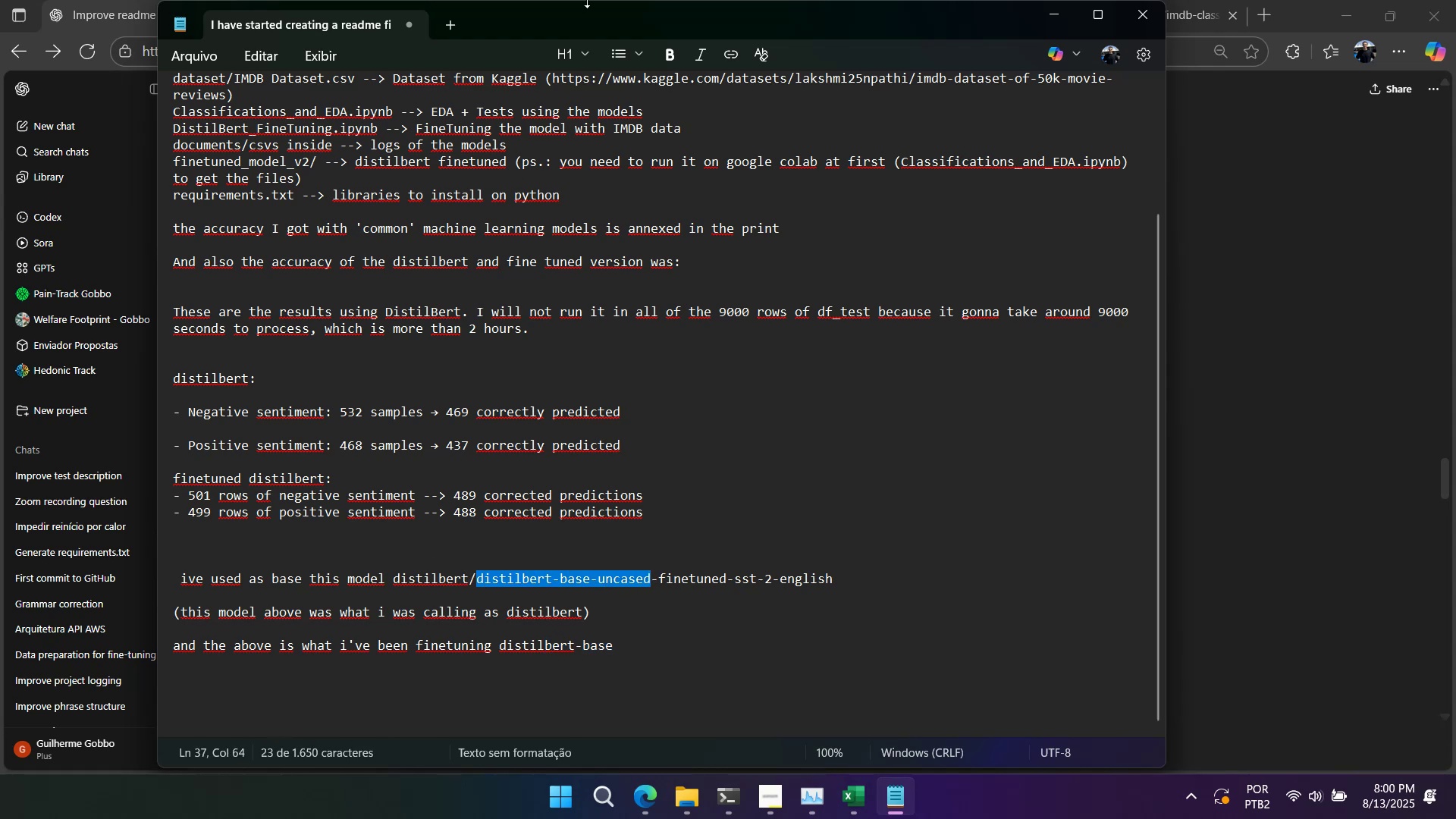 
left_click([1176, 168])
 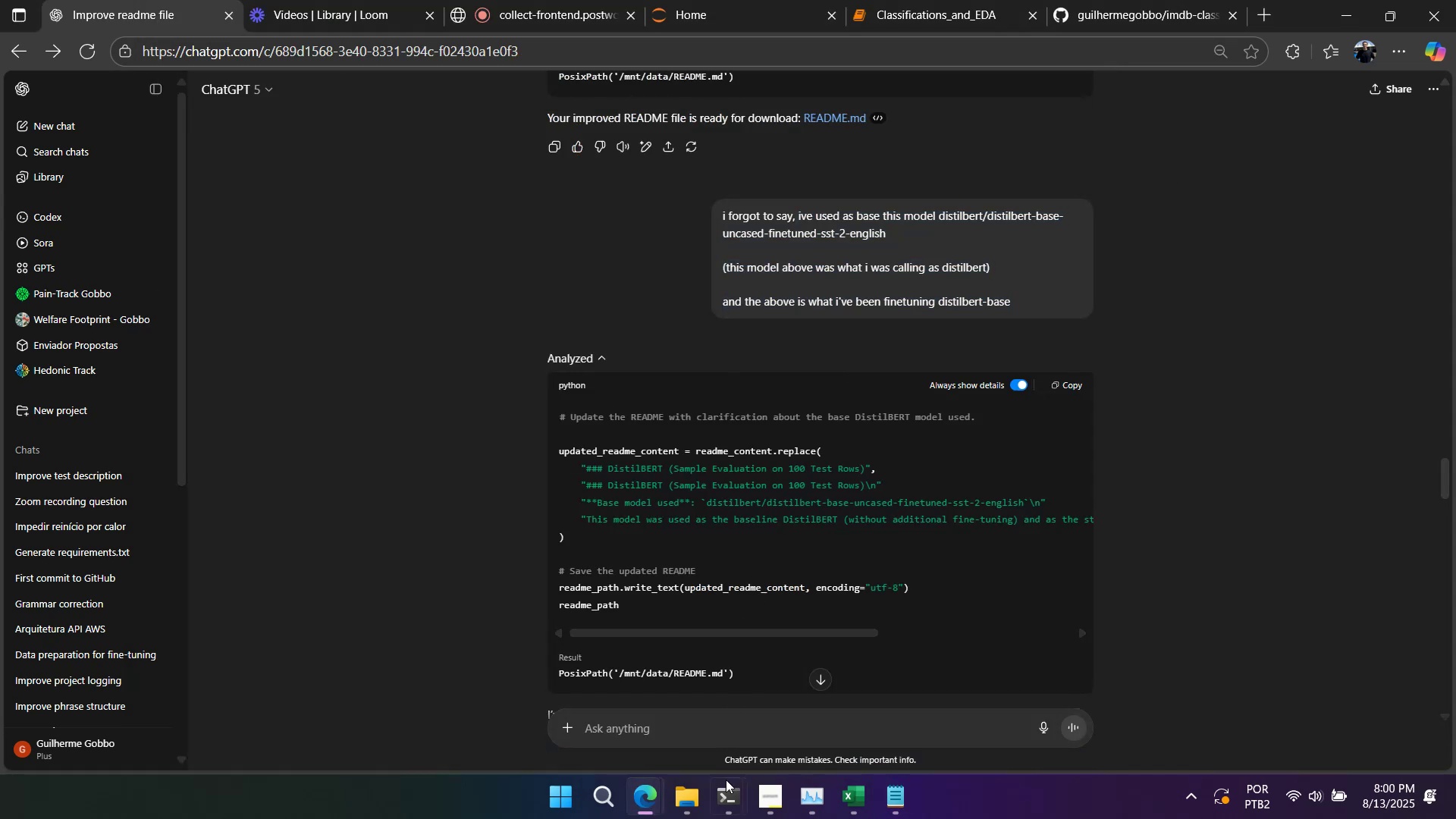 
left_click([684, 811])
 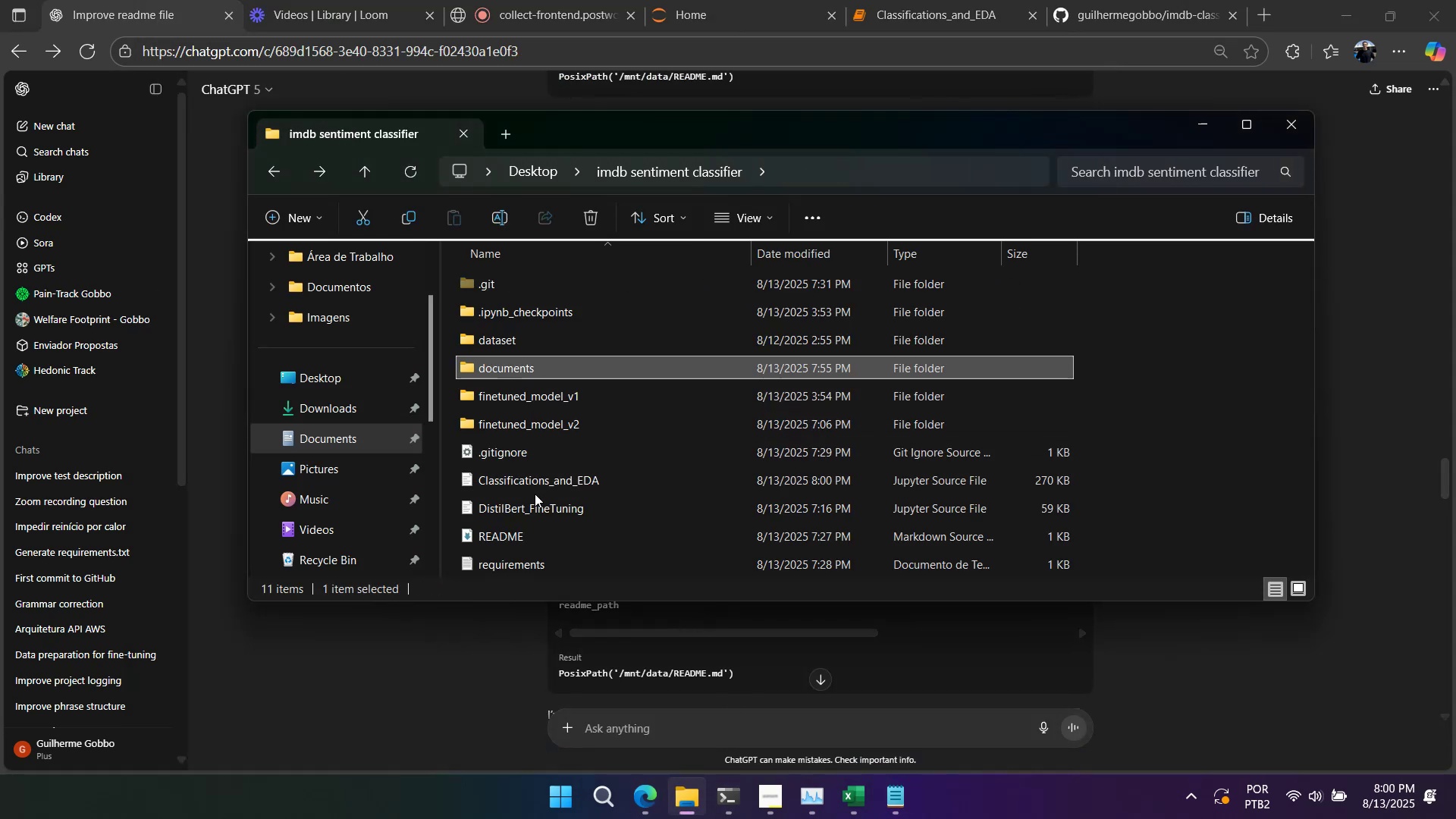 
double_click([532, 502])
 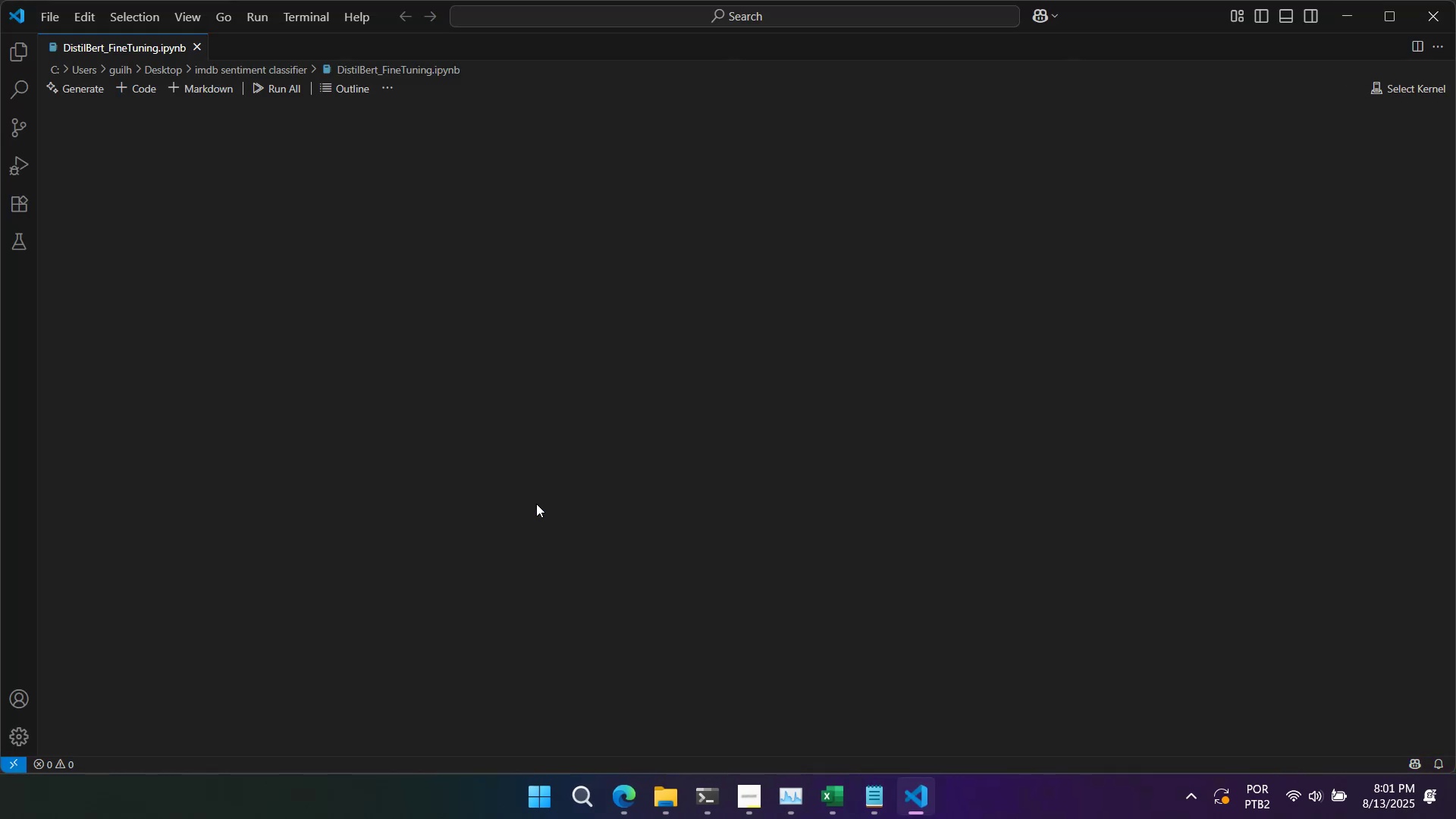 
wait(6.71)
 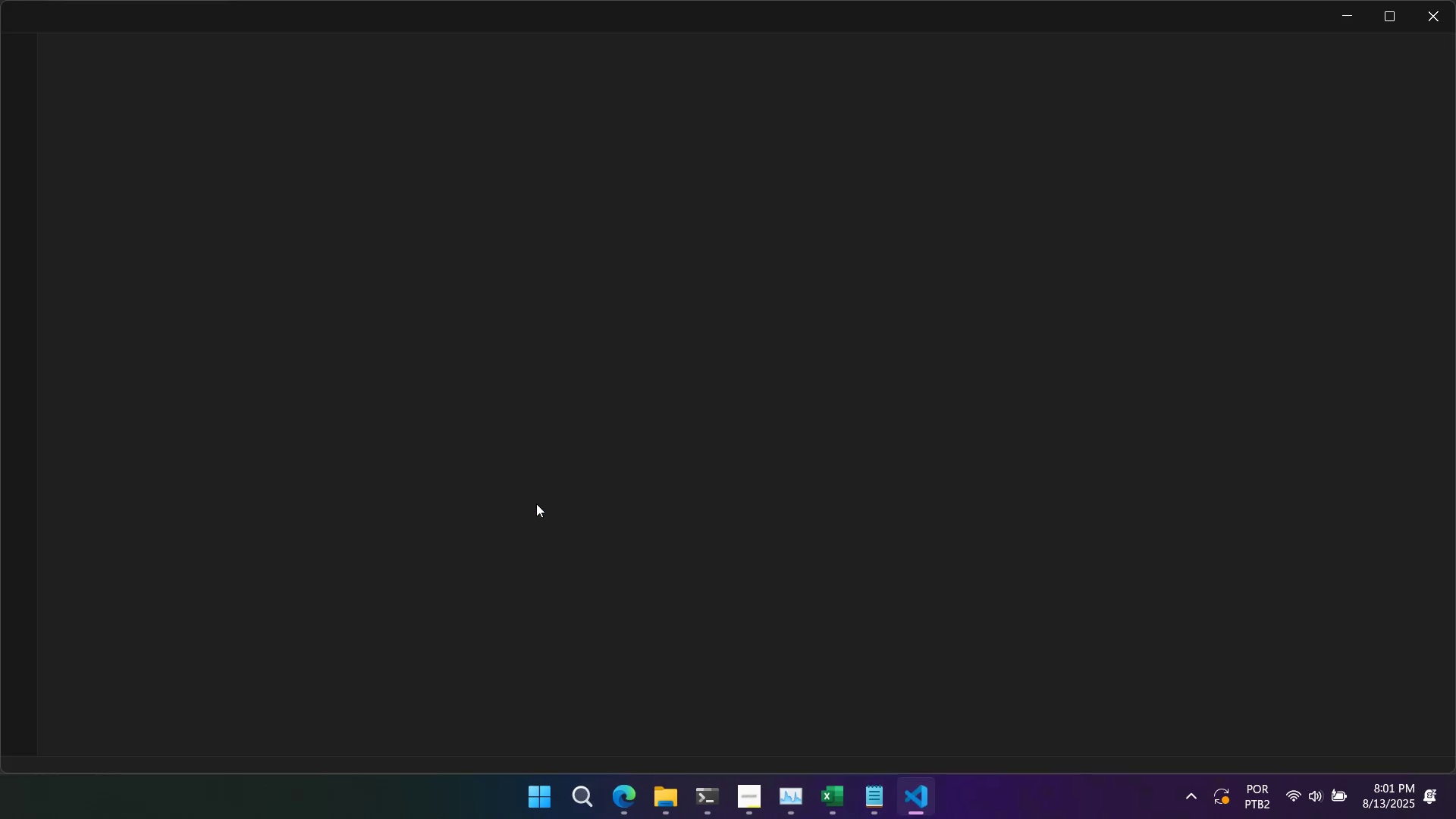 
scroll: coordinate [422, 546], scroll_direction: down, amount: 18.0
 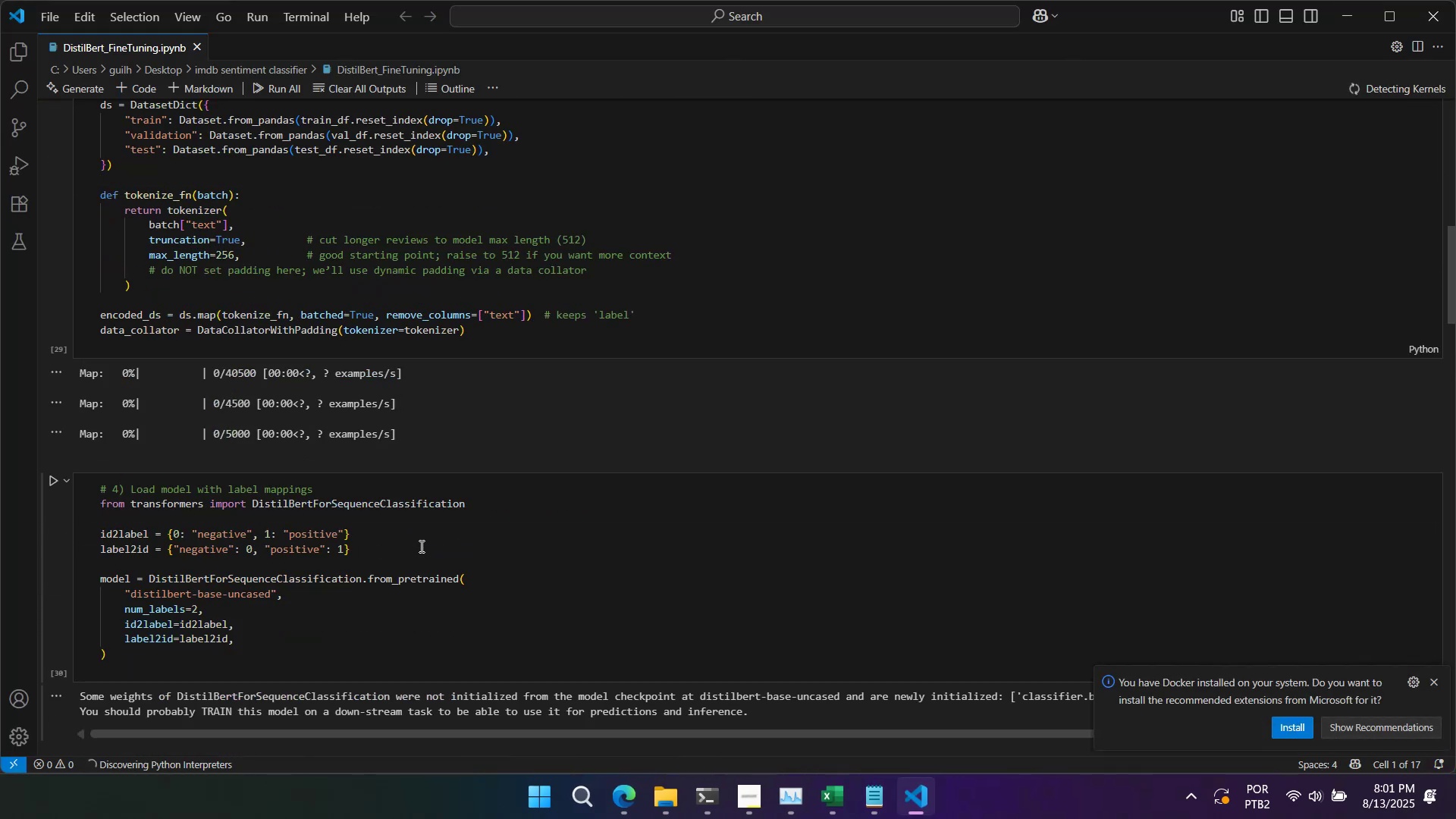 
scroll: coordinate [420, 546], scroll_direction: up, amount: 2.0
 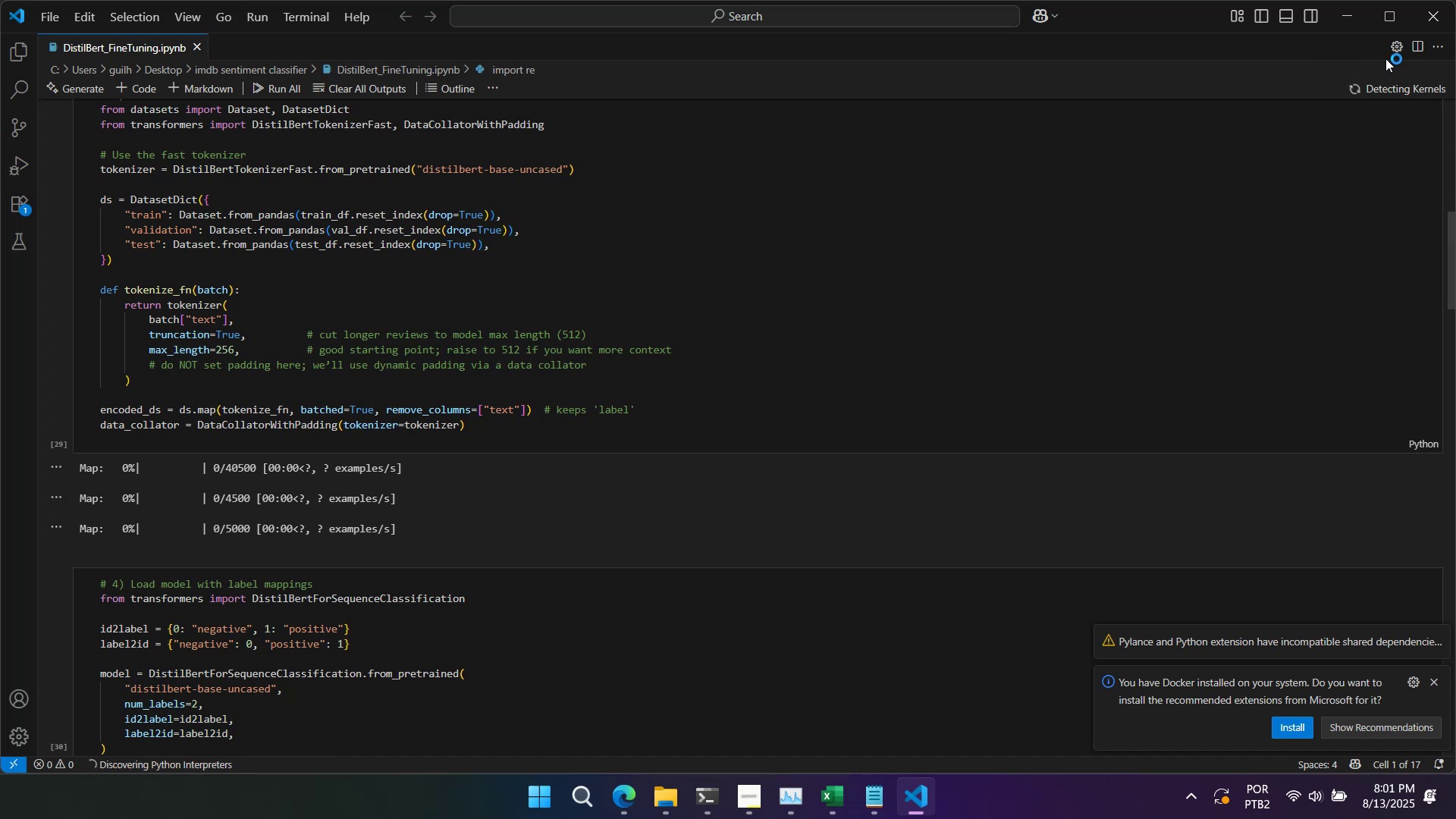 
left_click([1418, 24])
 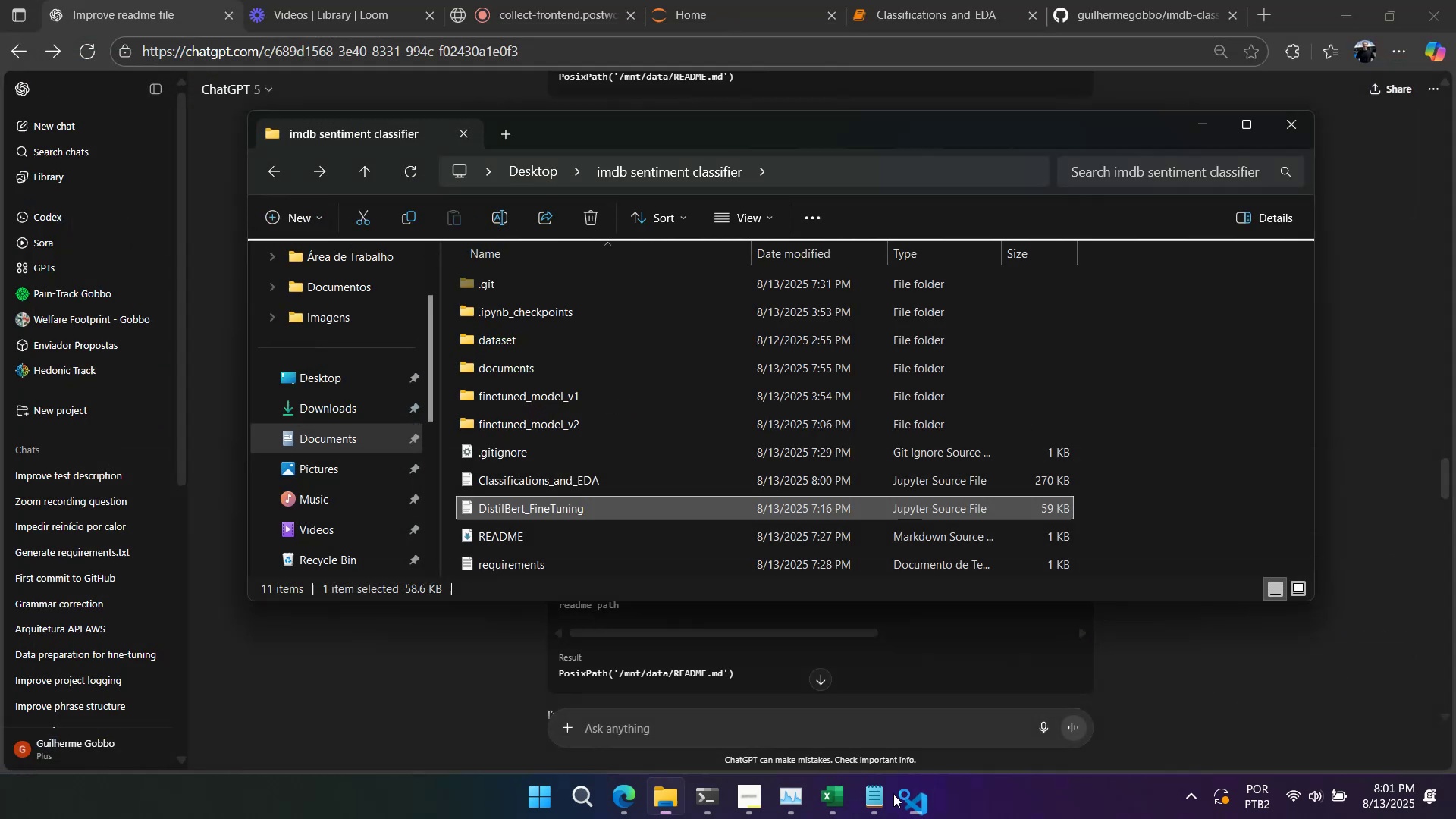 
left_click([869, 817])
 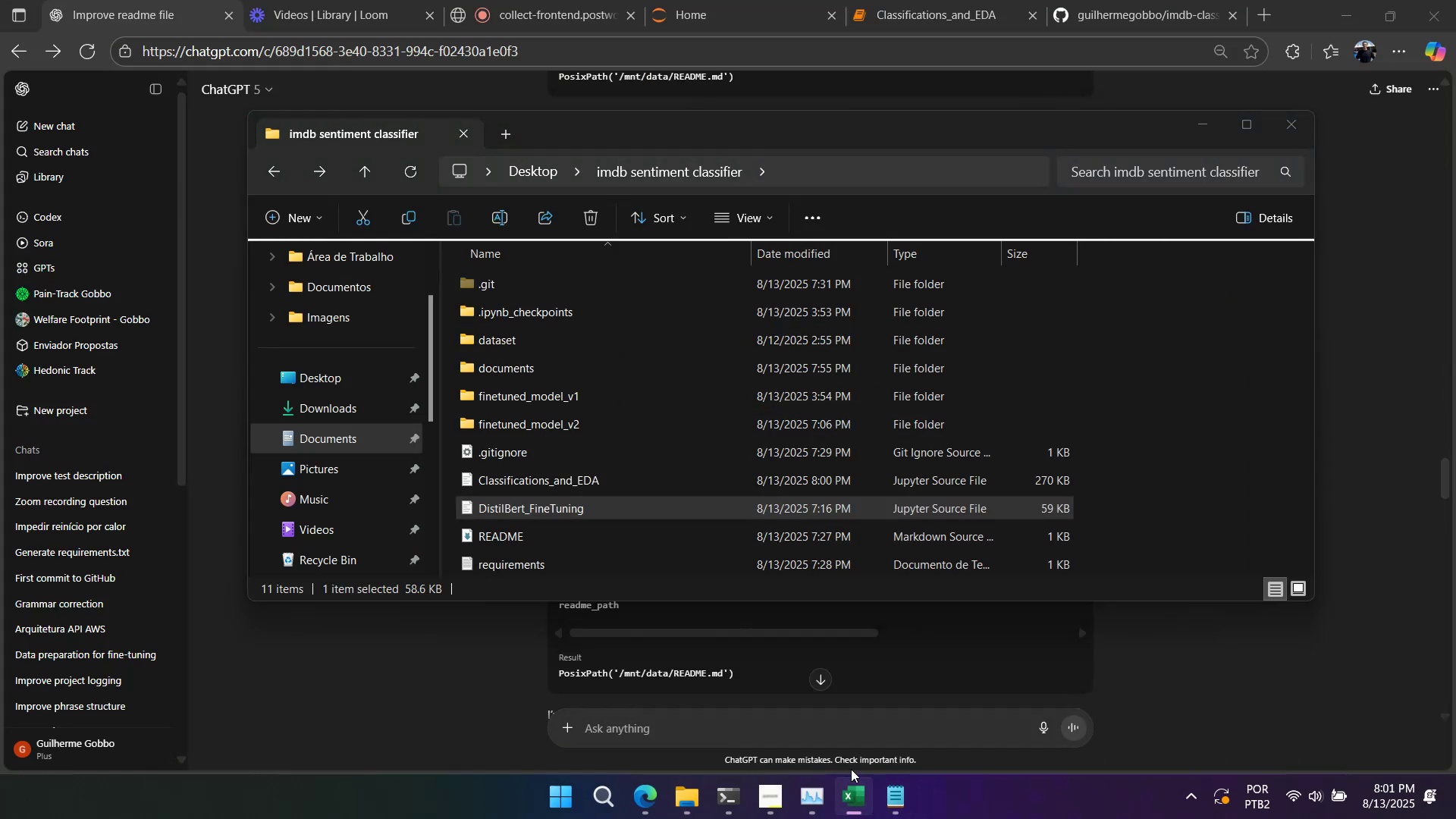 
left_click([834, 749])
 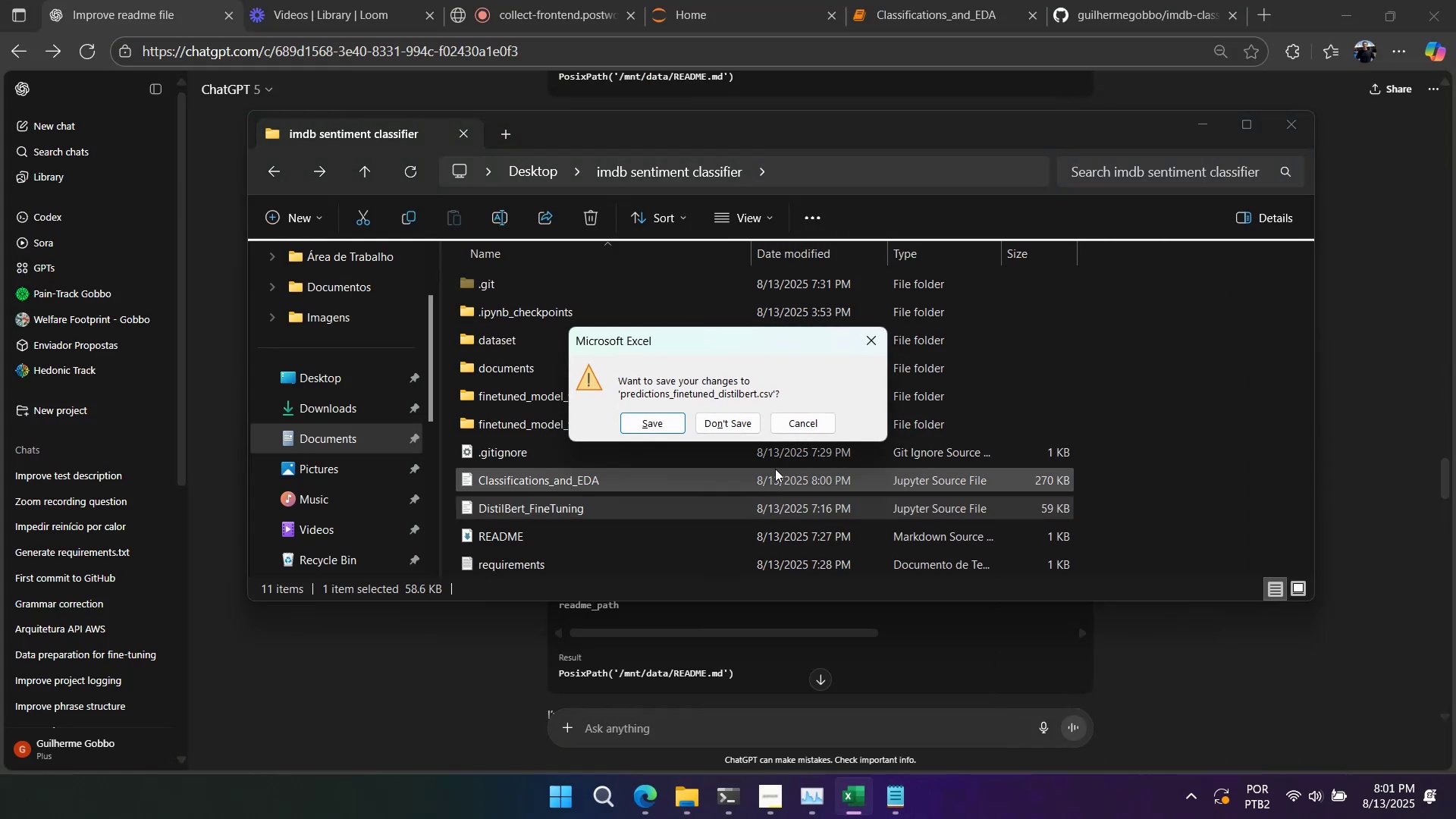 
left_click([752, 419])
 